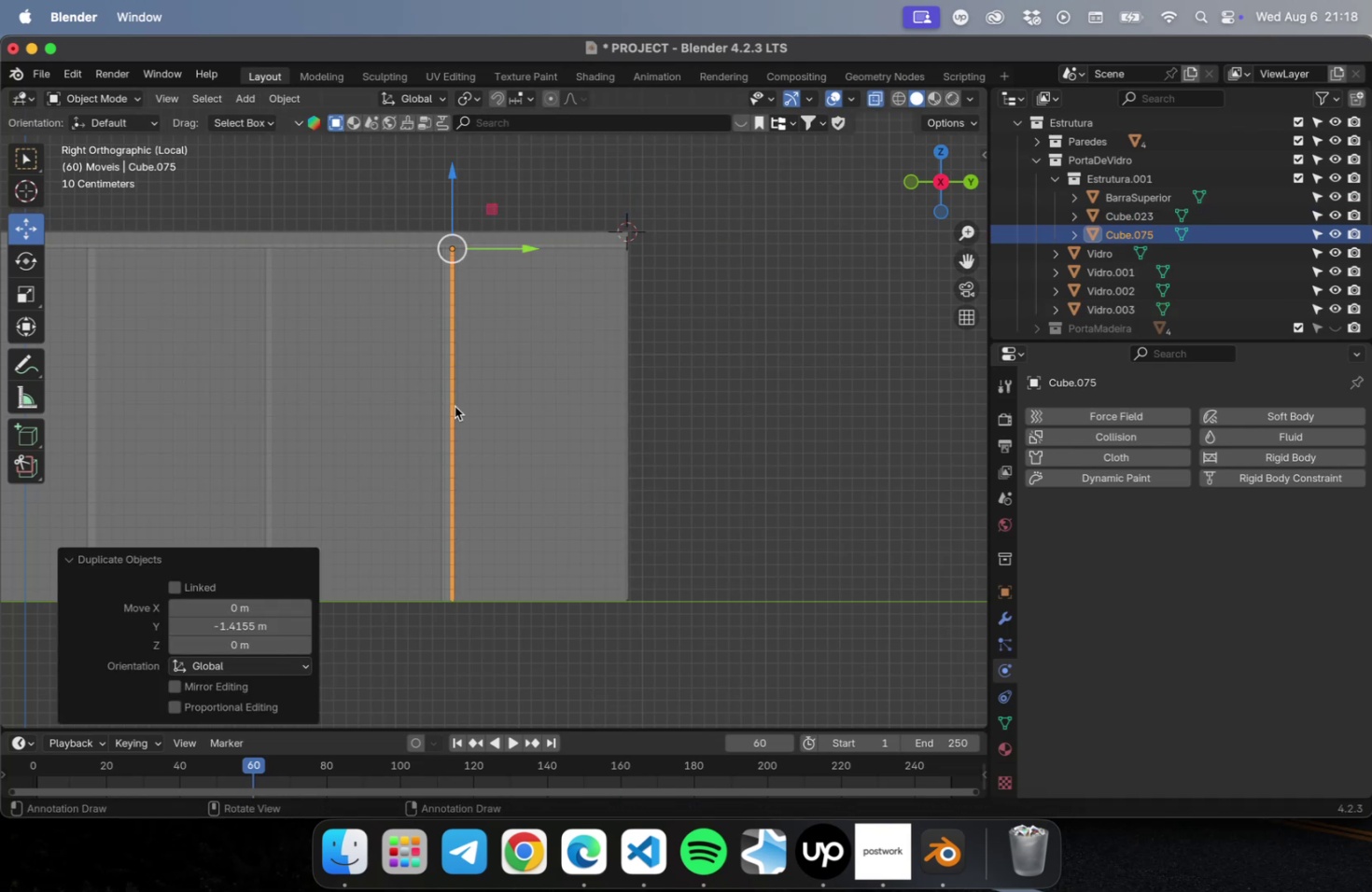 
type(Dy)
 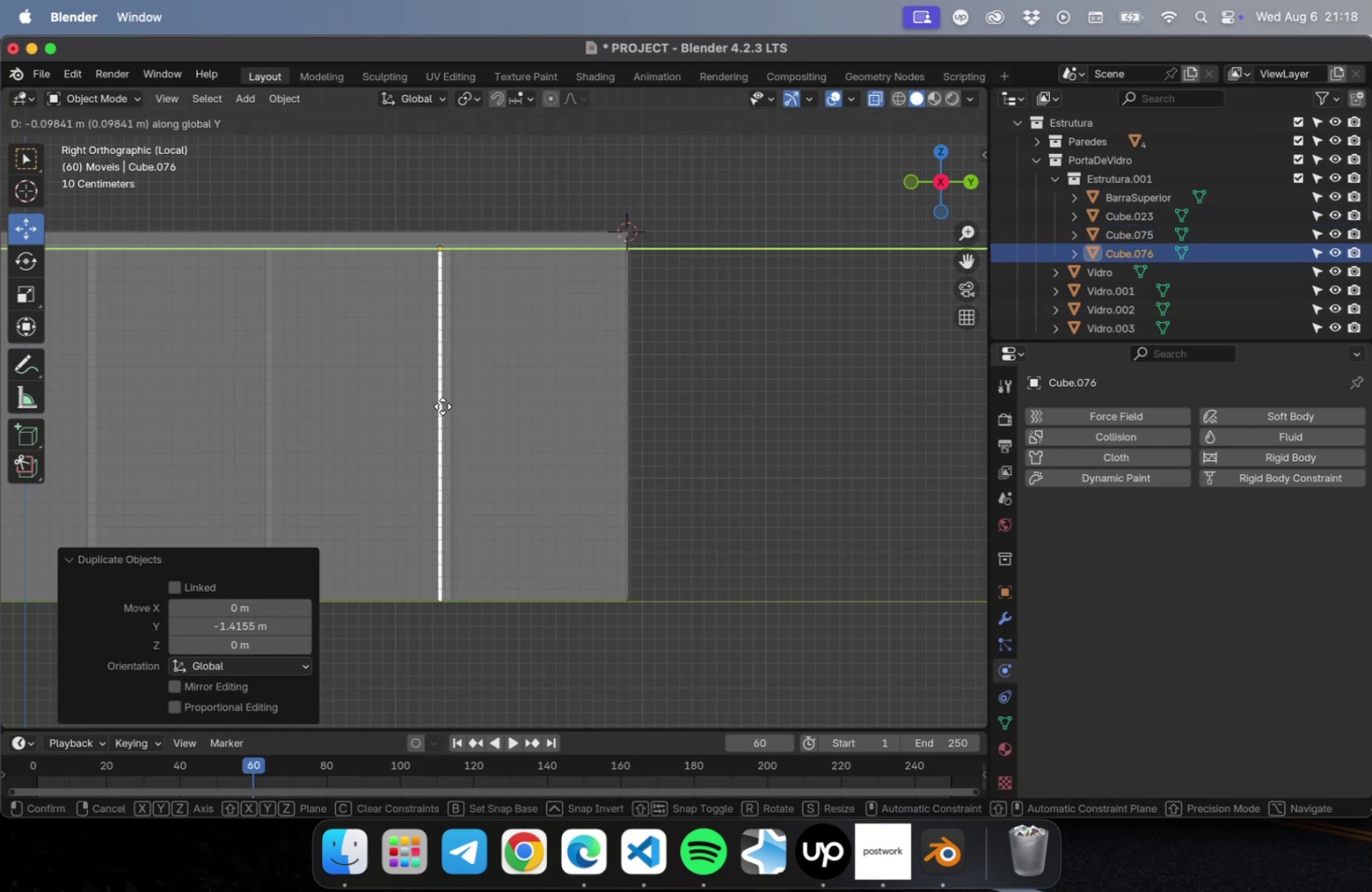 
left_click([442, 406])
 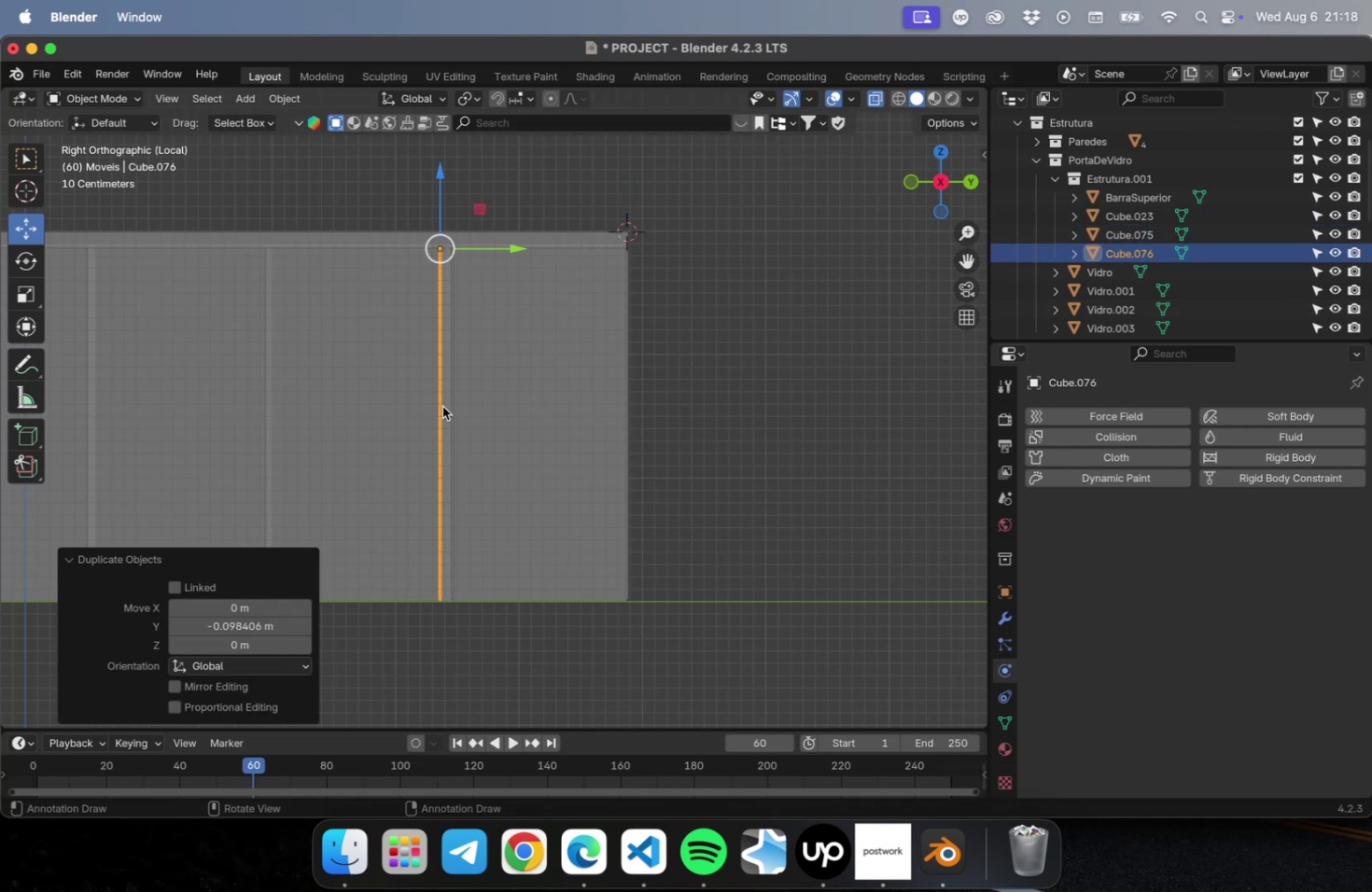 
hold_key(key=ShiftLeft, duration=0.62)
 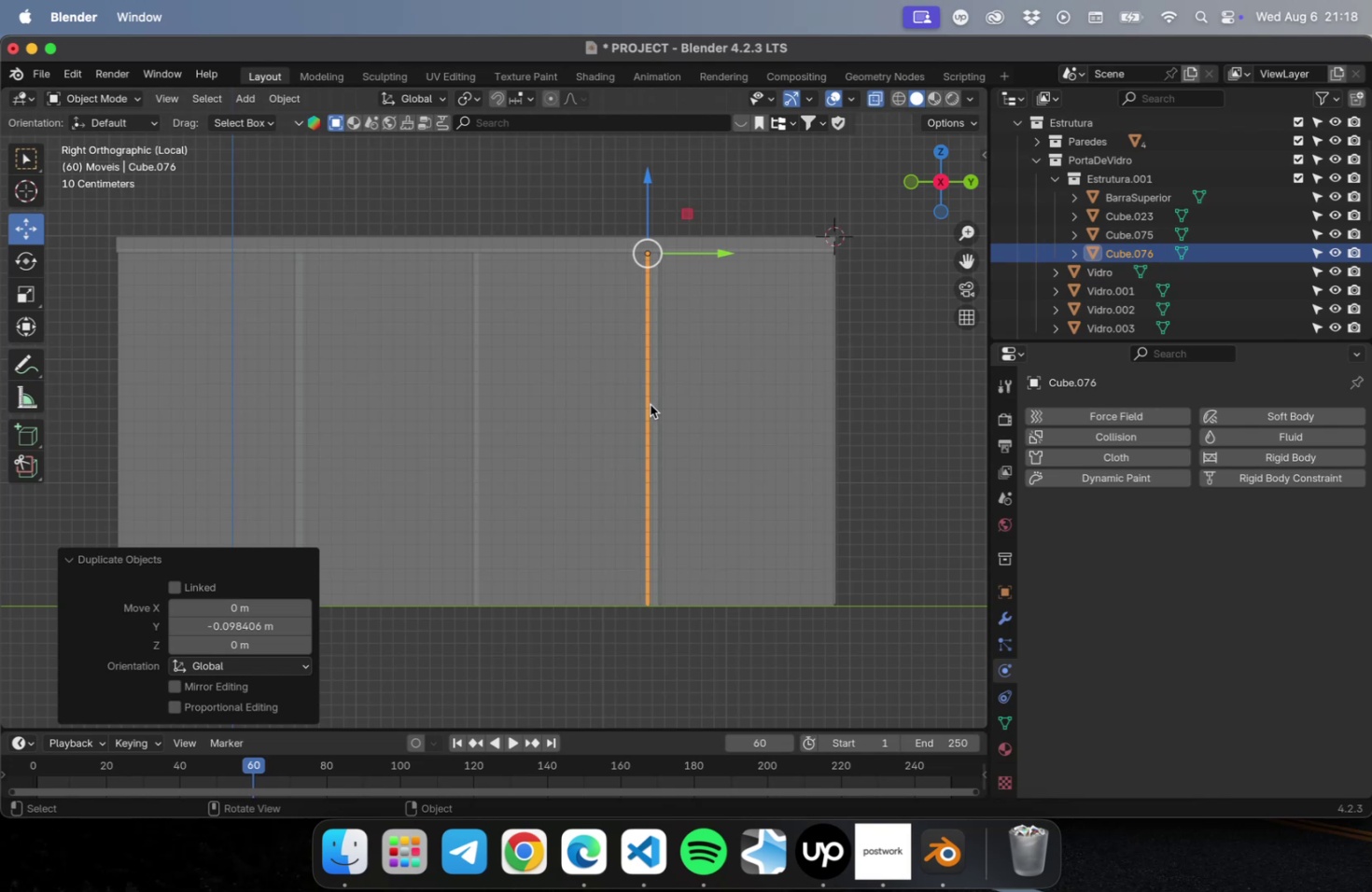 
type(YDy)
 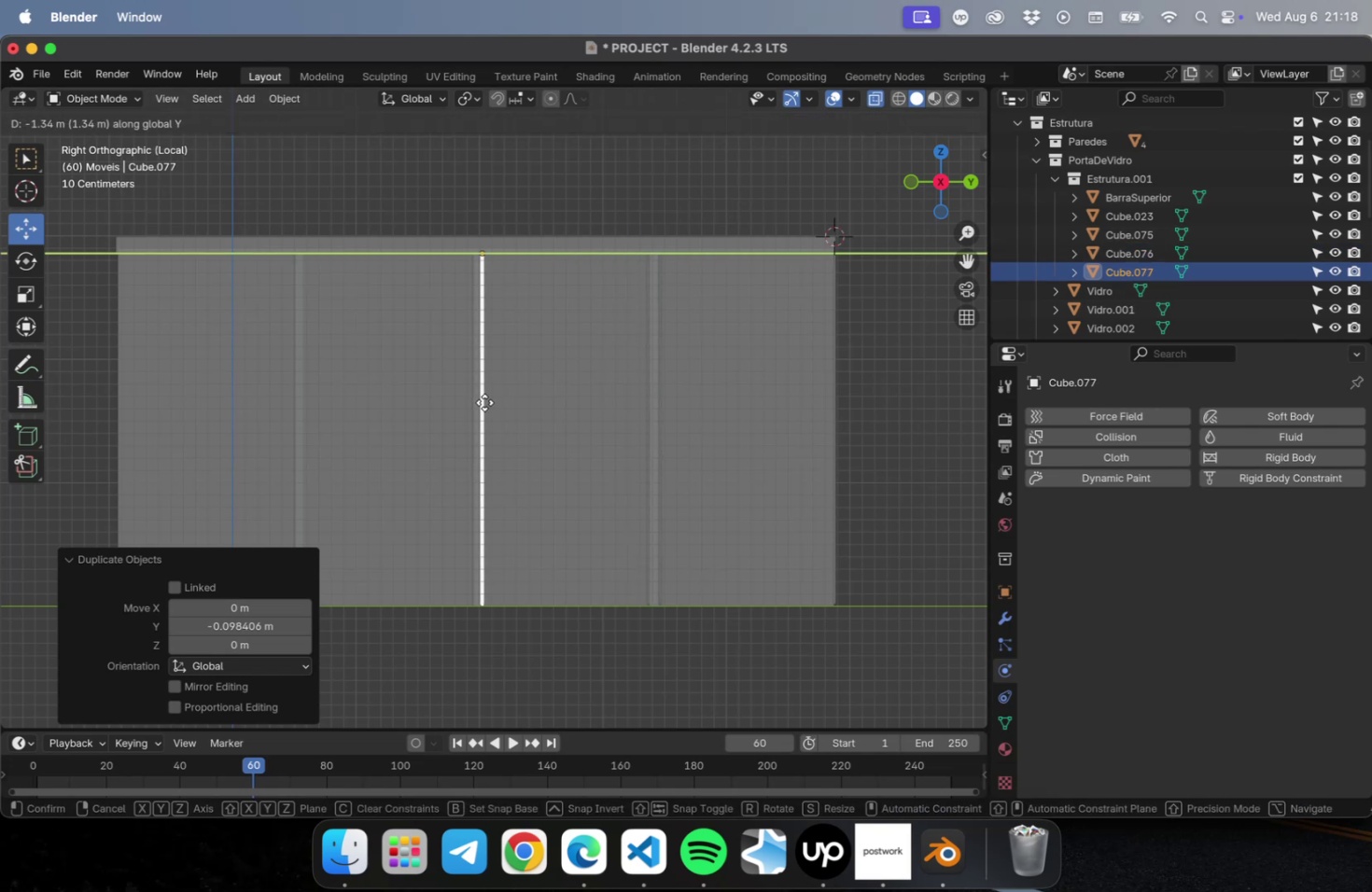 
left_click([484, 402])
 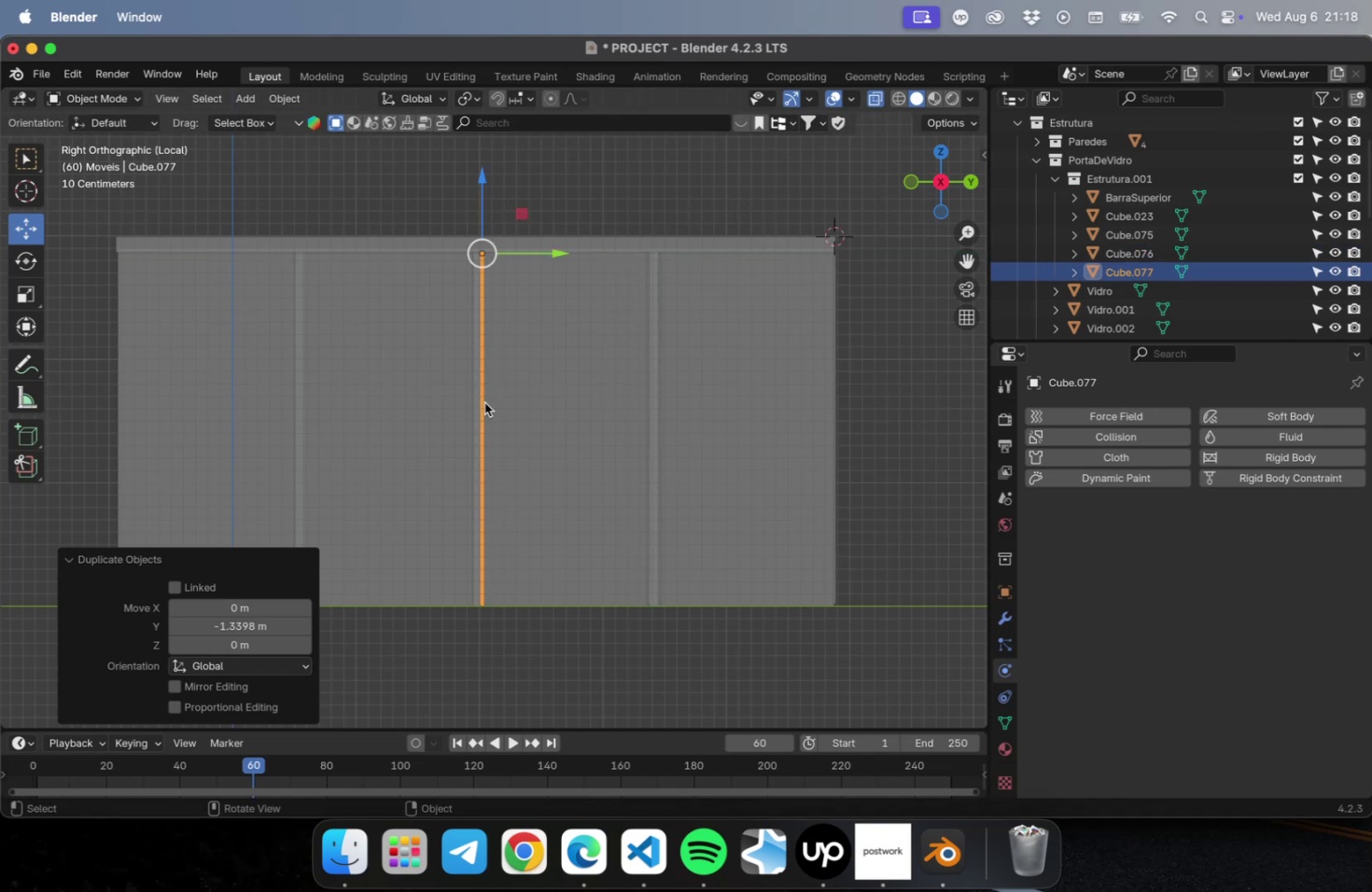 
type(Dy)
 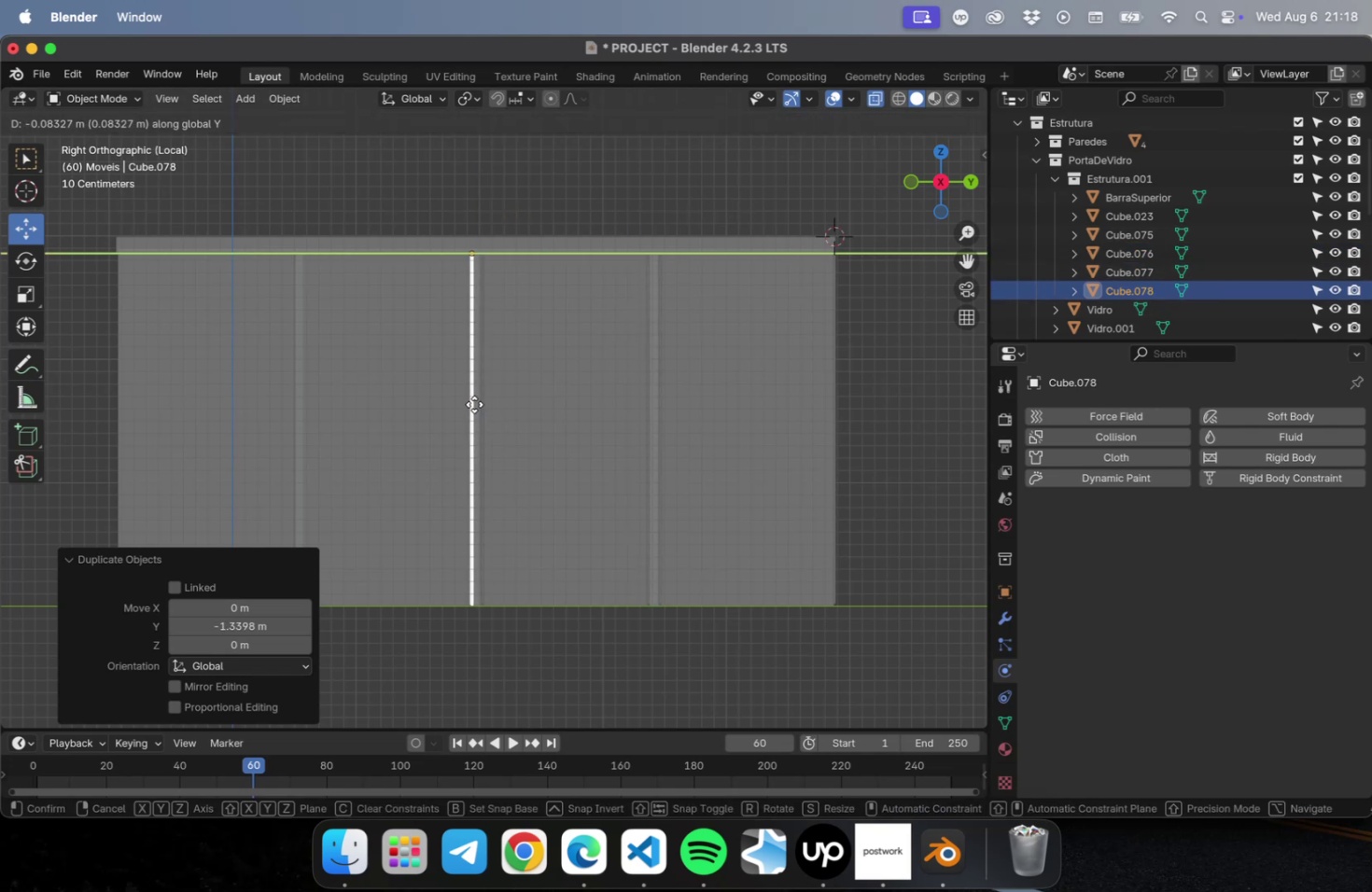 
left_click([474, 404])
 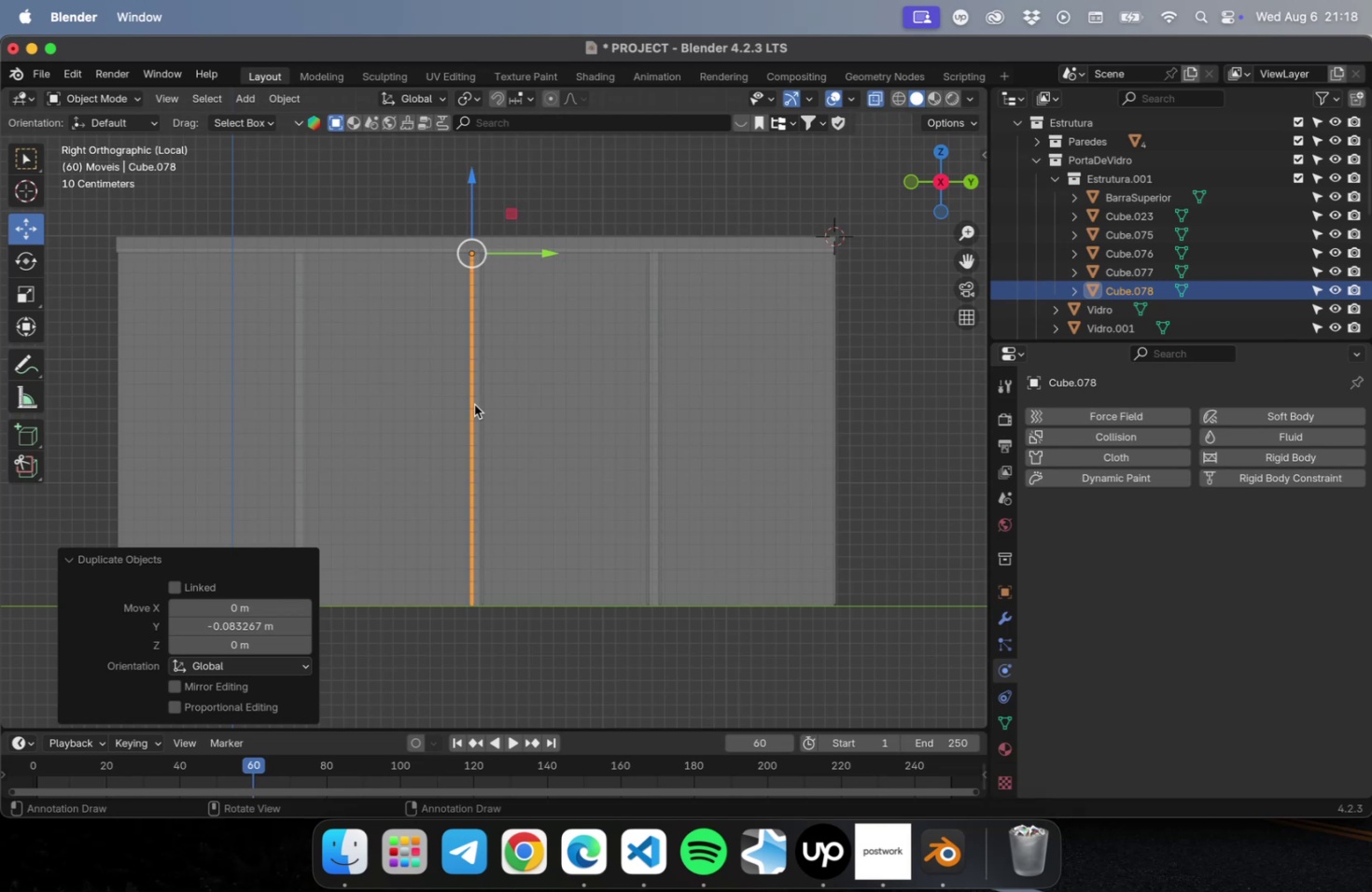 
type(Dy)
 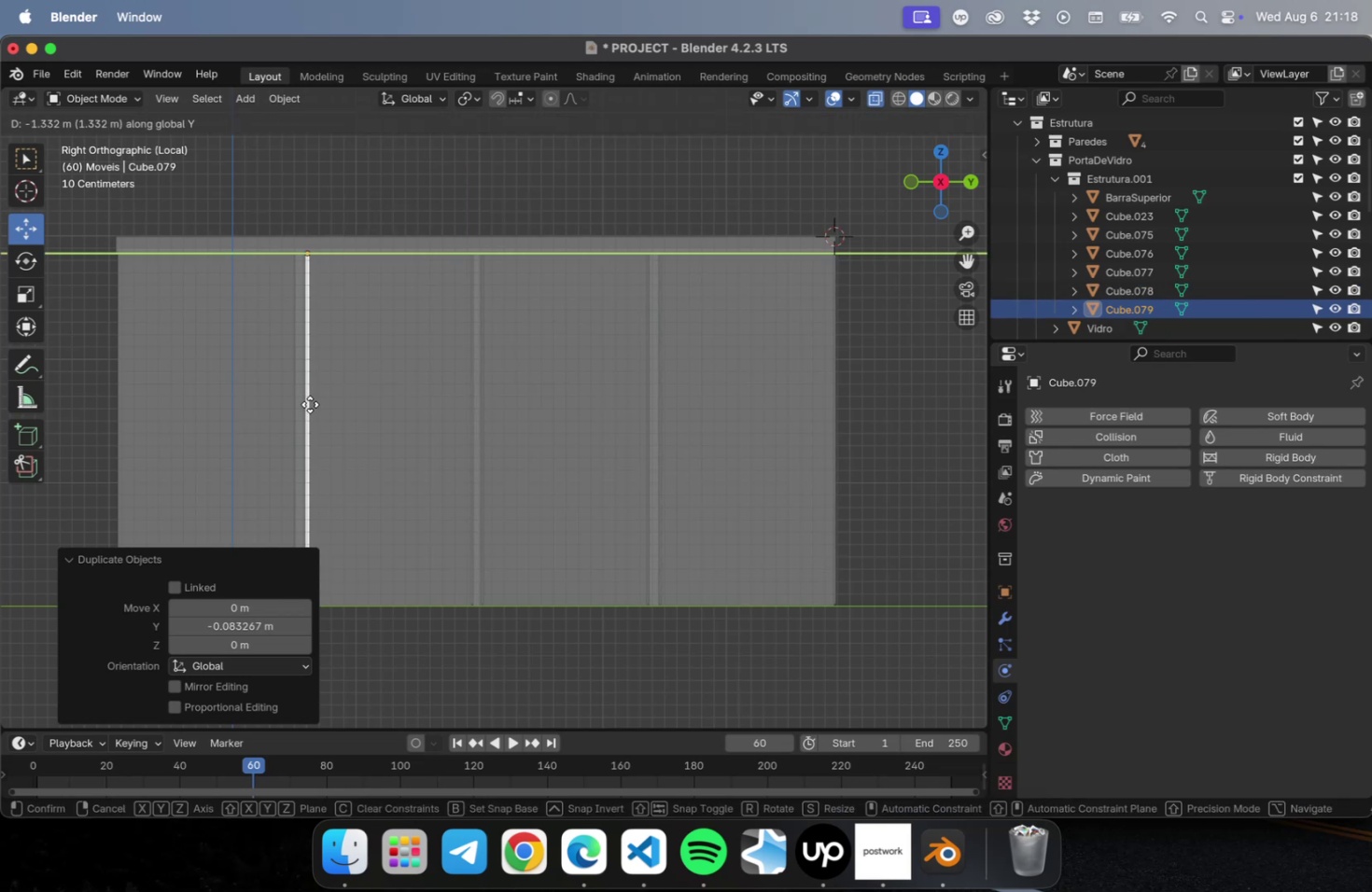 
left_click([310, 404])
 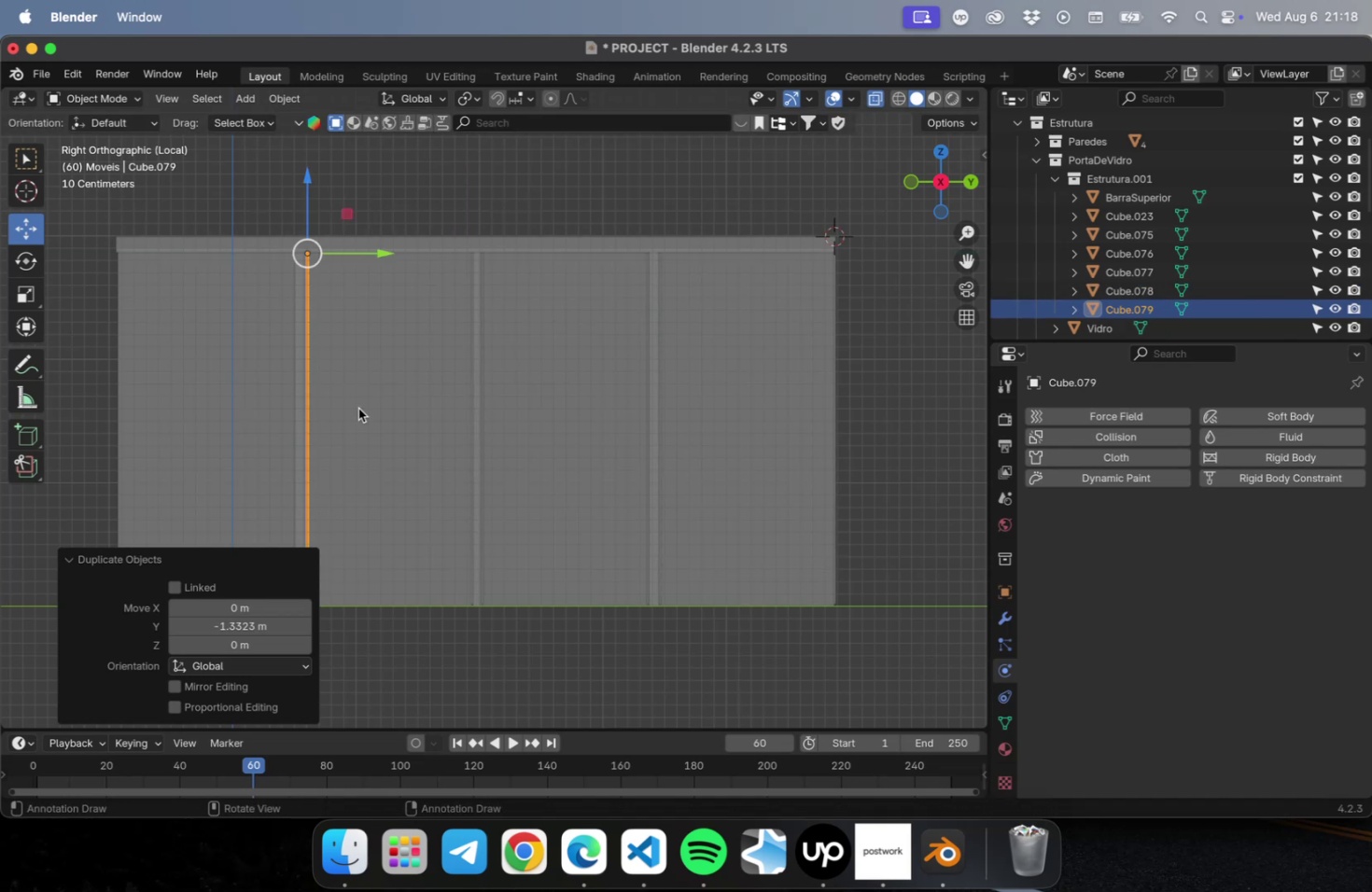 
type(Dy)
 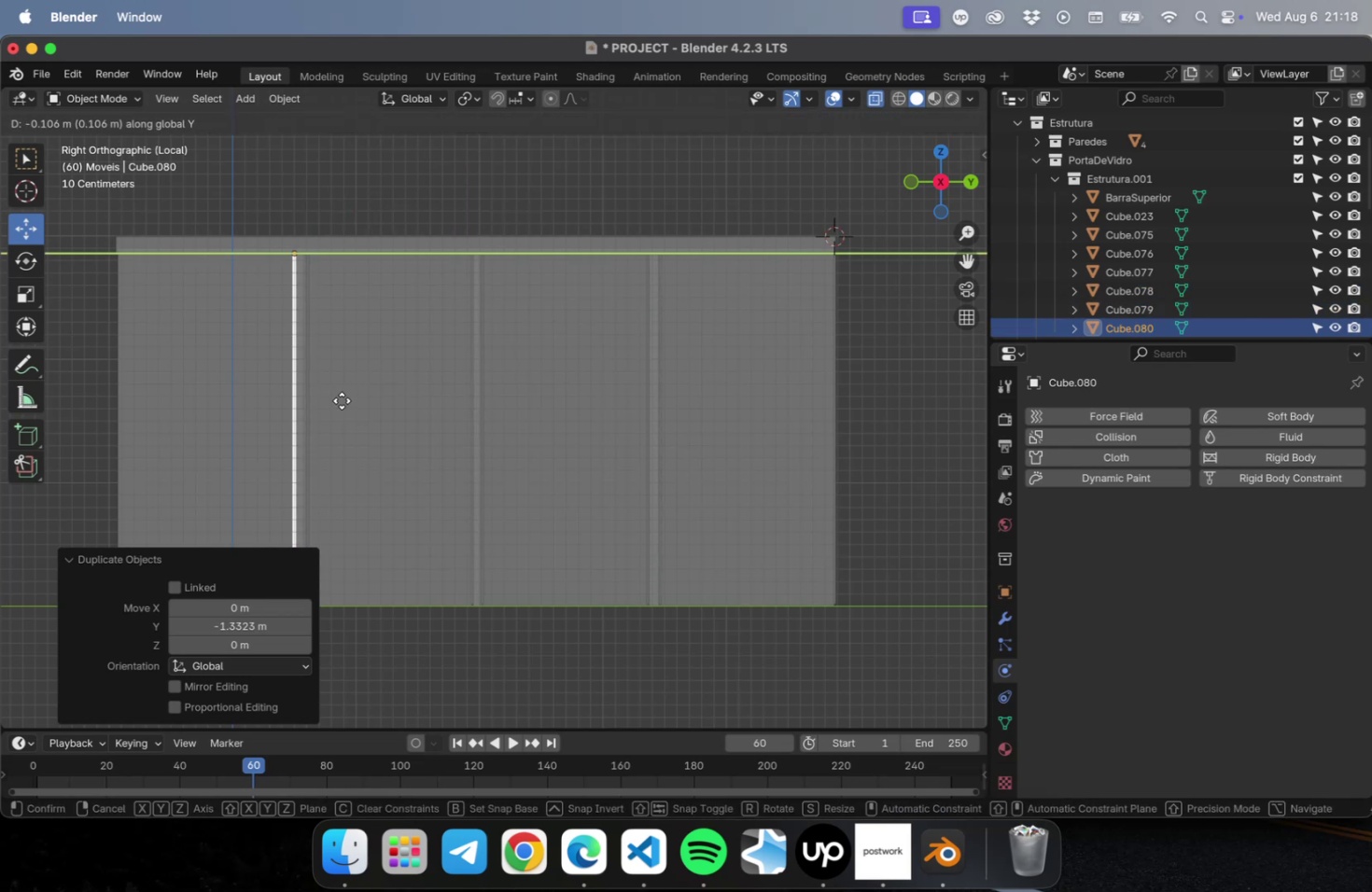 
left_click([342, 400])
 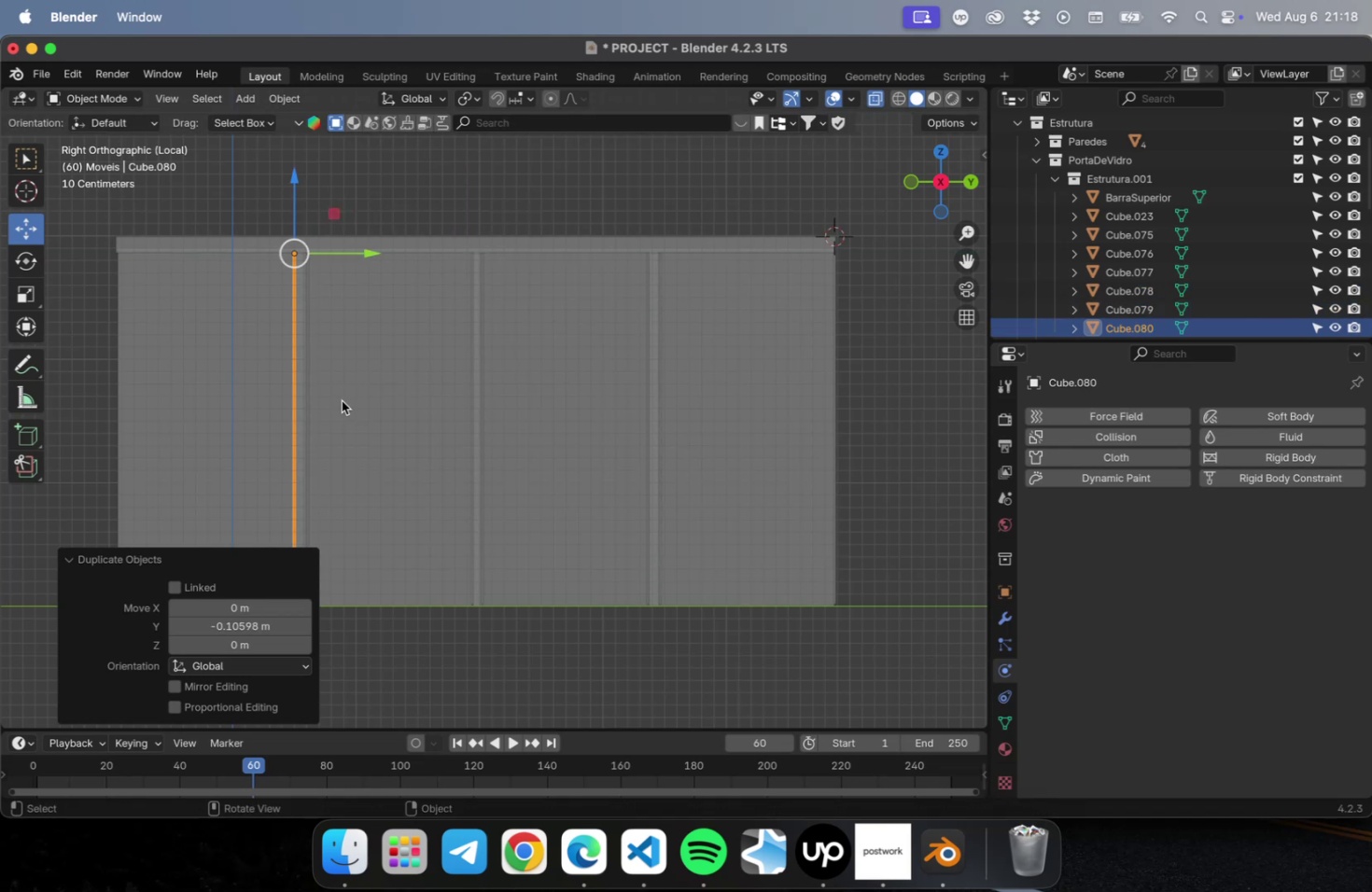 
type(Dy)
 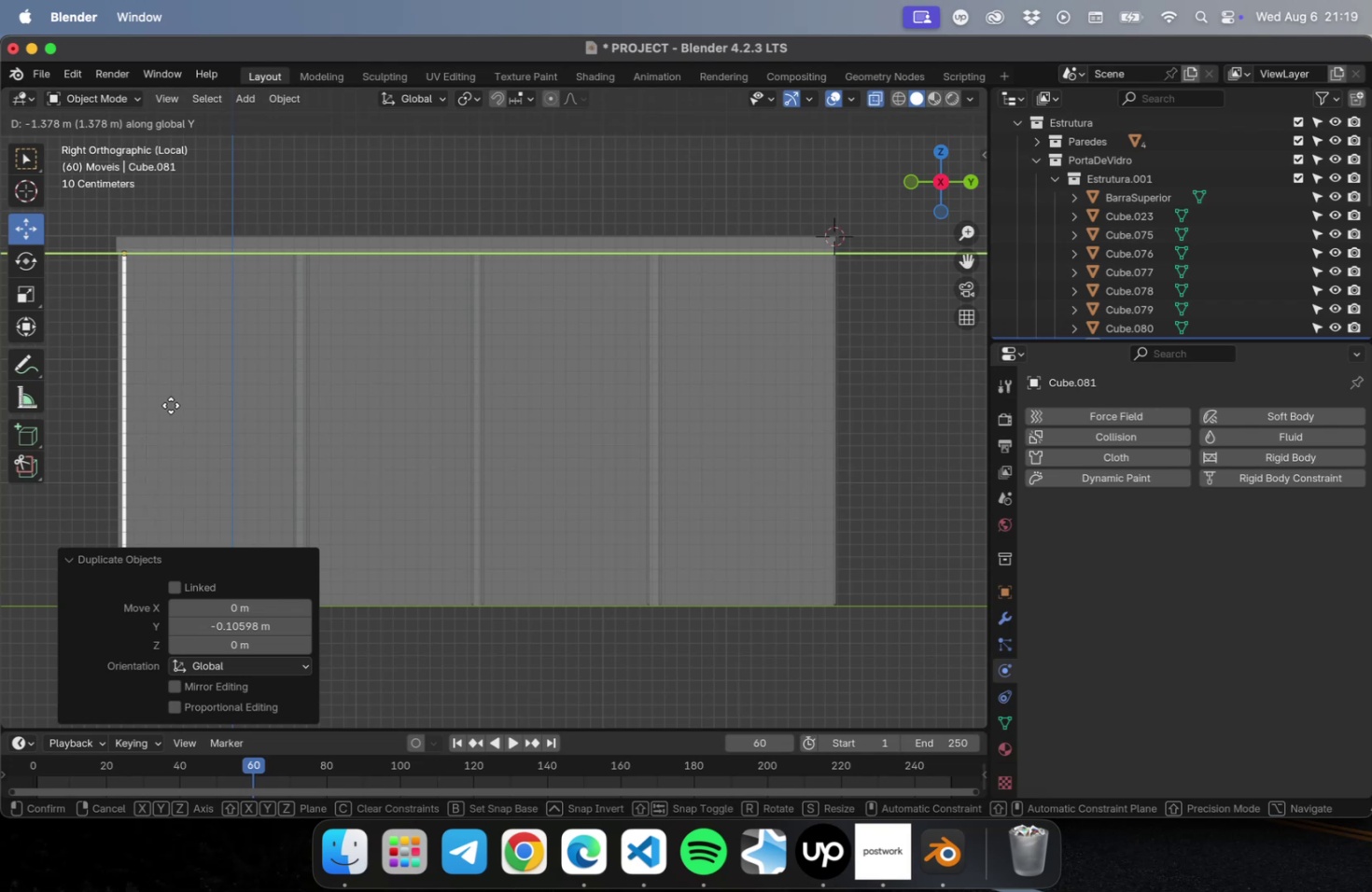 
left_click([167, 406])
 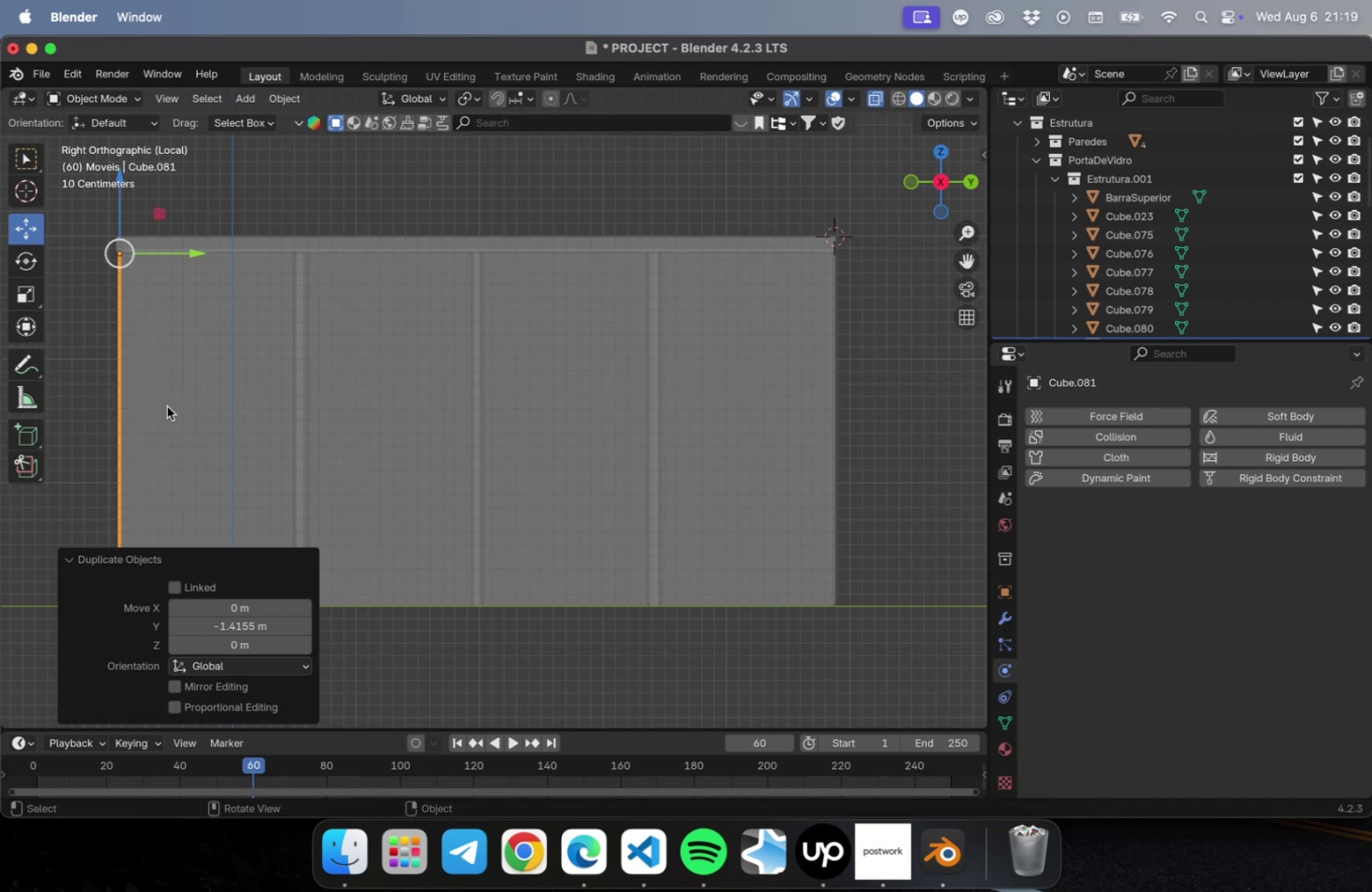 
key(NumLock)
 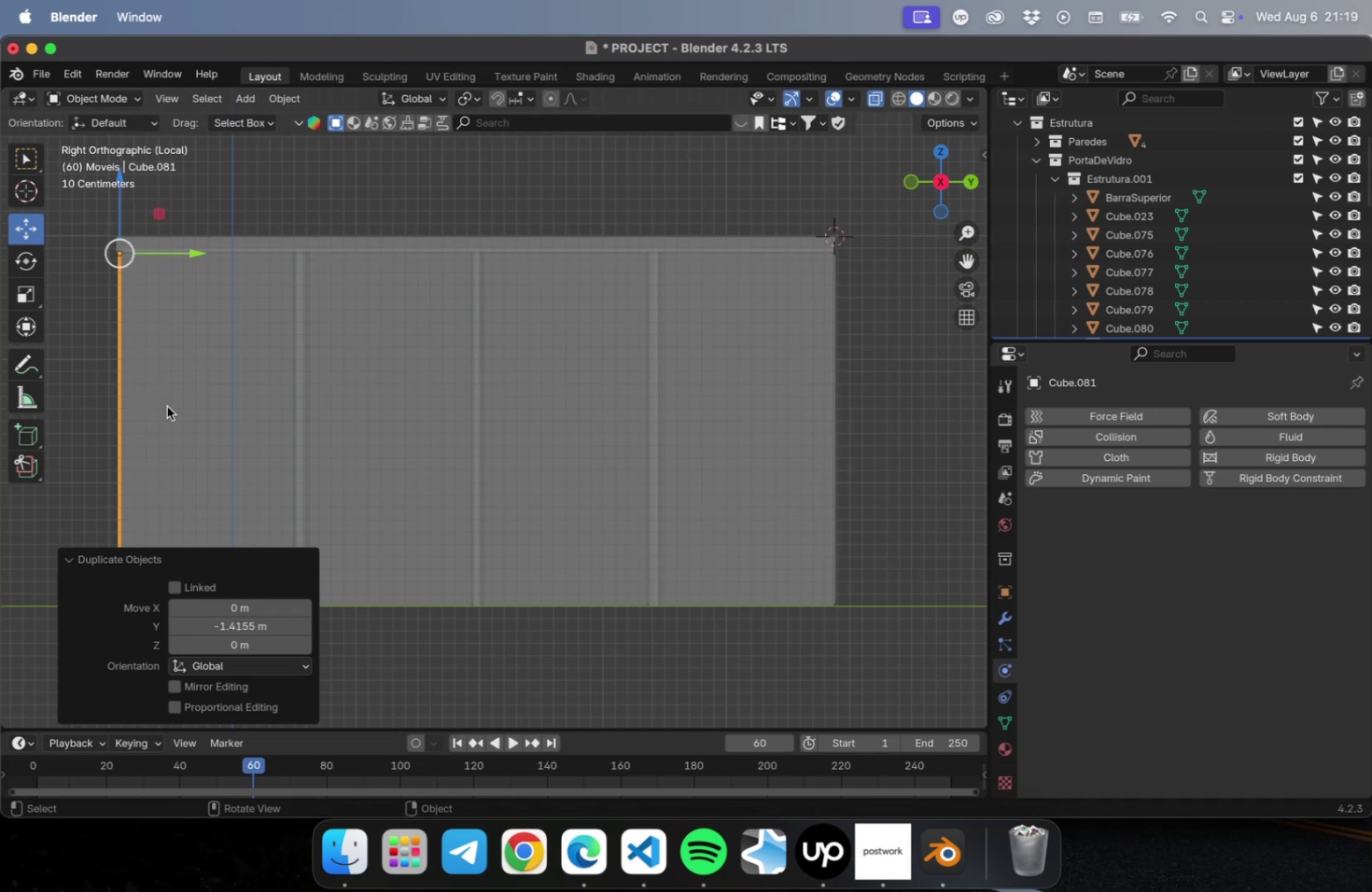 
key(NumpadDecimal)
 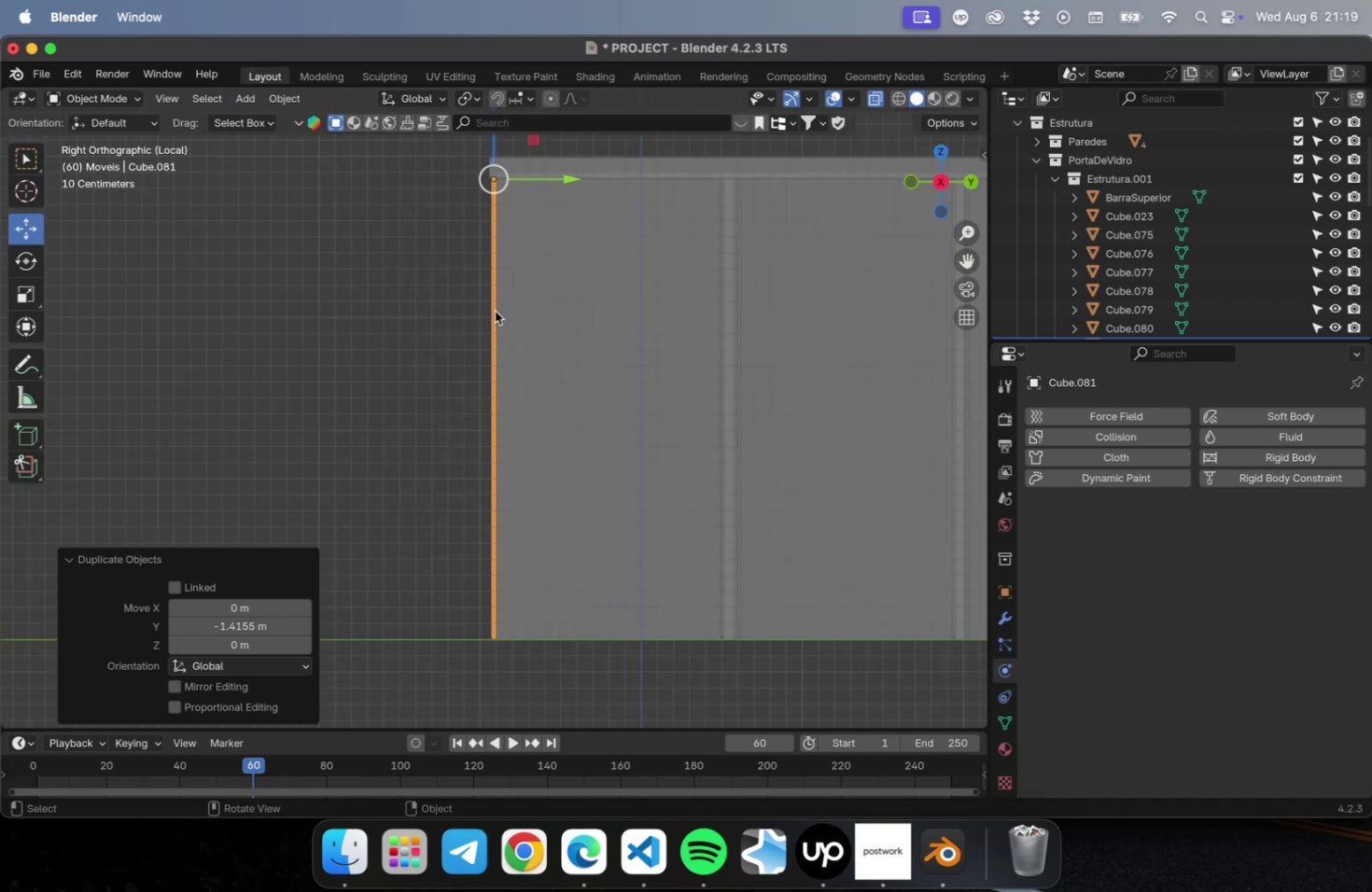 
scroll: coordinate [433, 341], scroll_direction: up, amount: 46.0
 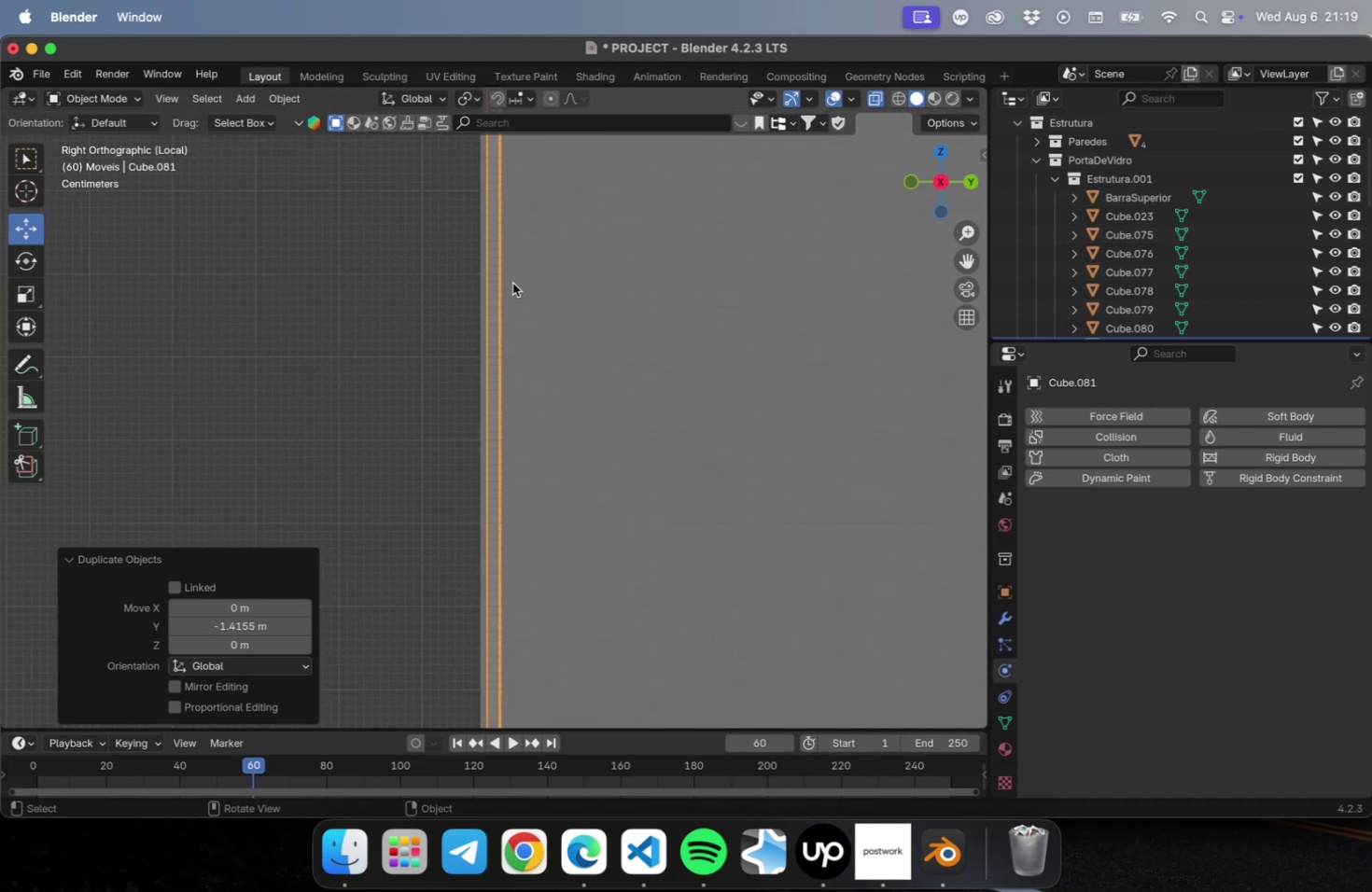 
hold_key(key=ShiftLeft, duration=0.64)
 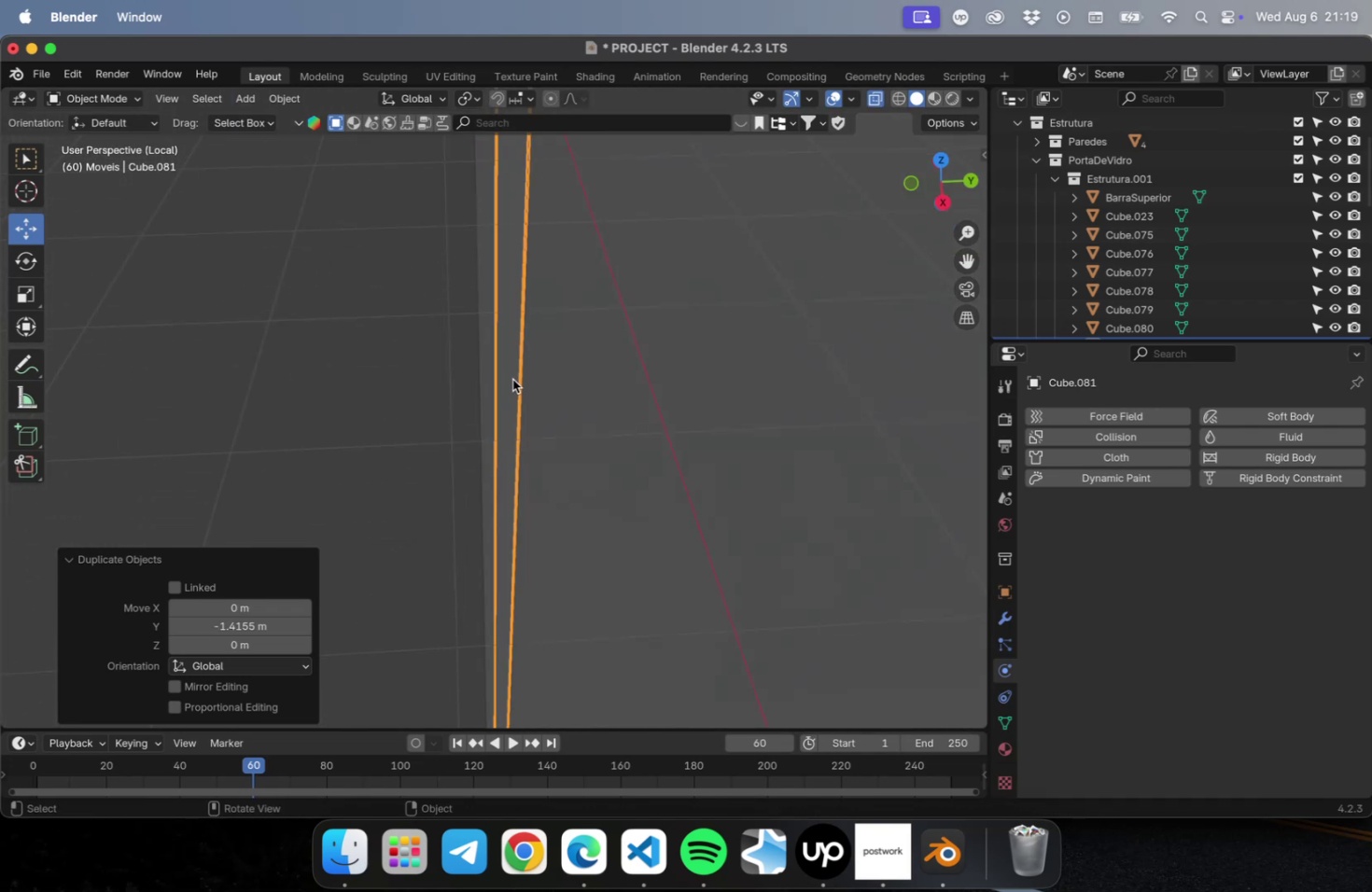 
scroll: coordinate [513, 380], scroll_direction: down, amount: 4.0
 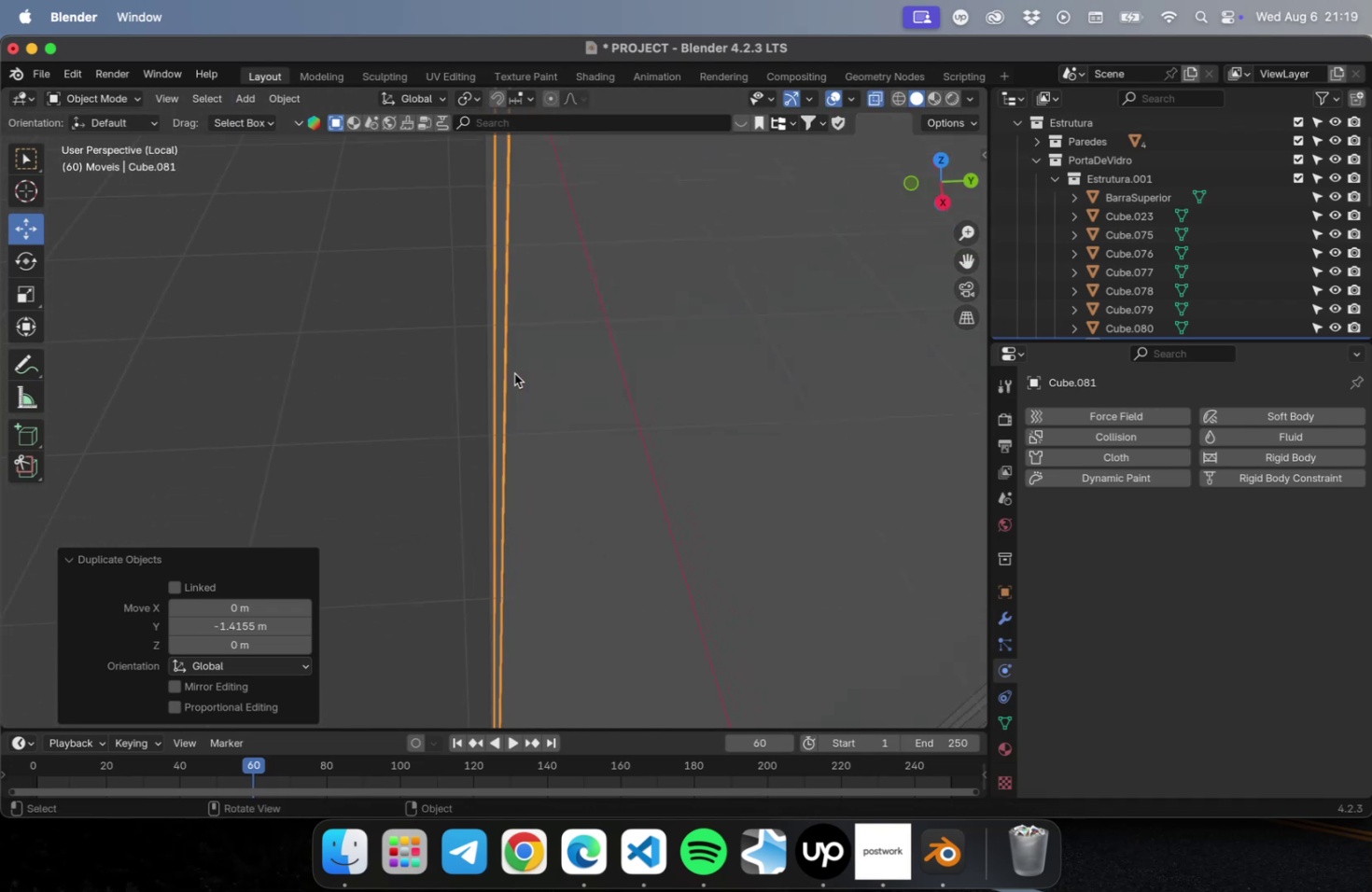 
hold_key(key=ShiftLeft, duration=0.66)
 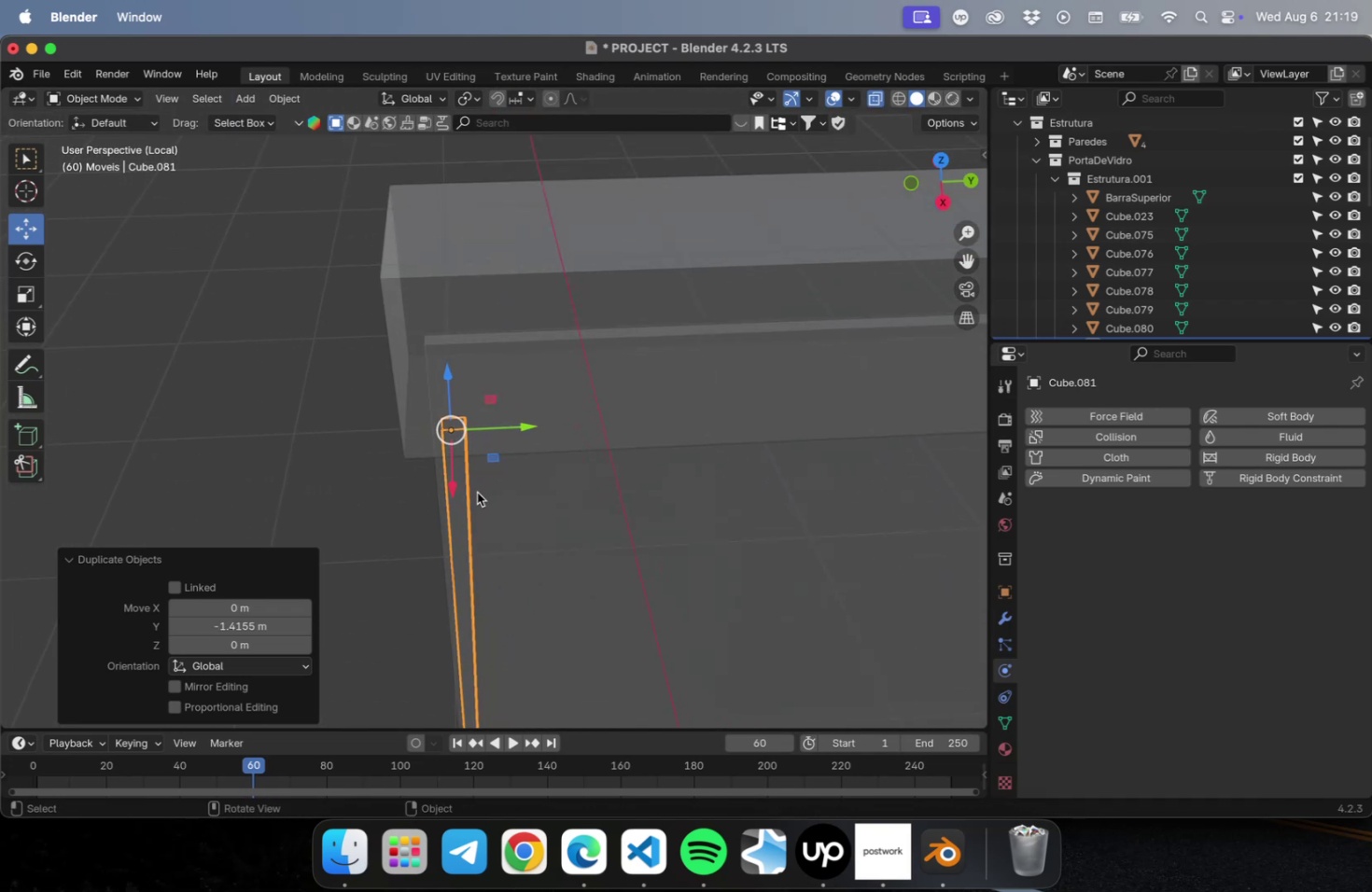 
scroll: coordinate [476, 489], scroll_direction: up, amount: 5.0
 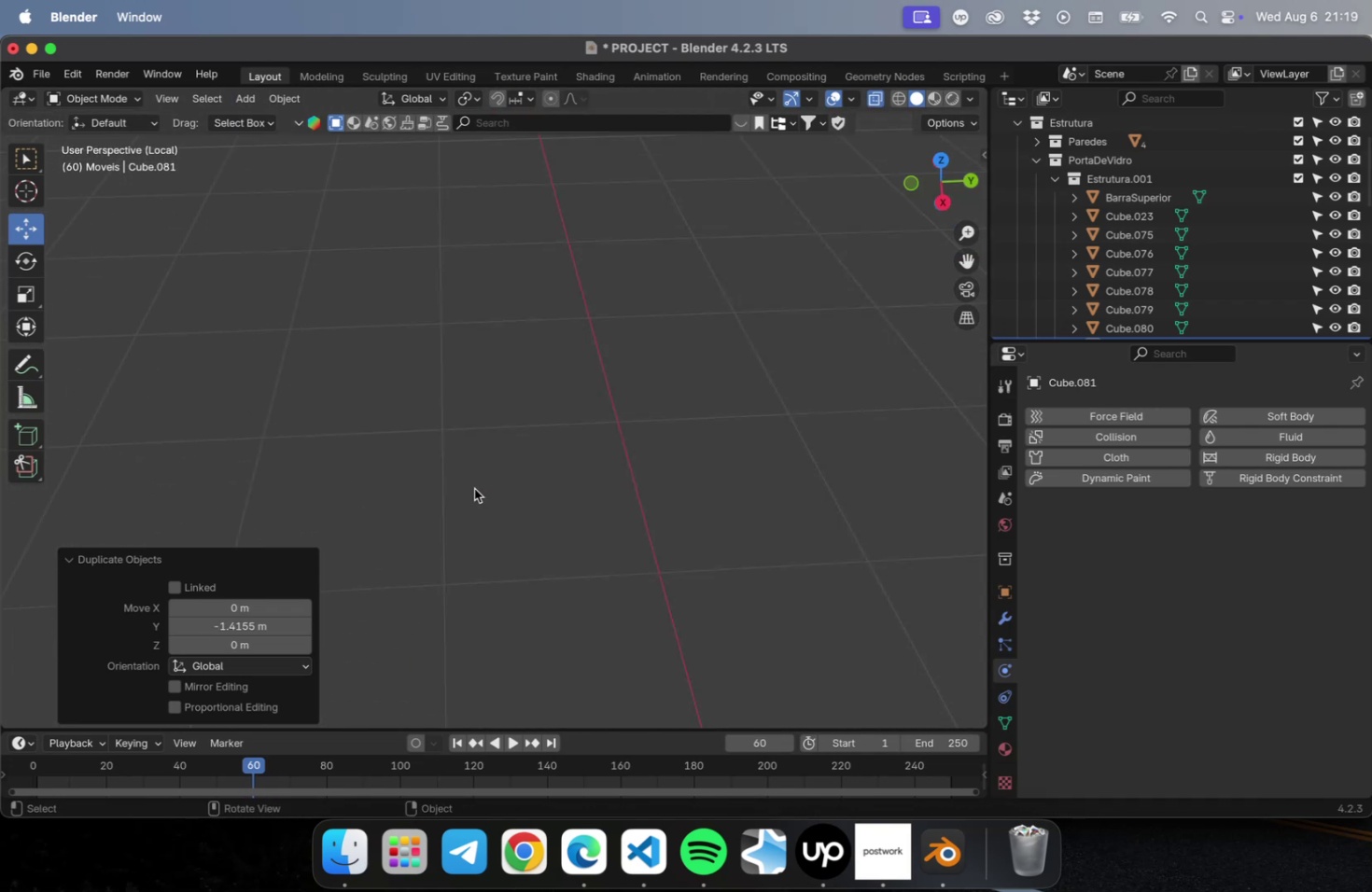 
key(Shift+ShiftLeft)
 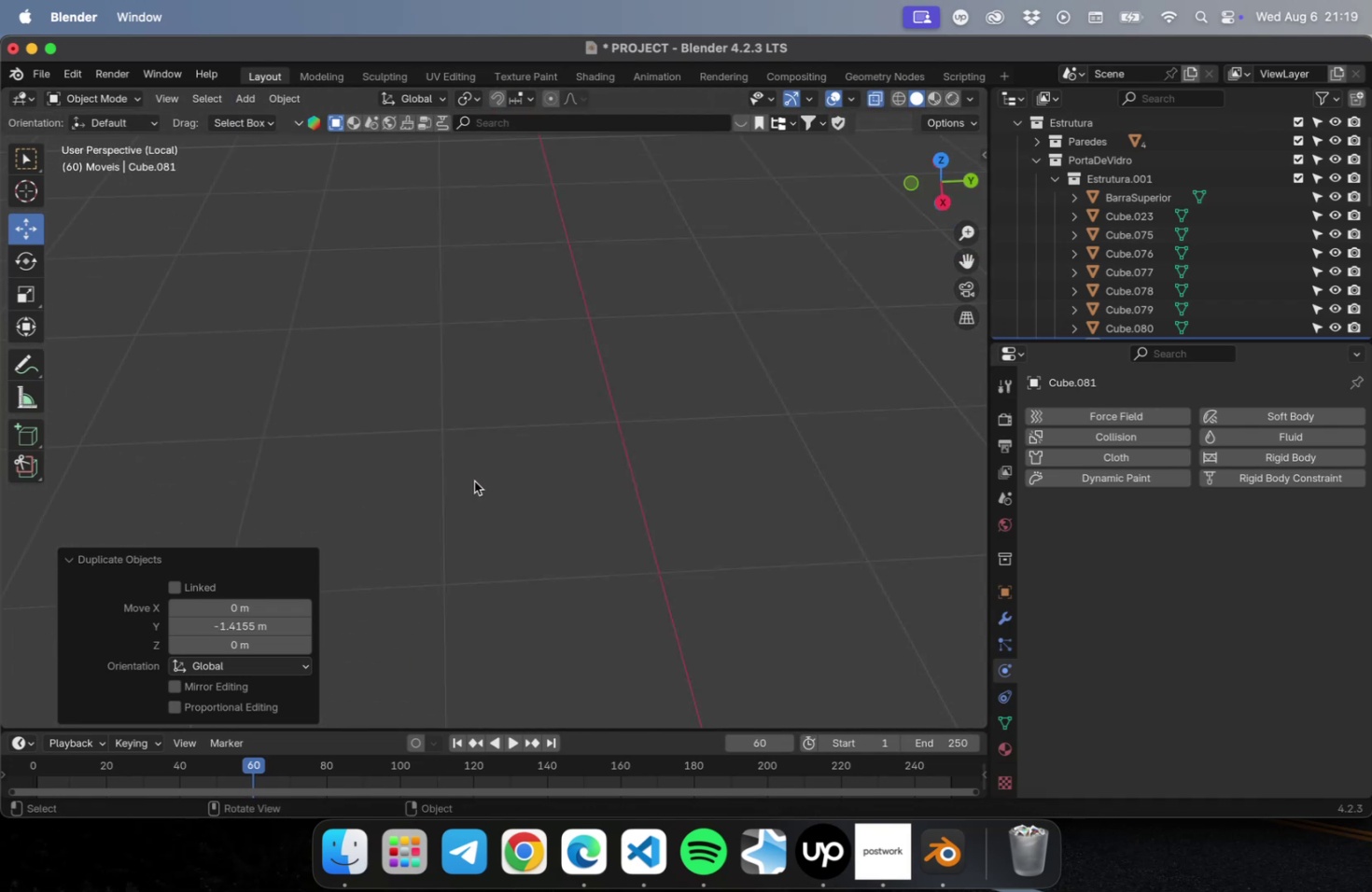 
scroll: coordinate [474, 482], scroll_direction: down, amount: 2.0
 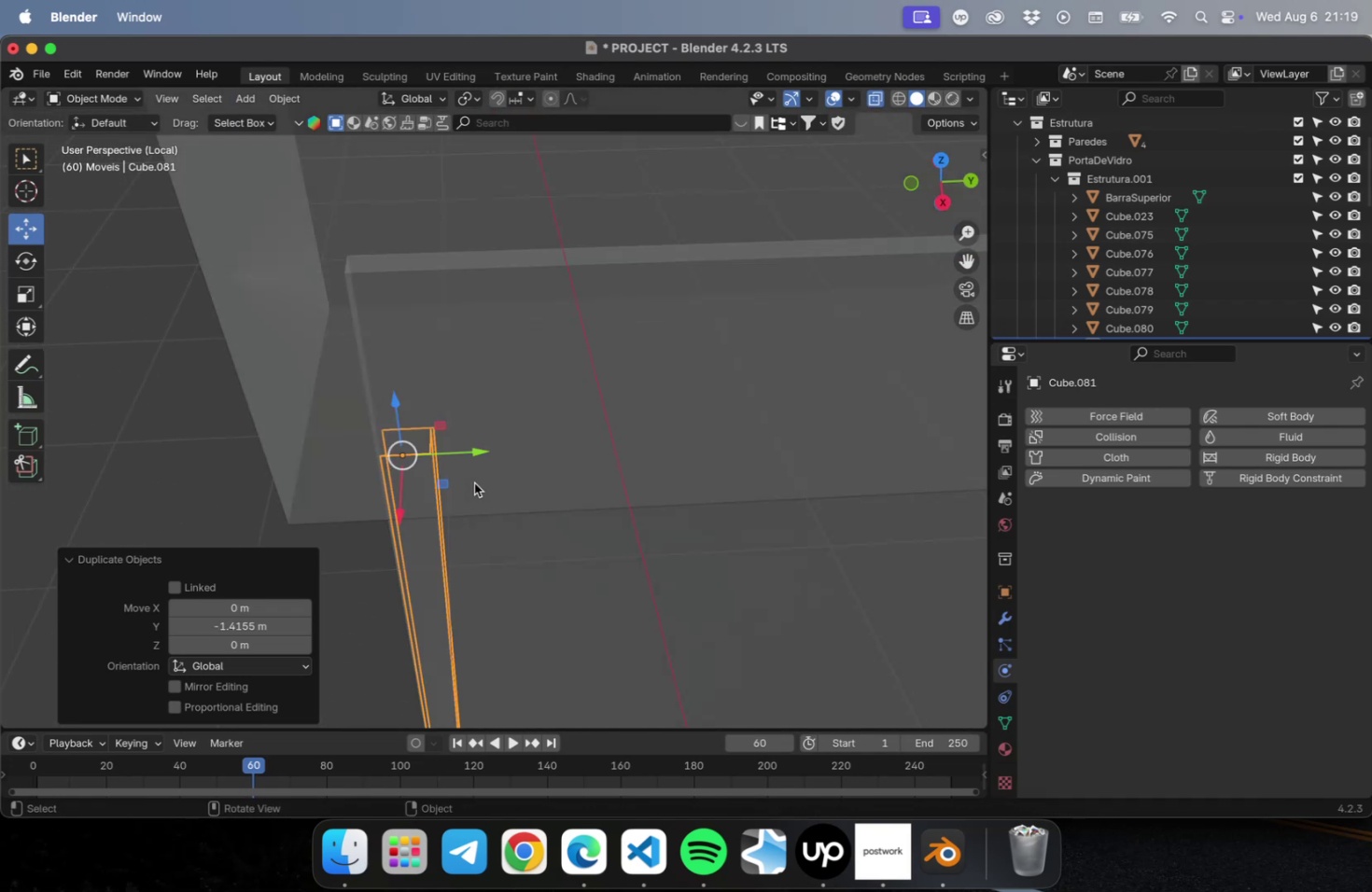 
hold_key(key=ShiftLeft, duration=0.57)
 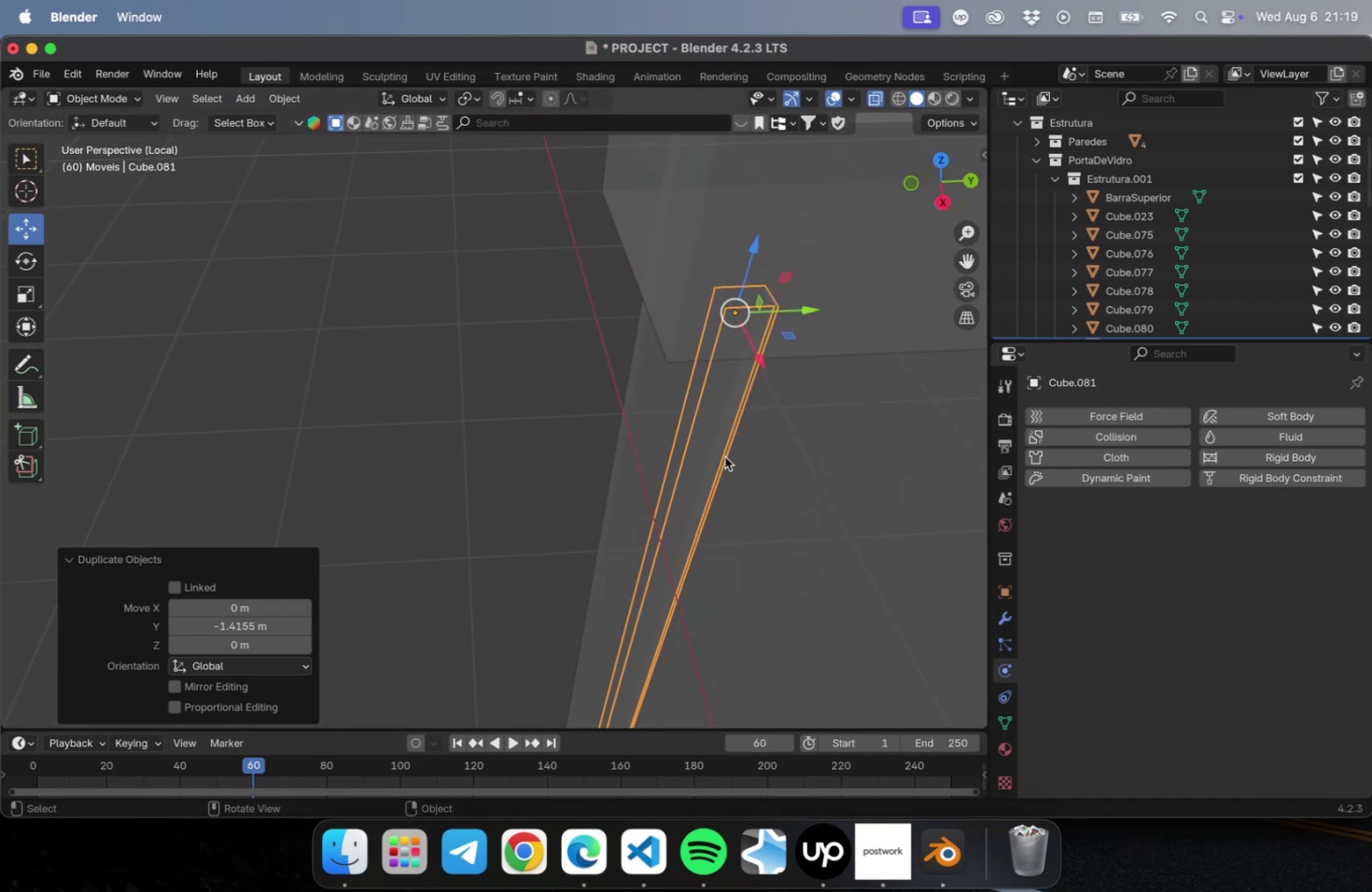 
hold_key(key=ShiftLeft, duration=0.84)
 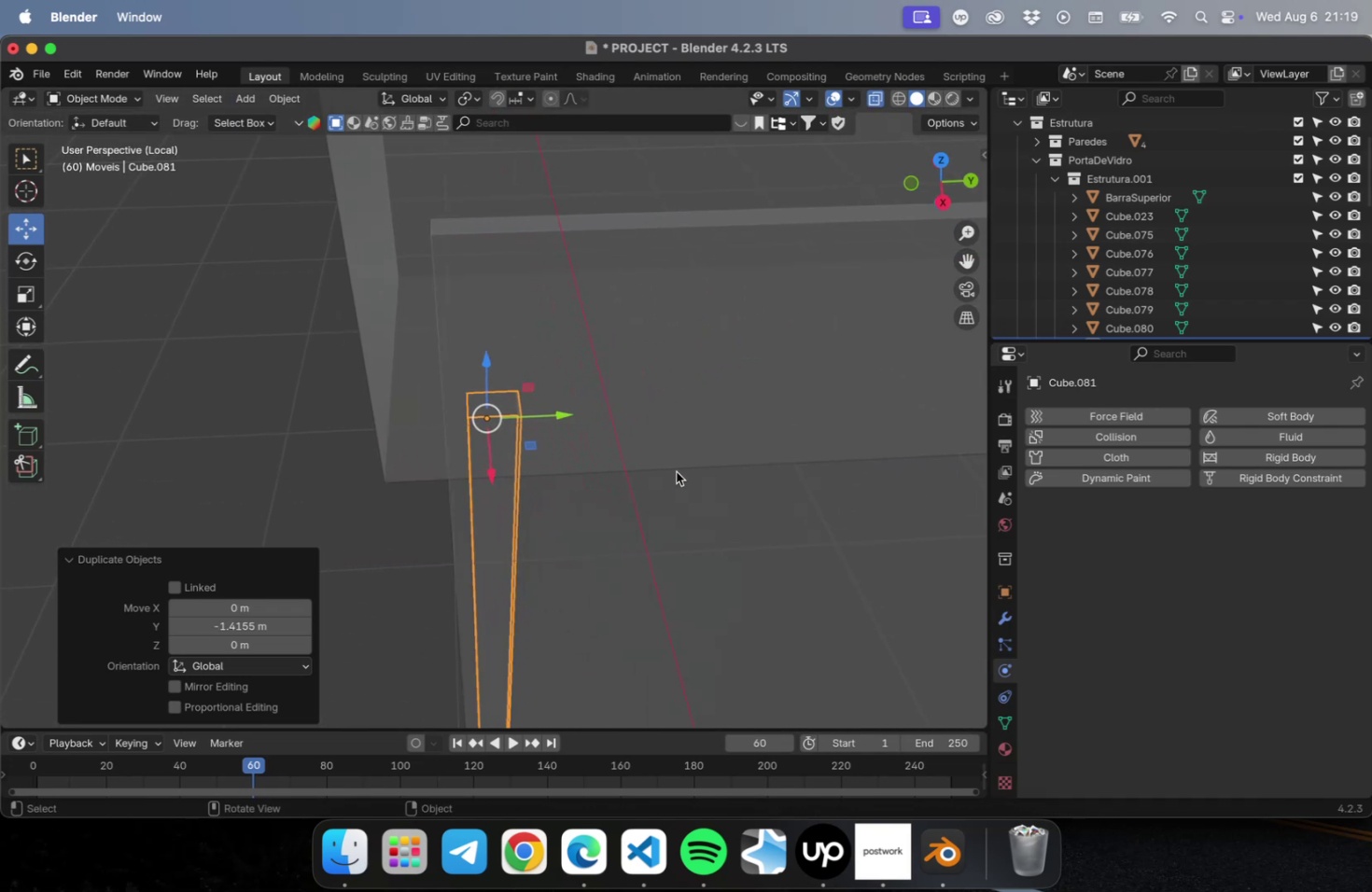 
key(N)
 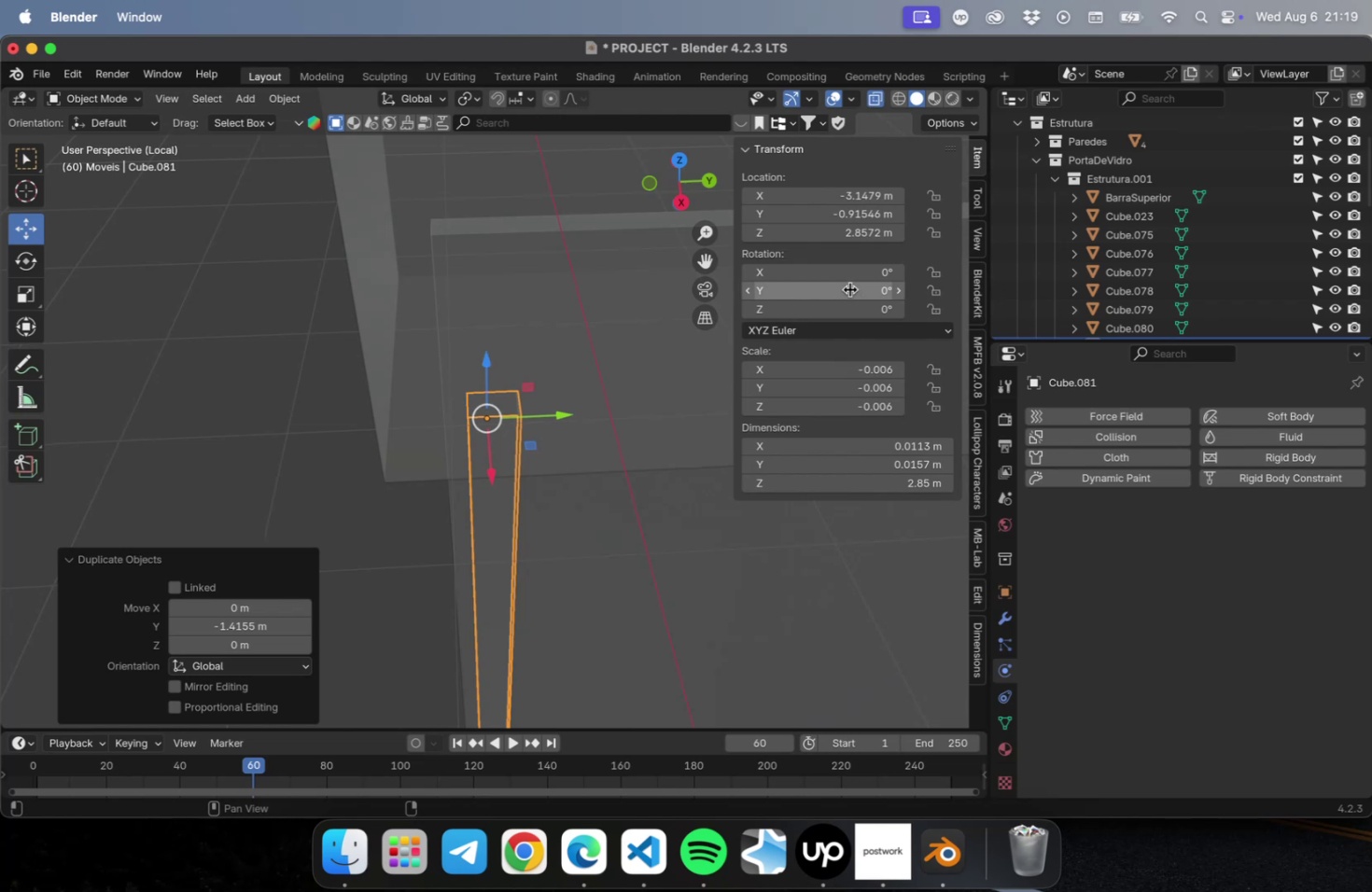 
left_click_drag(start_coordinate=[846, 305], to_coordinate=[951, 307])
 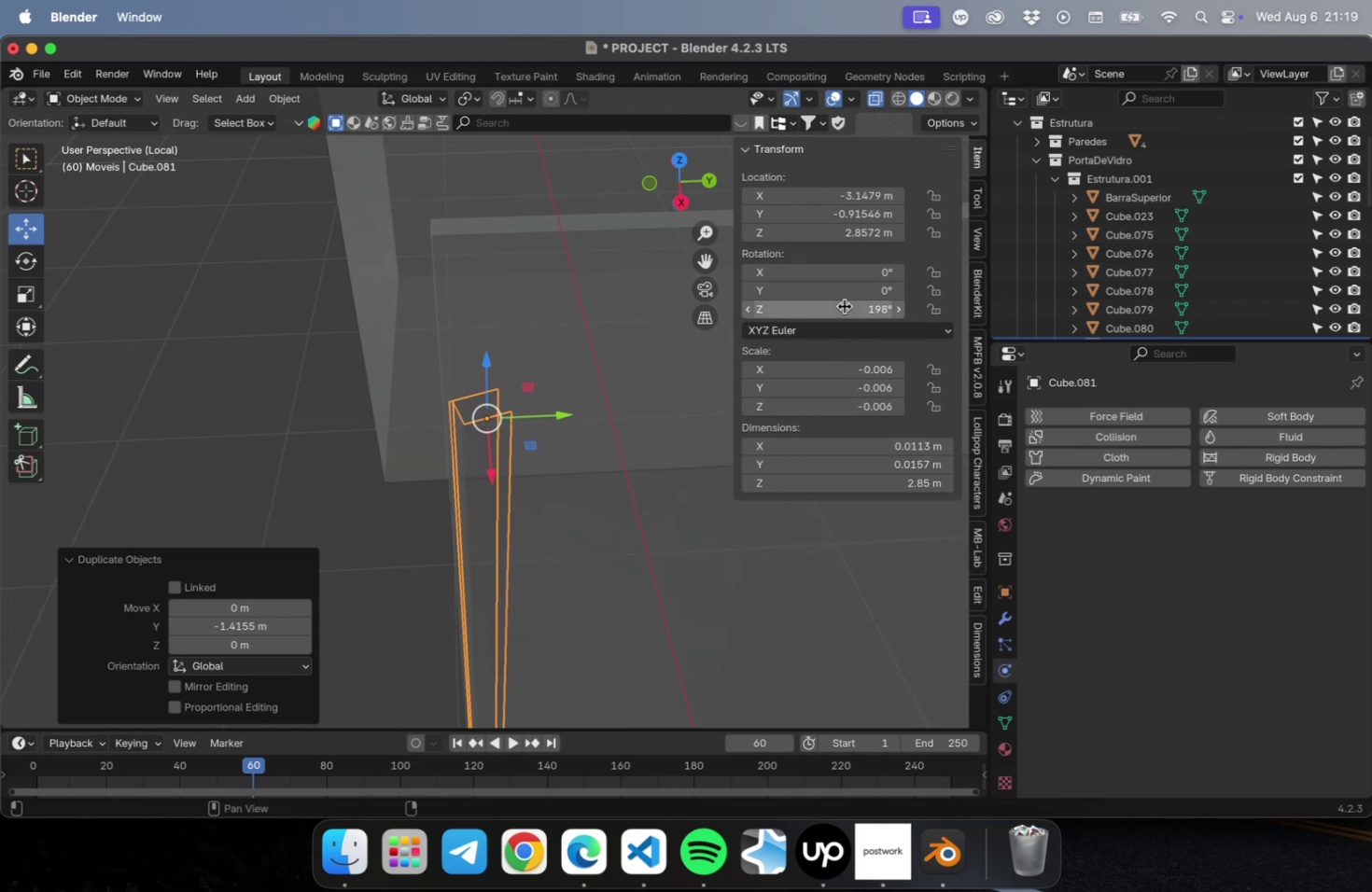 
left_click([844, 306])
 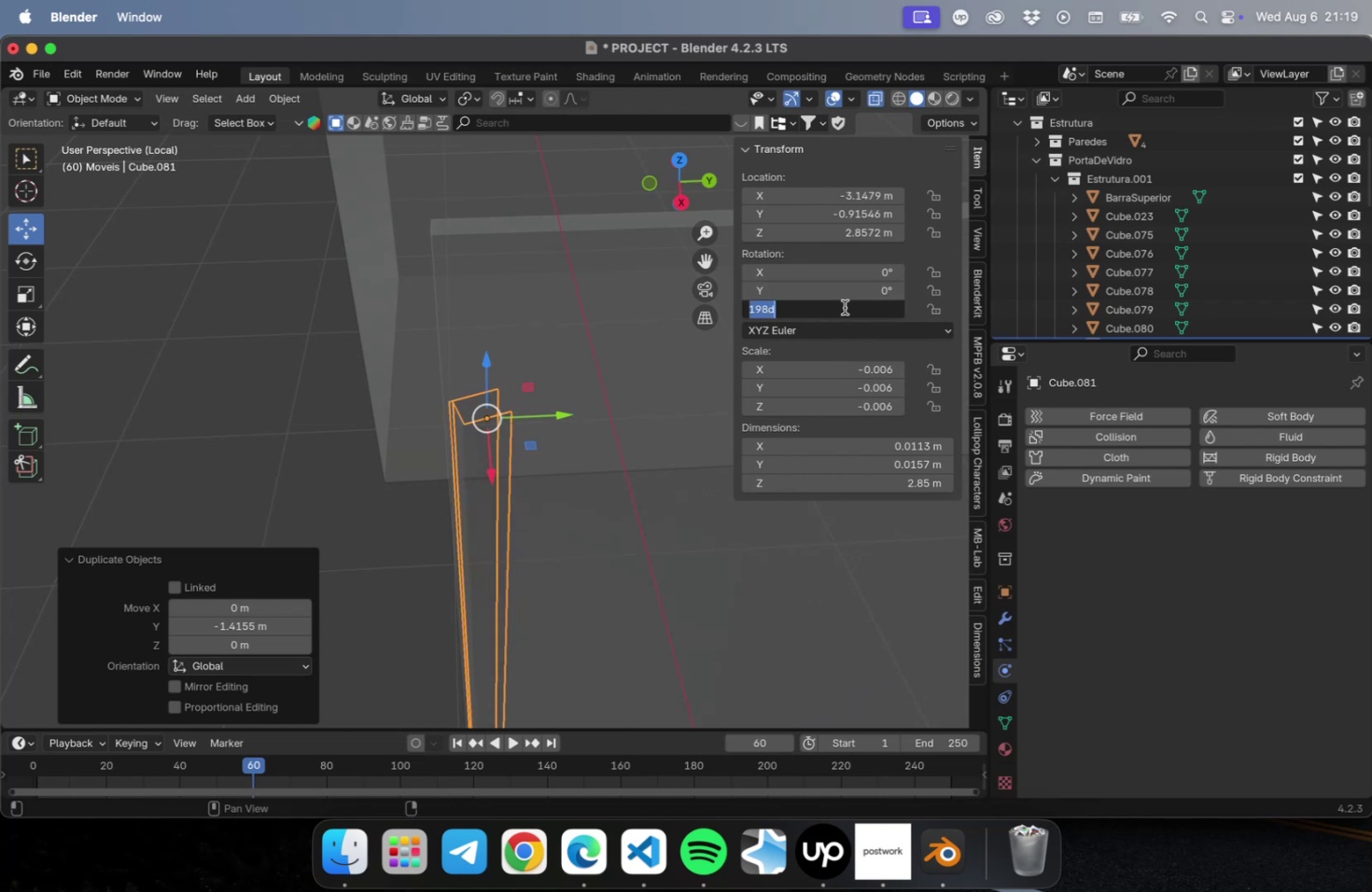 
type(180)
 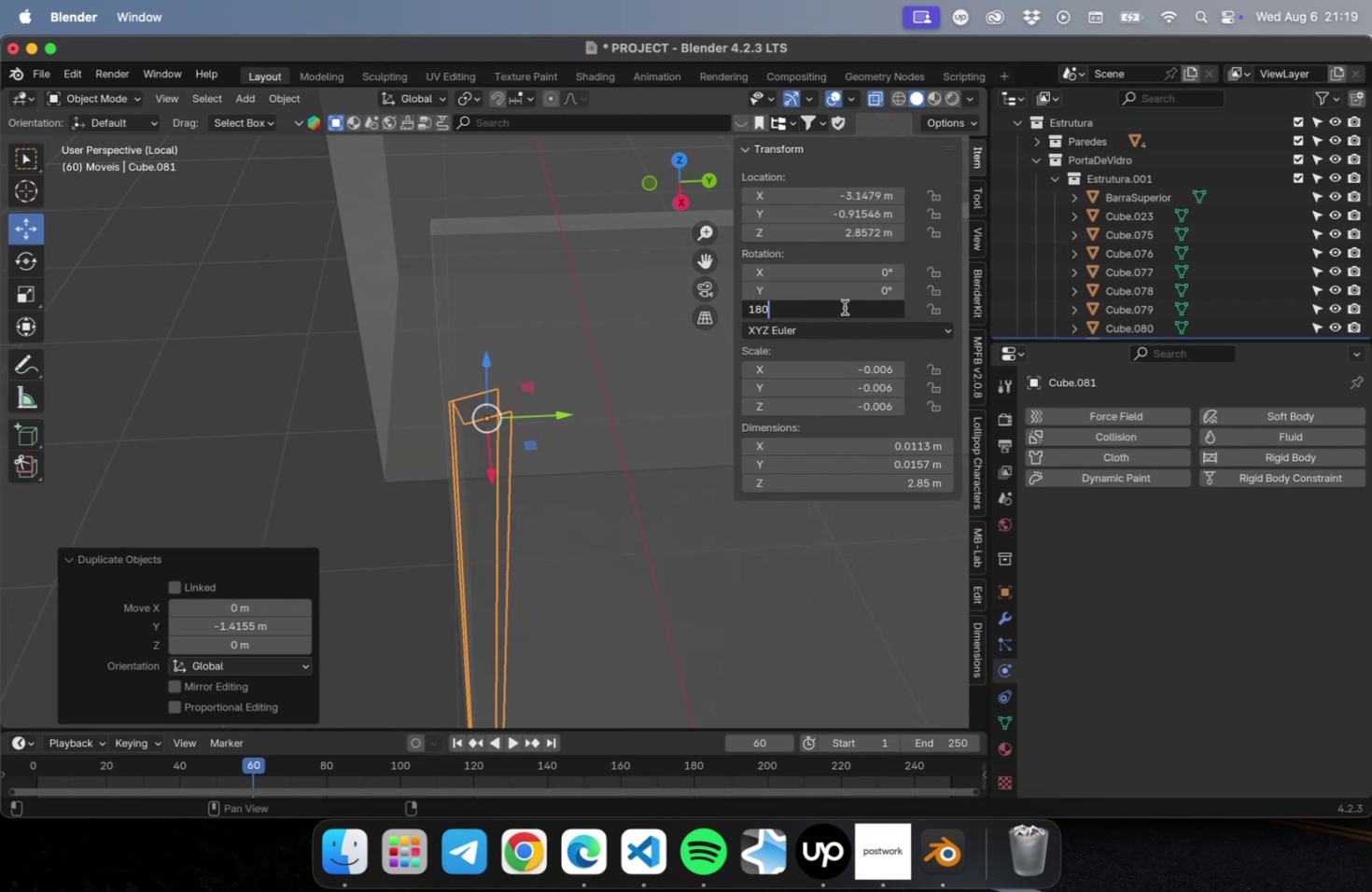 
key(Enter)
 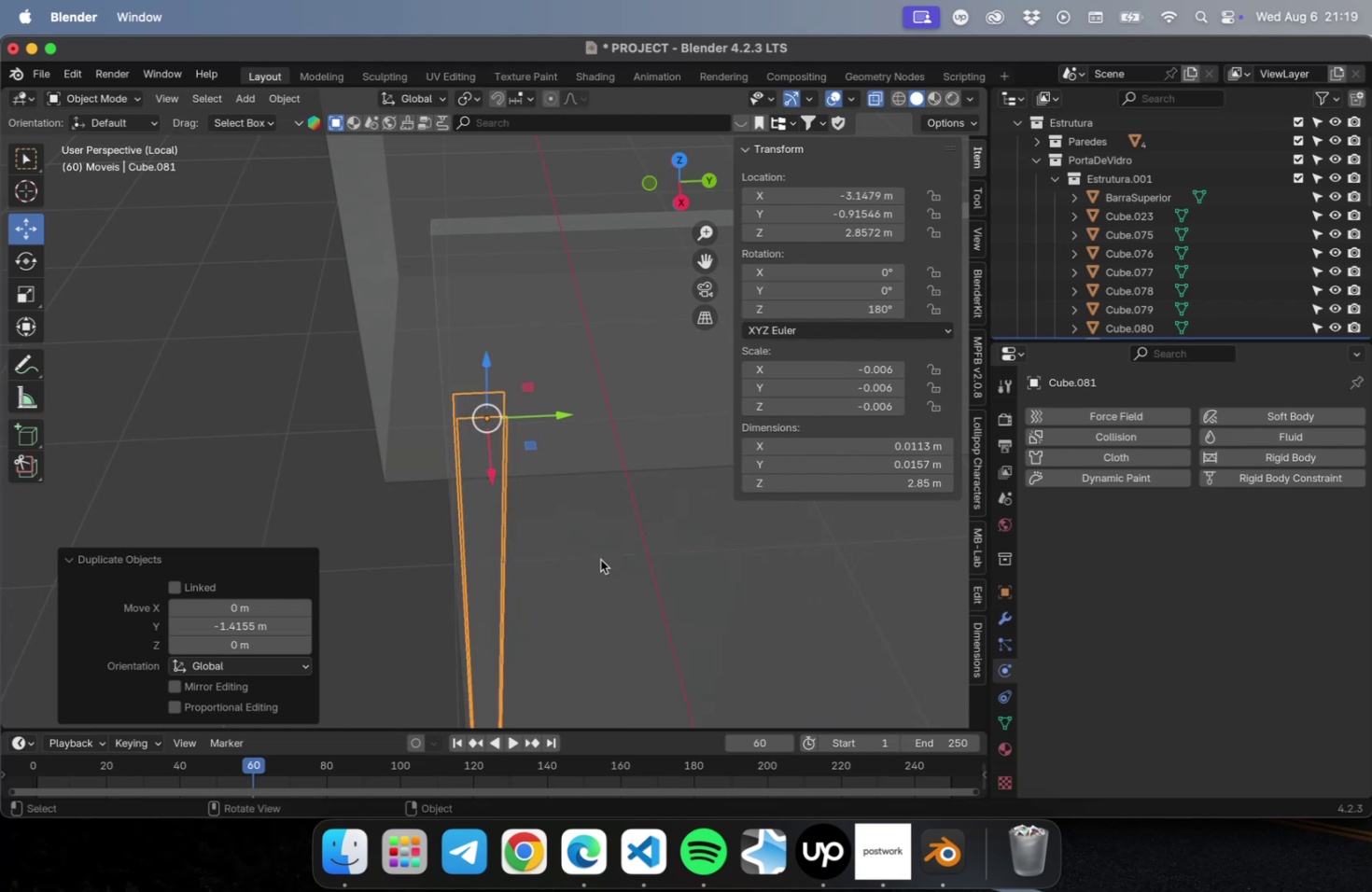 
key(NumLock)
 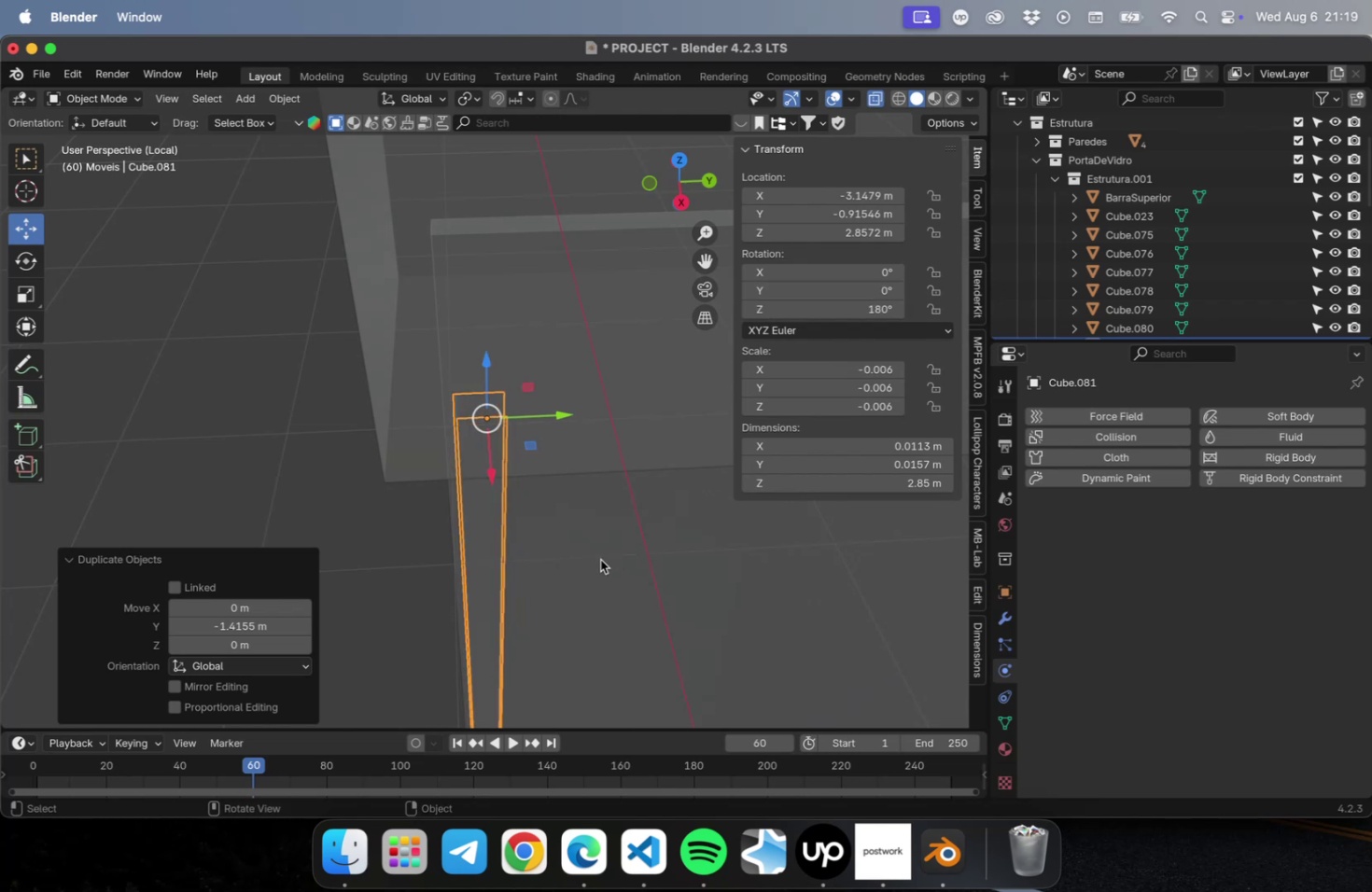 
key(Numpad7)
 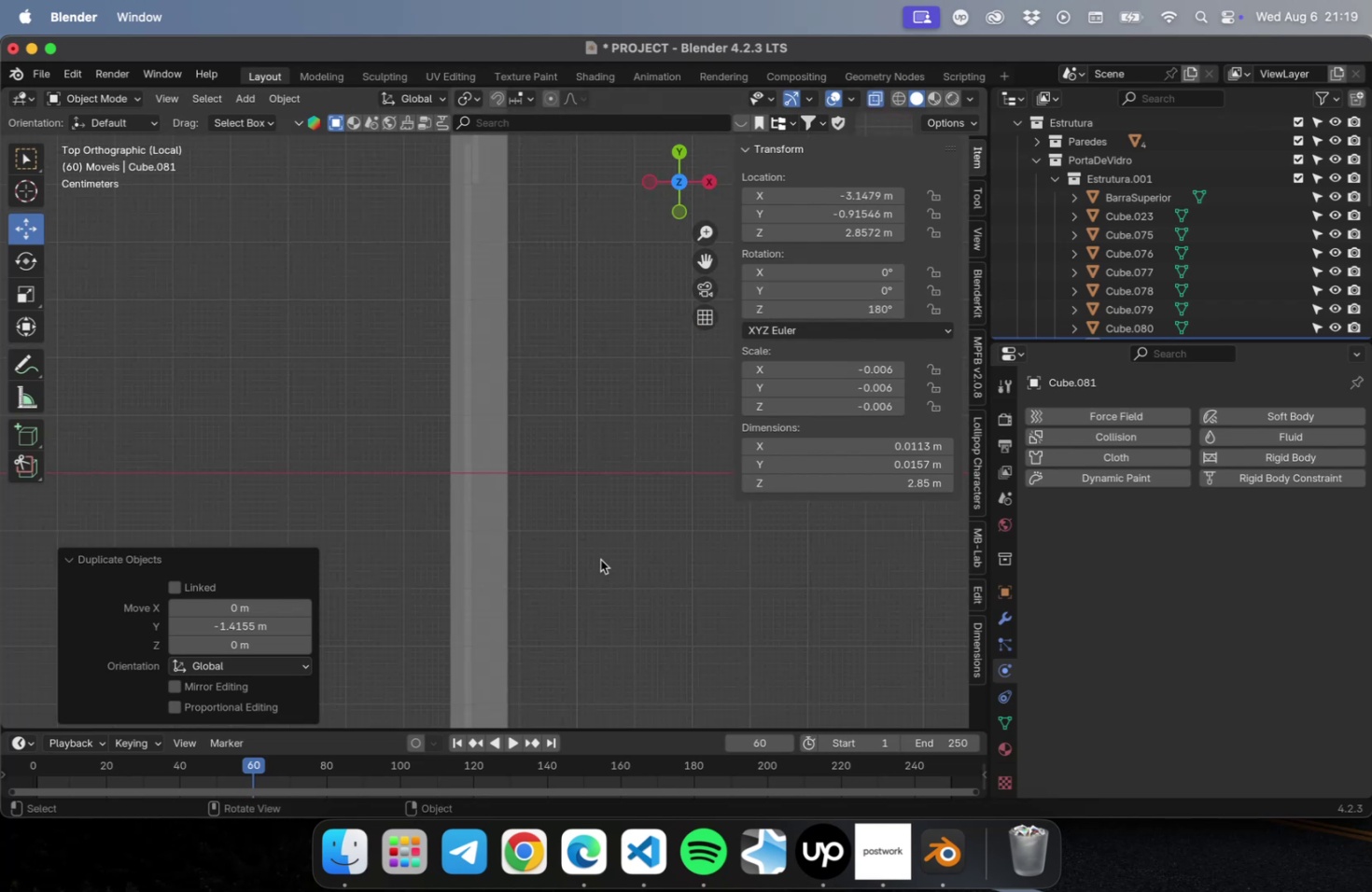 
scroll: coordinate [600, 564], scroll_direction: down, amount: 2.0
 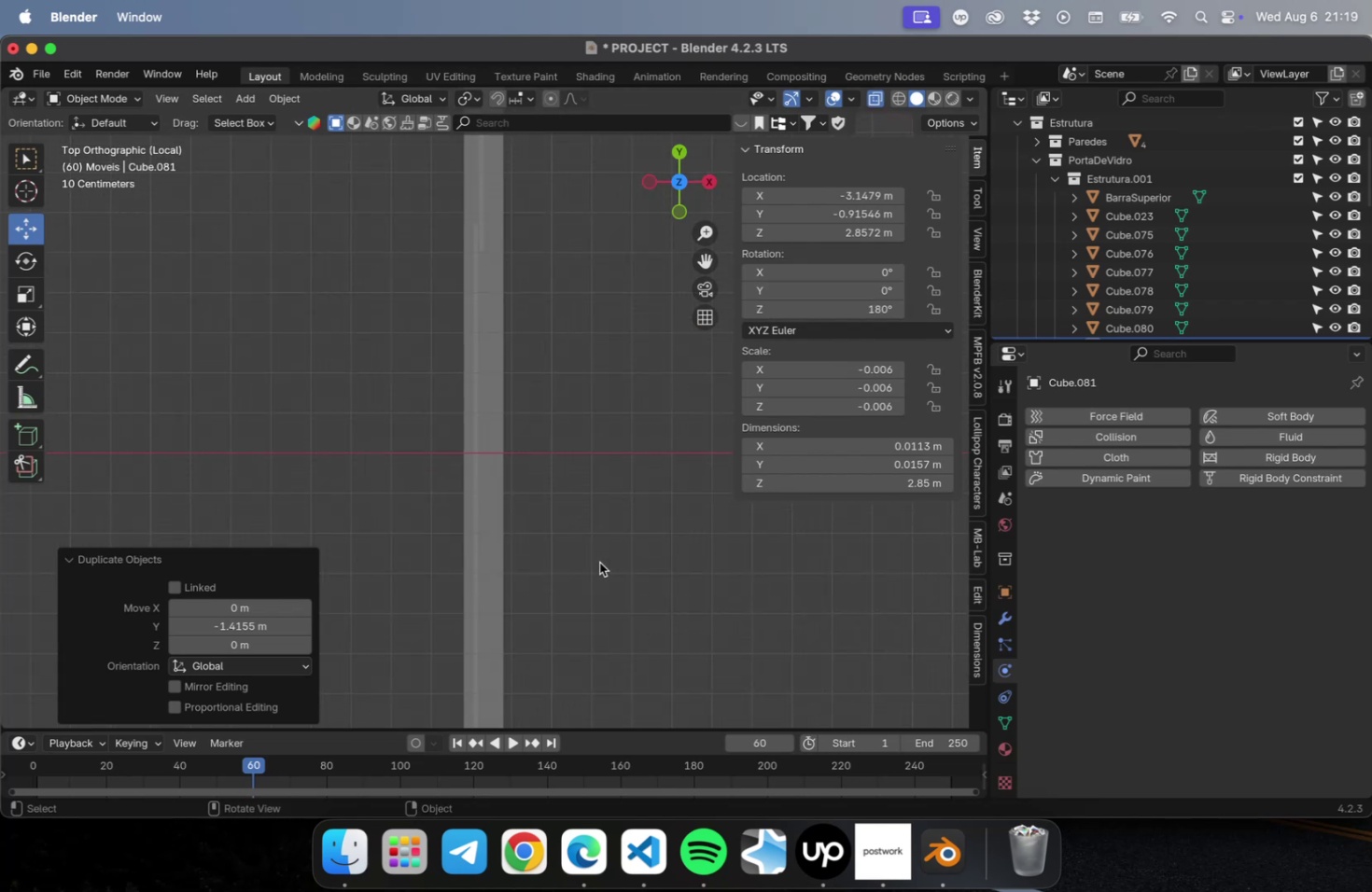 
key(NumLock)
 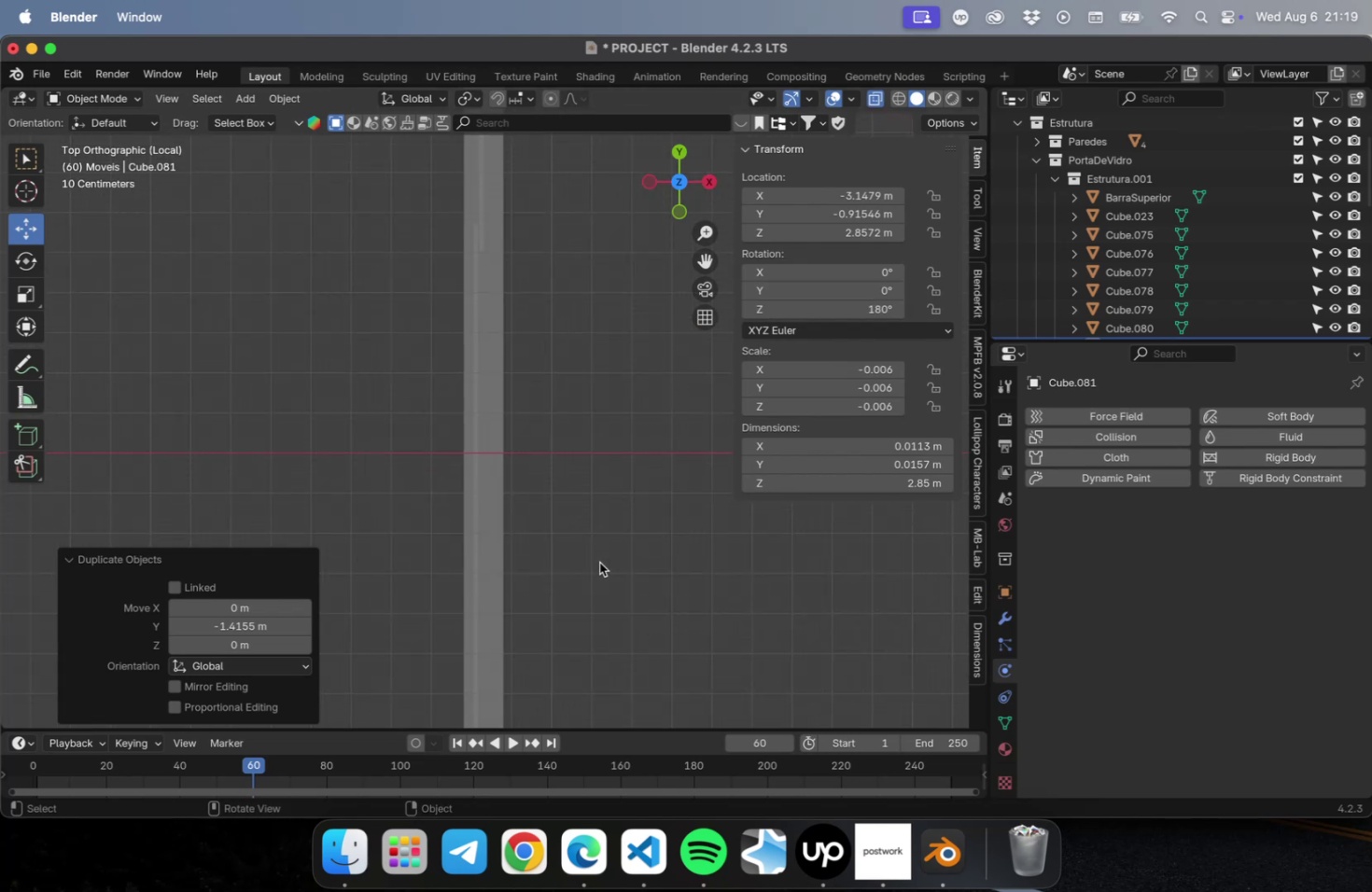 
key(NumpadDecimal)
 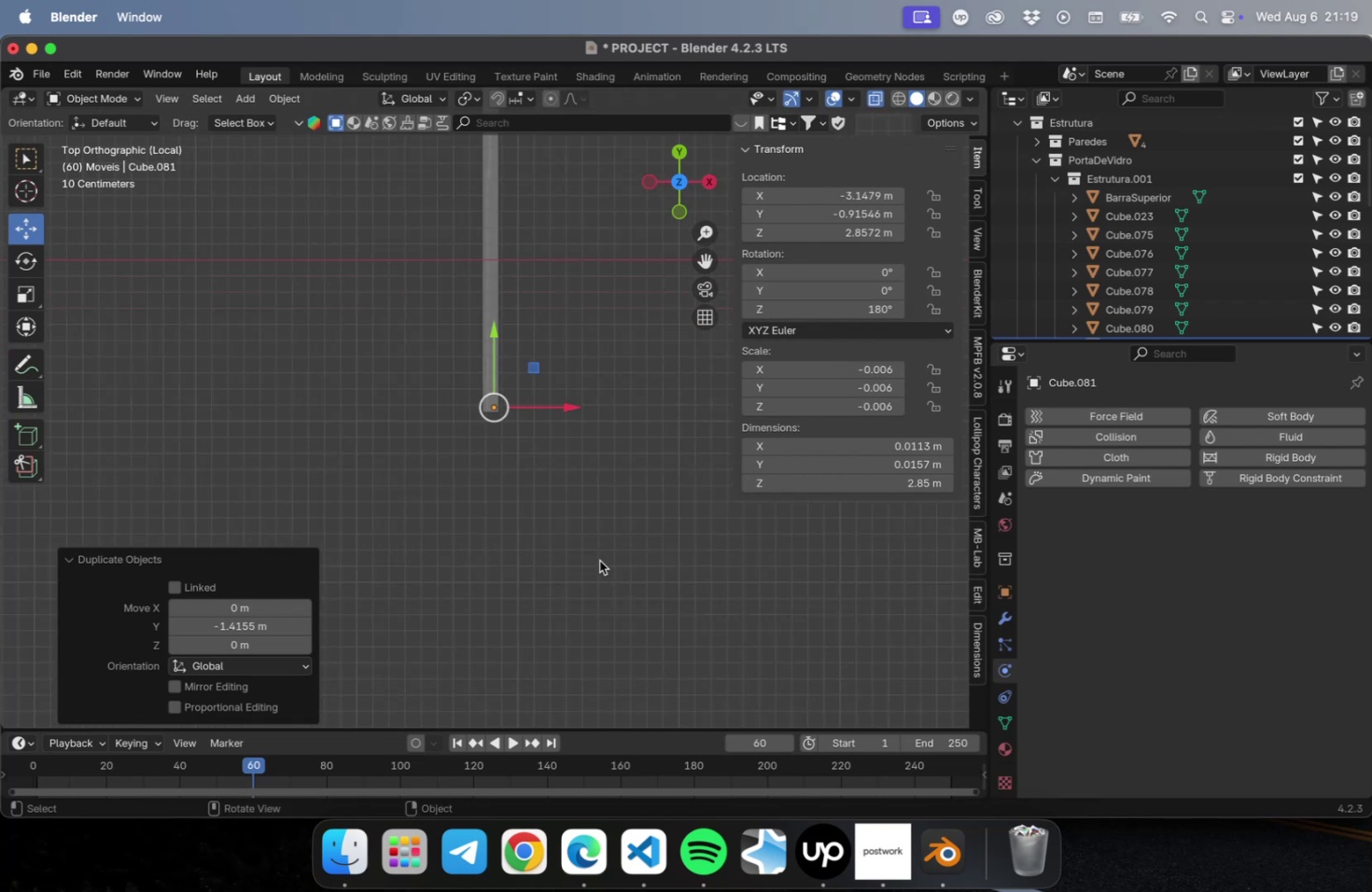 
scroll: coordinate [524, 448], scroll_direction: up, amount: 82.0
 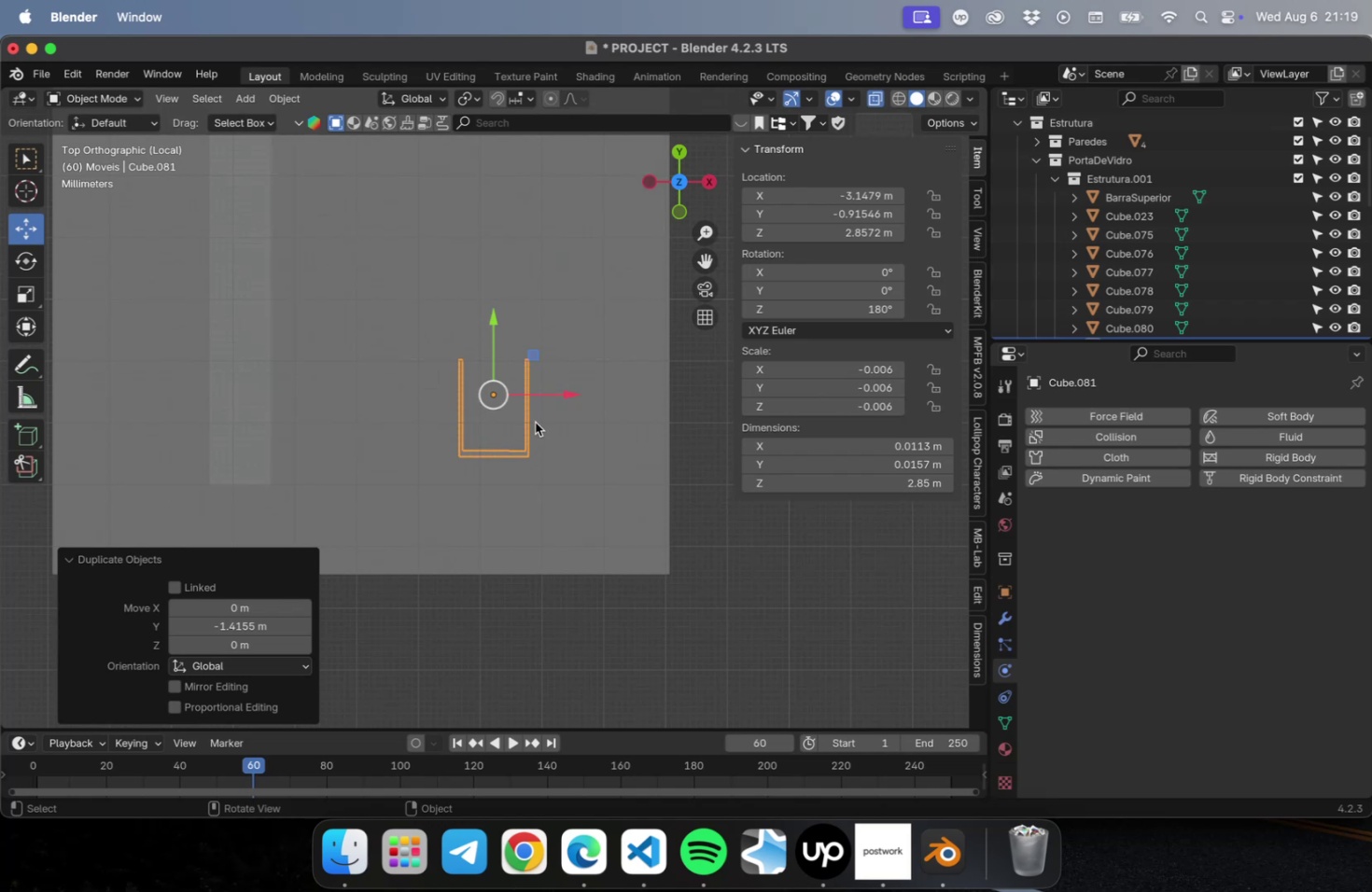 
hold_key(key=ShiftLeft, duration=0.67)
 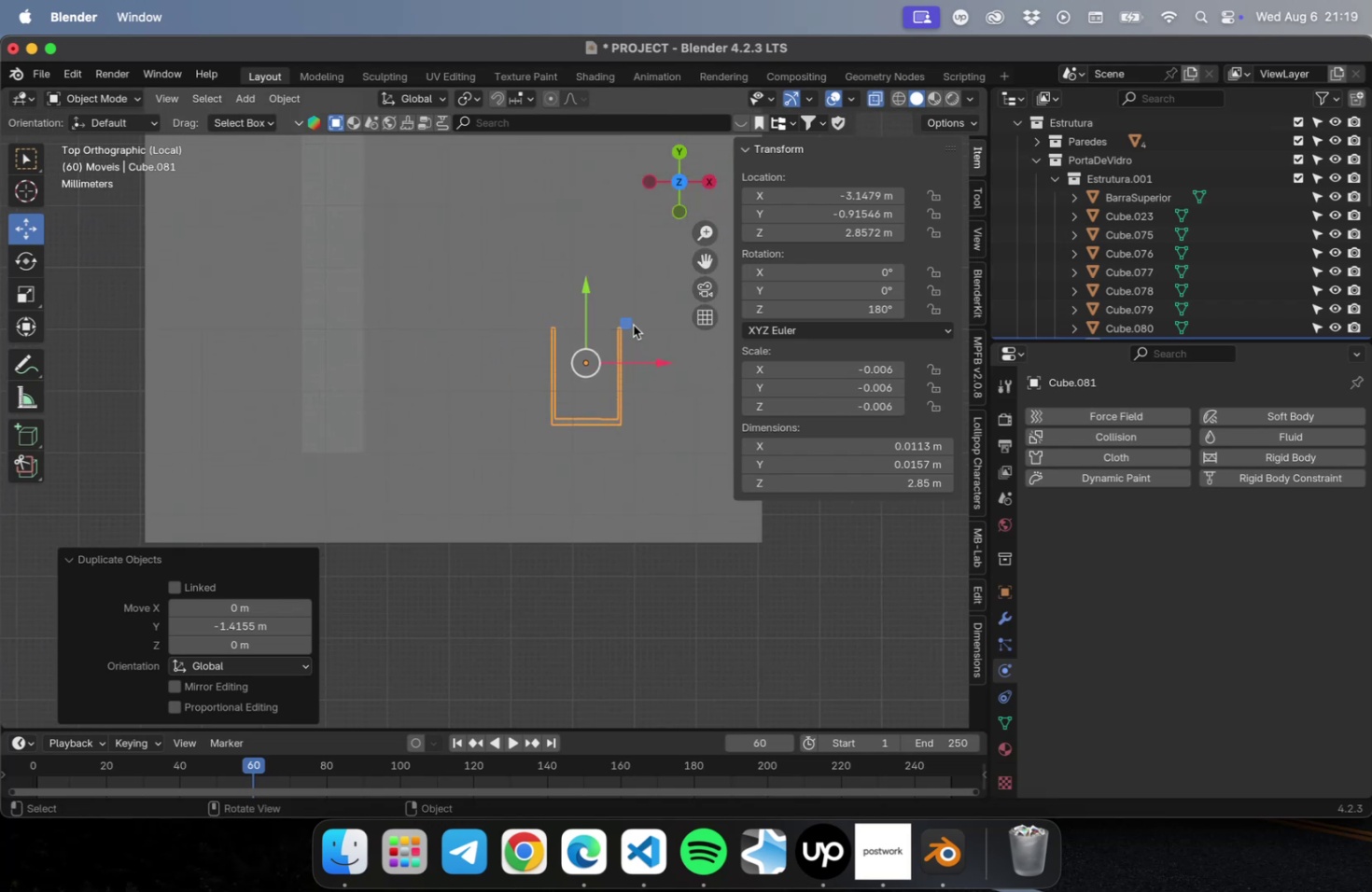 
left_click_drag(start_coordinate=[629, 322], to_coordinate=[370, 438])
 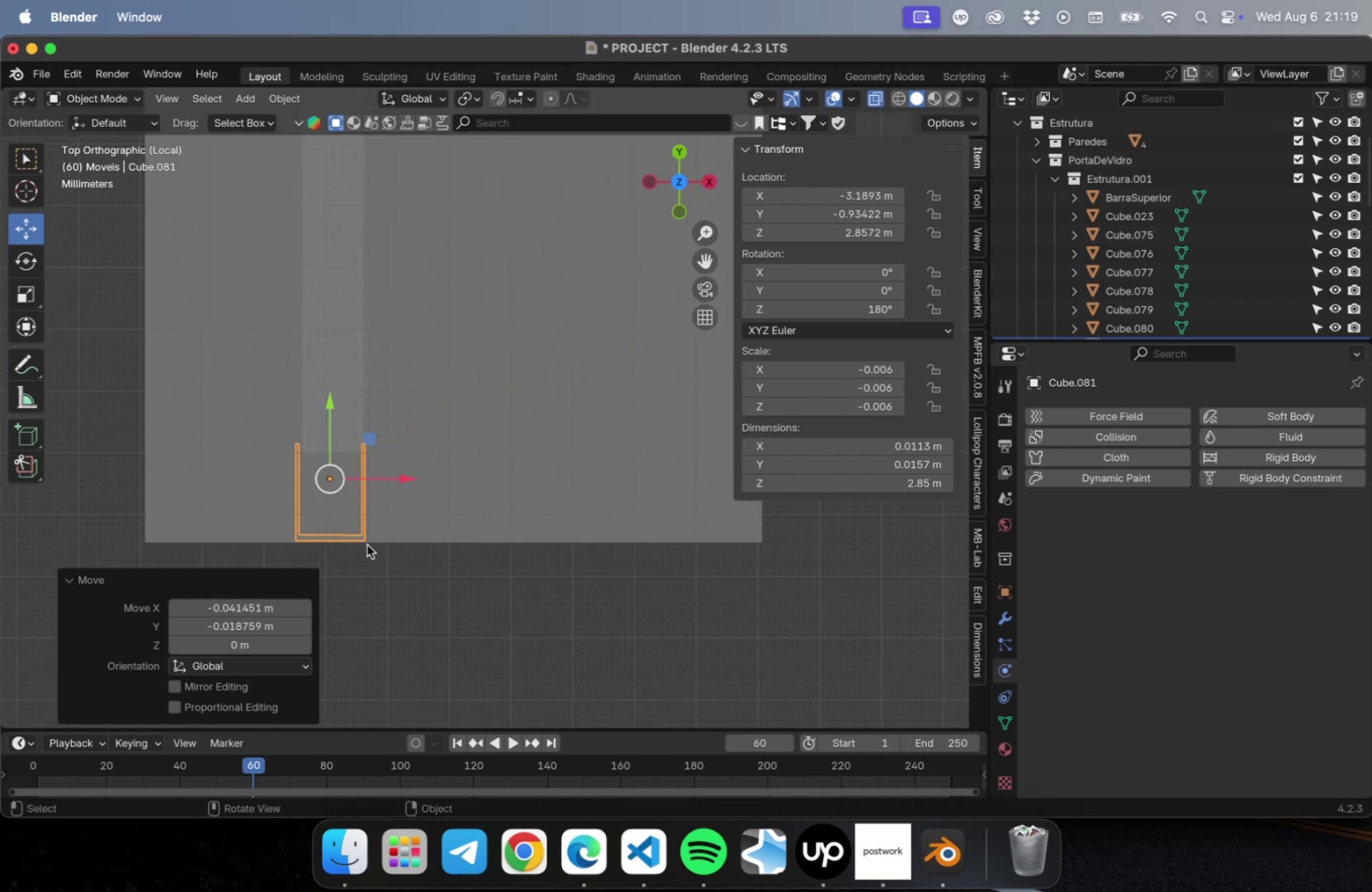 
hold_key(key=ShiftLeft, duration=0.75)
 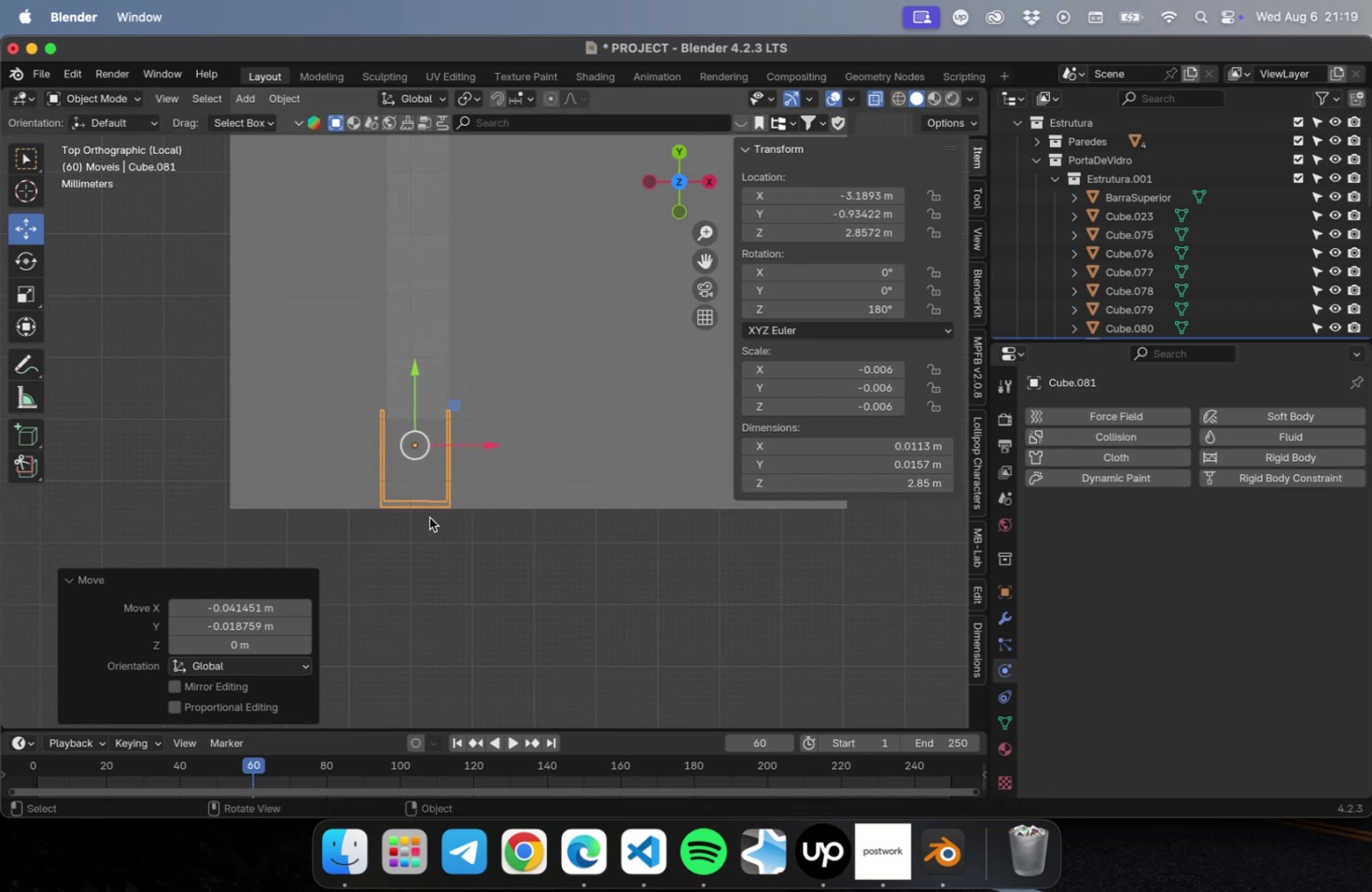 
scroll: coordinate [426, 517], scroll_direction: up, amount: 9.0
 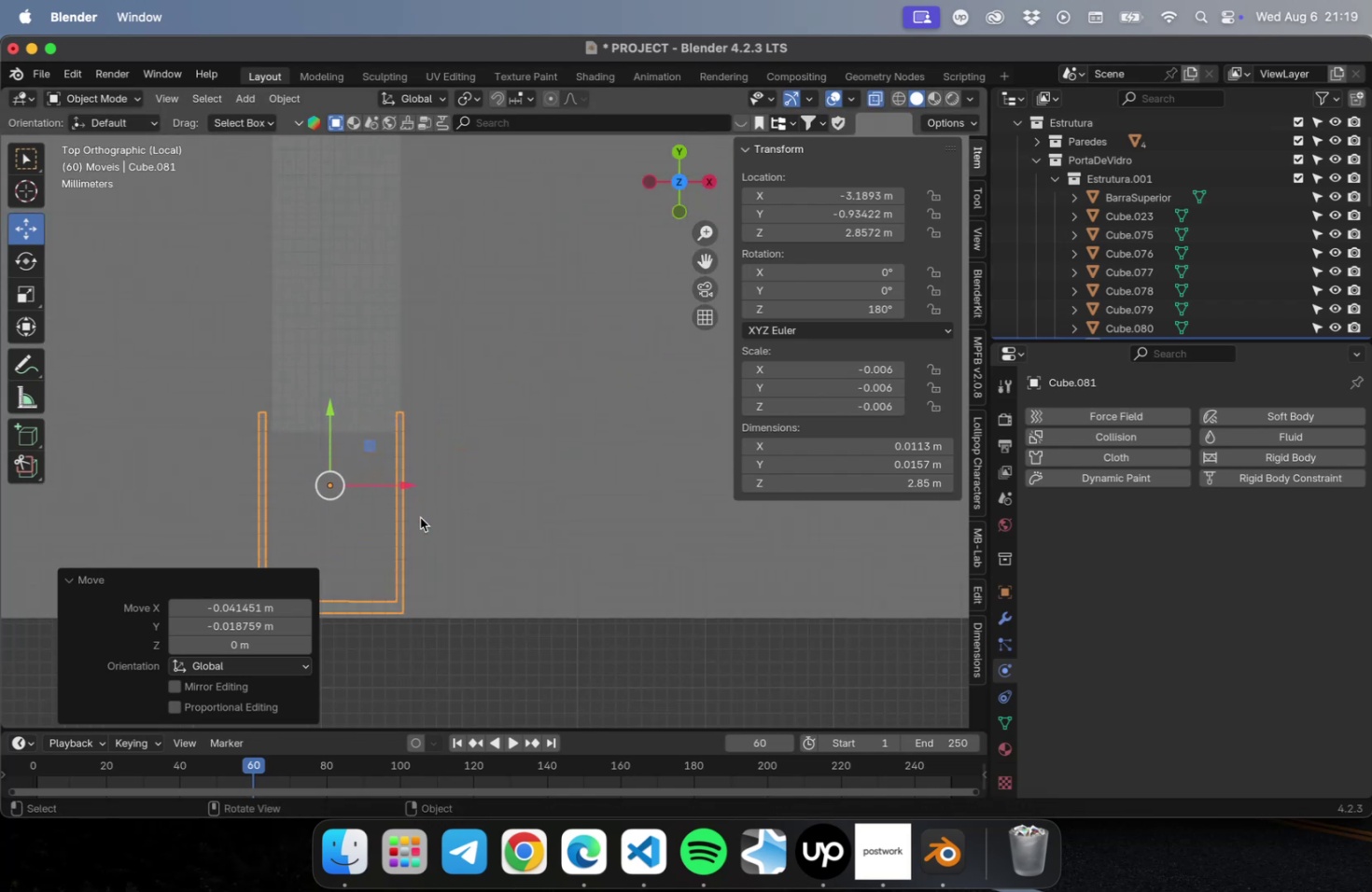 
hold_key(key=ShiftLeft, duration=0.66)
 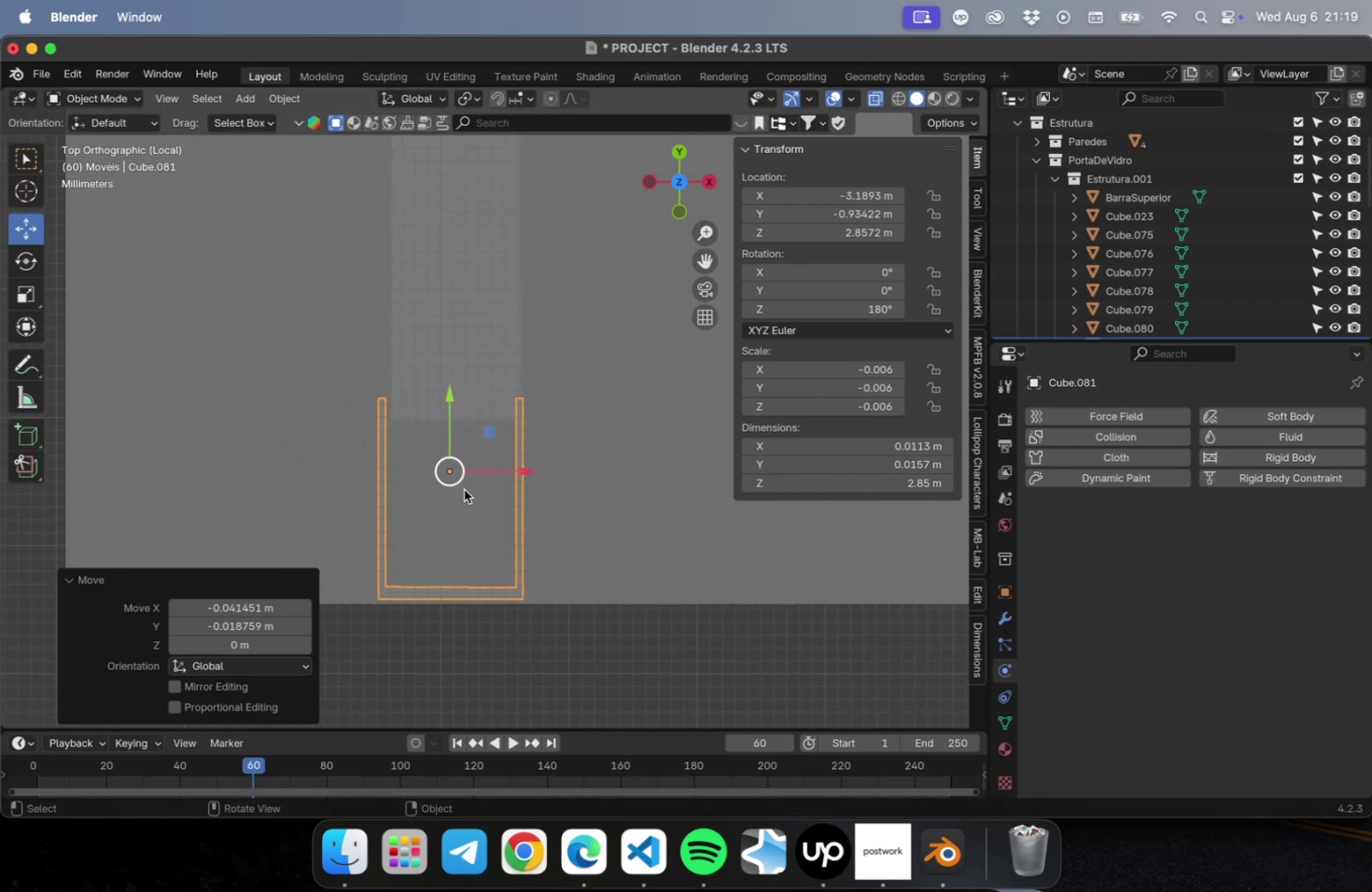 
scroll: coordinate [464, 492], scroll_direction: up, amount: 2.0
 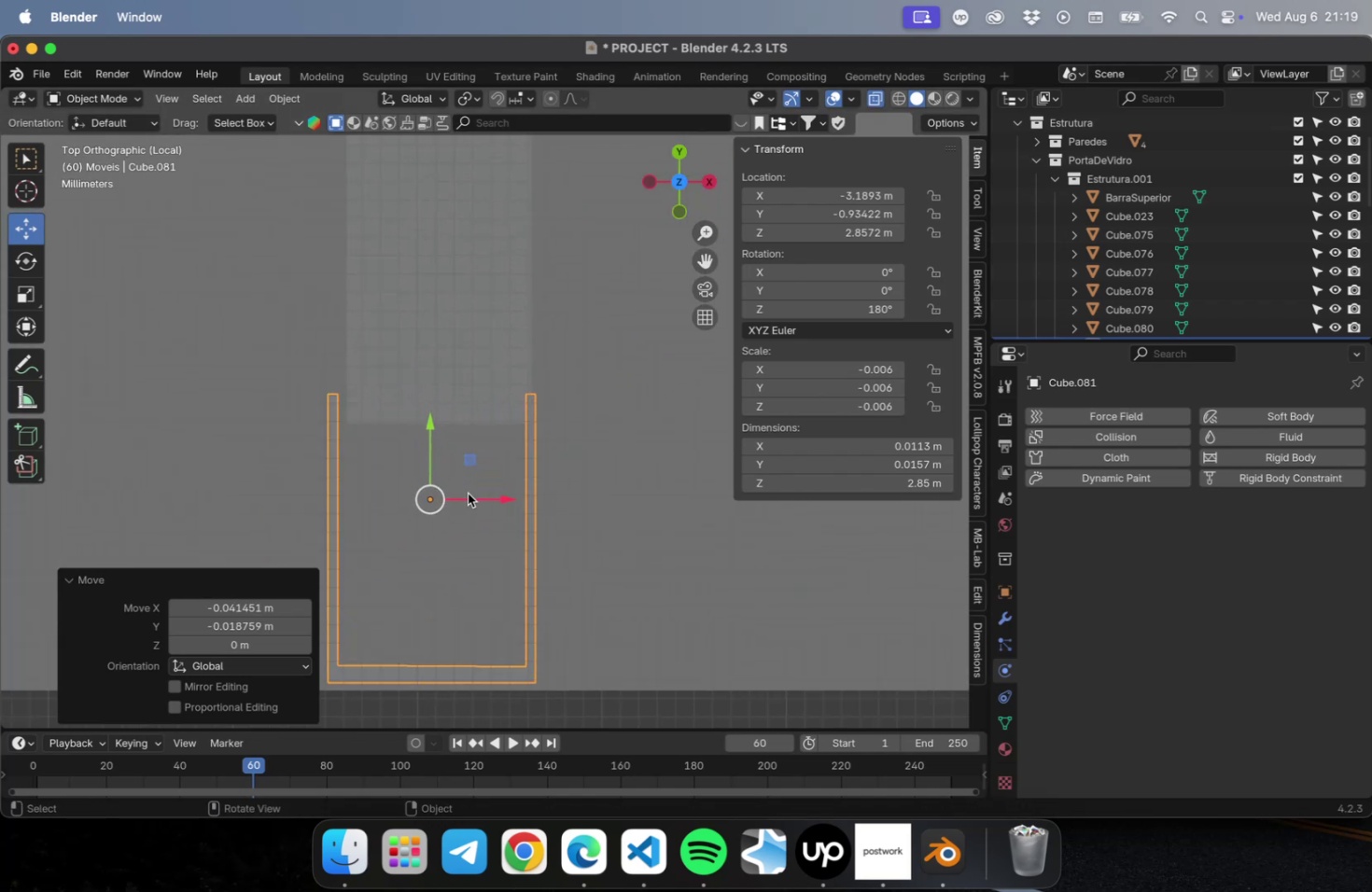 
hold_key(key=ShiftLeft, duration=0.5)
 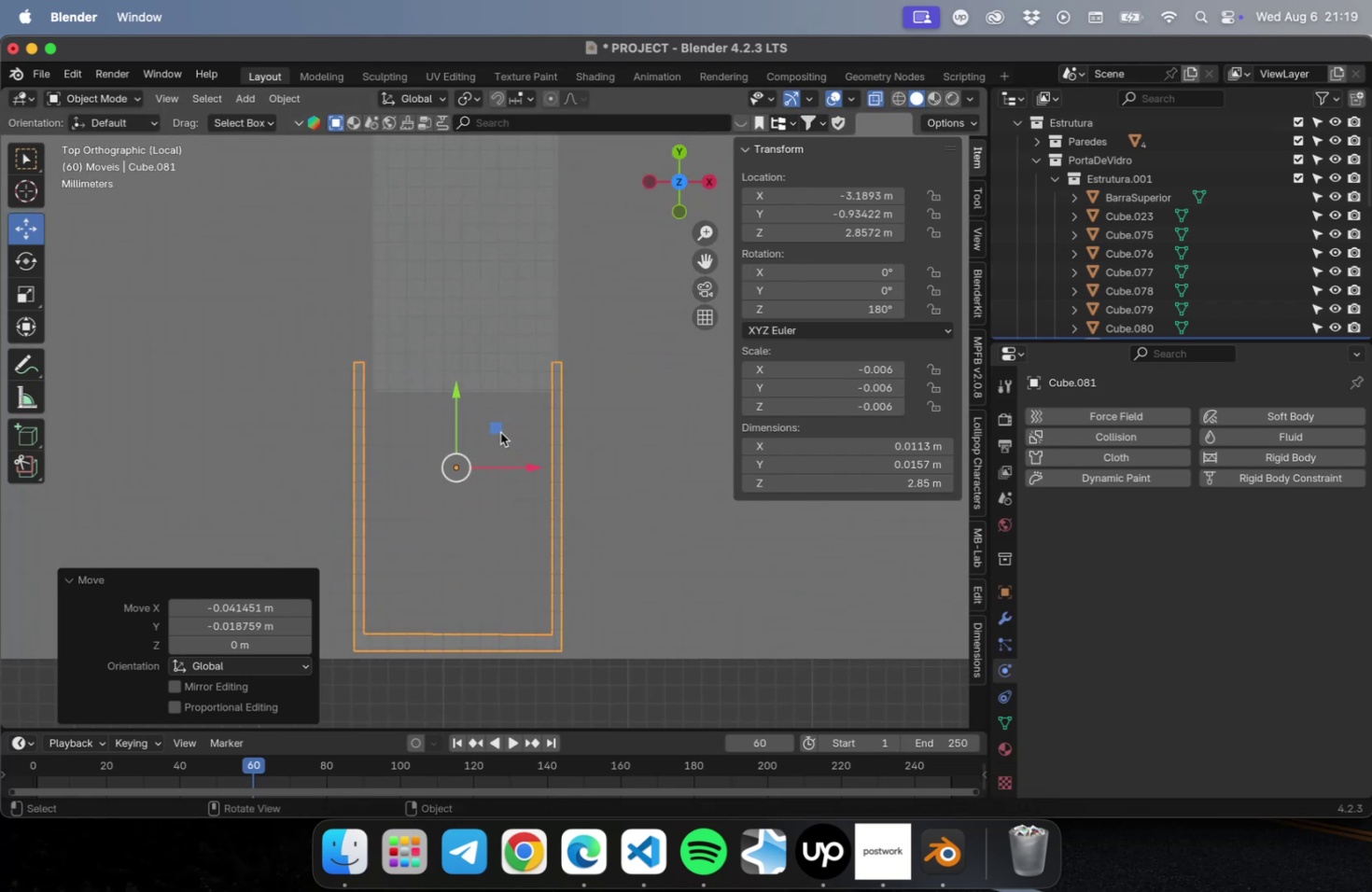 
left_click_drag(start_coordinate=[499, 431], to_coordinate=[511, 435])
 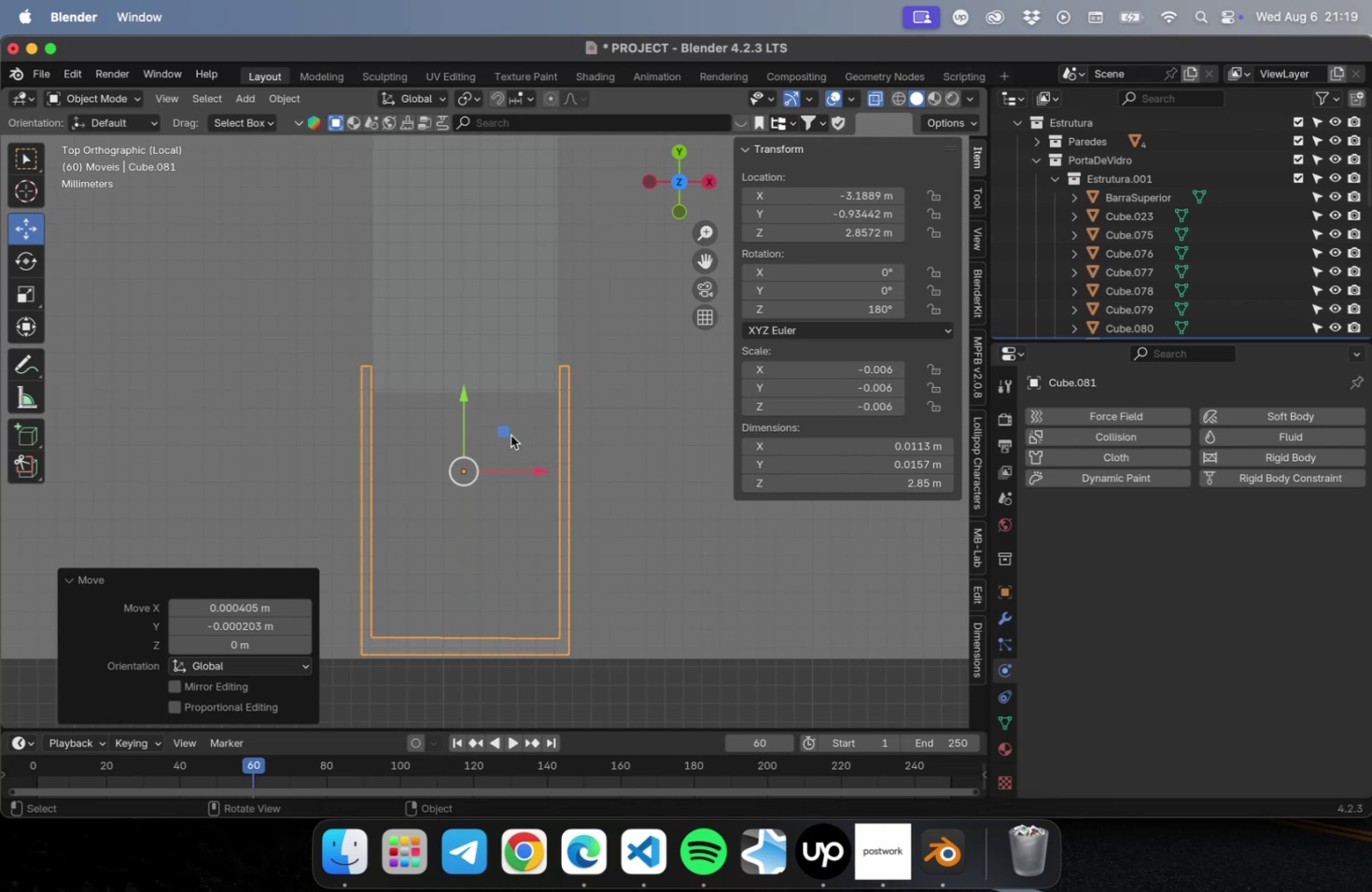 
scroll: coordinate [541, 394], scroll_direction: down, amount: 65.0
 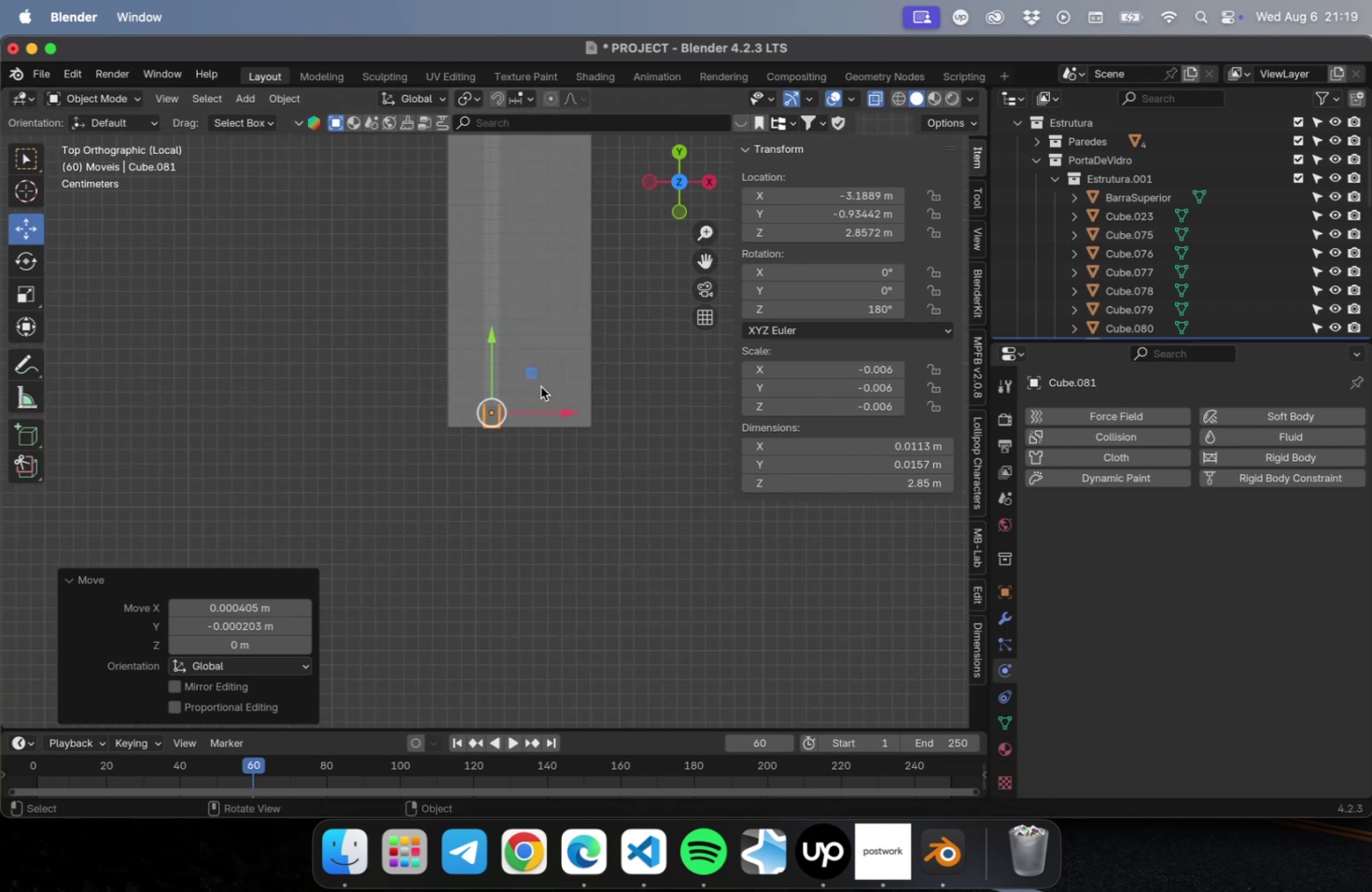 
hold_key(key=ShiftLeft, duration=4.66)
scroll: coordinate [584, 453], scroll_direction: up, amount: 1.0
 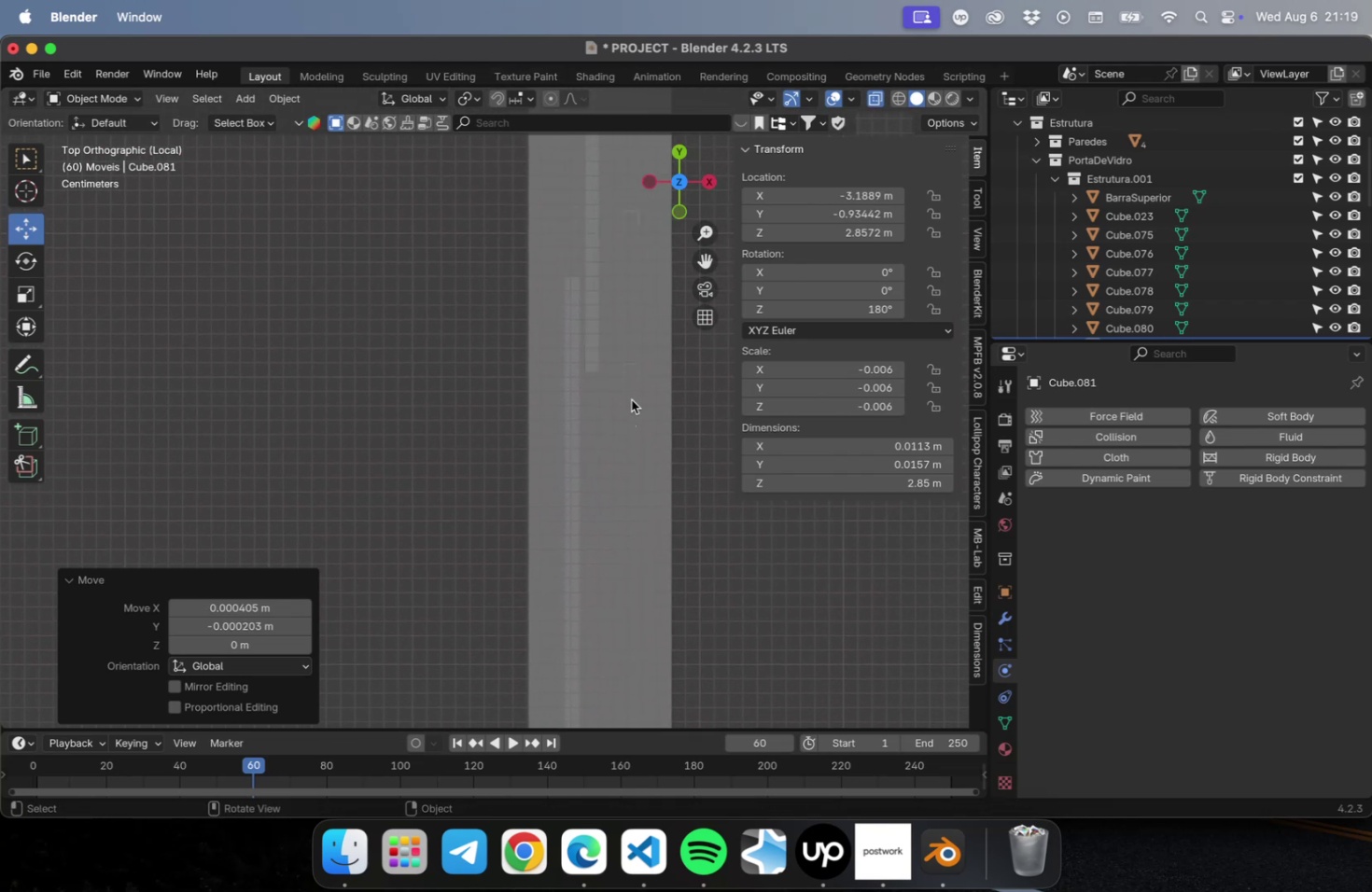 
left_click([632, 389])
 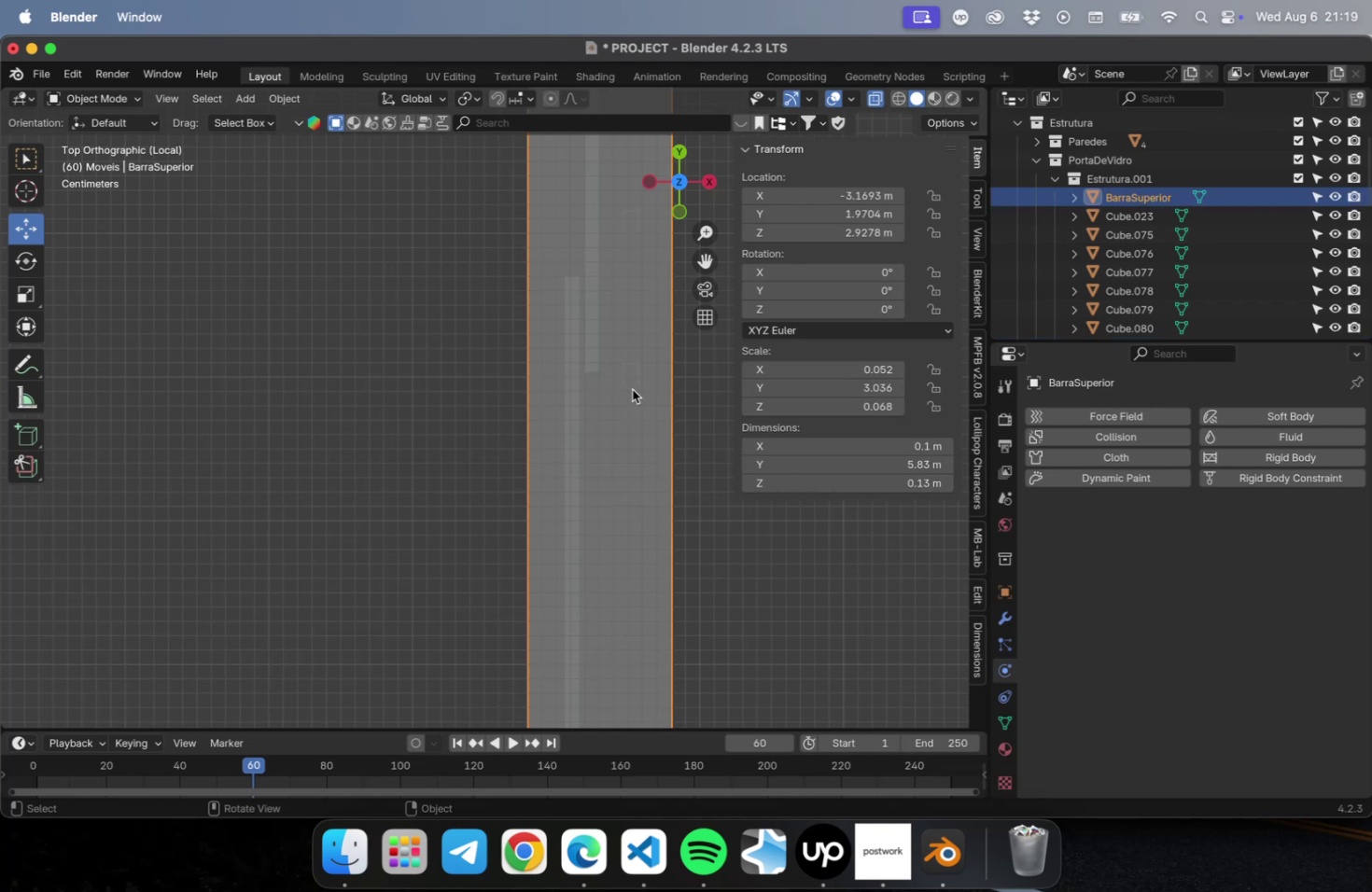 
hold_key(key=ShiftLeft, duration=0.63)
 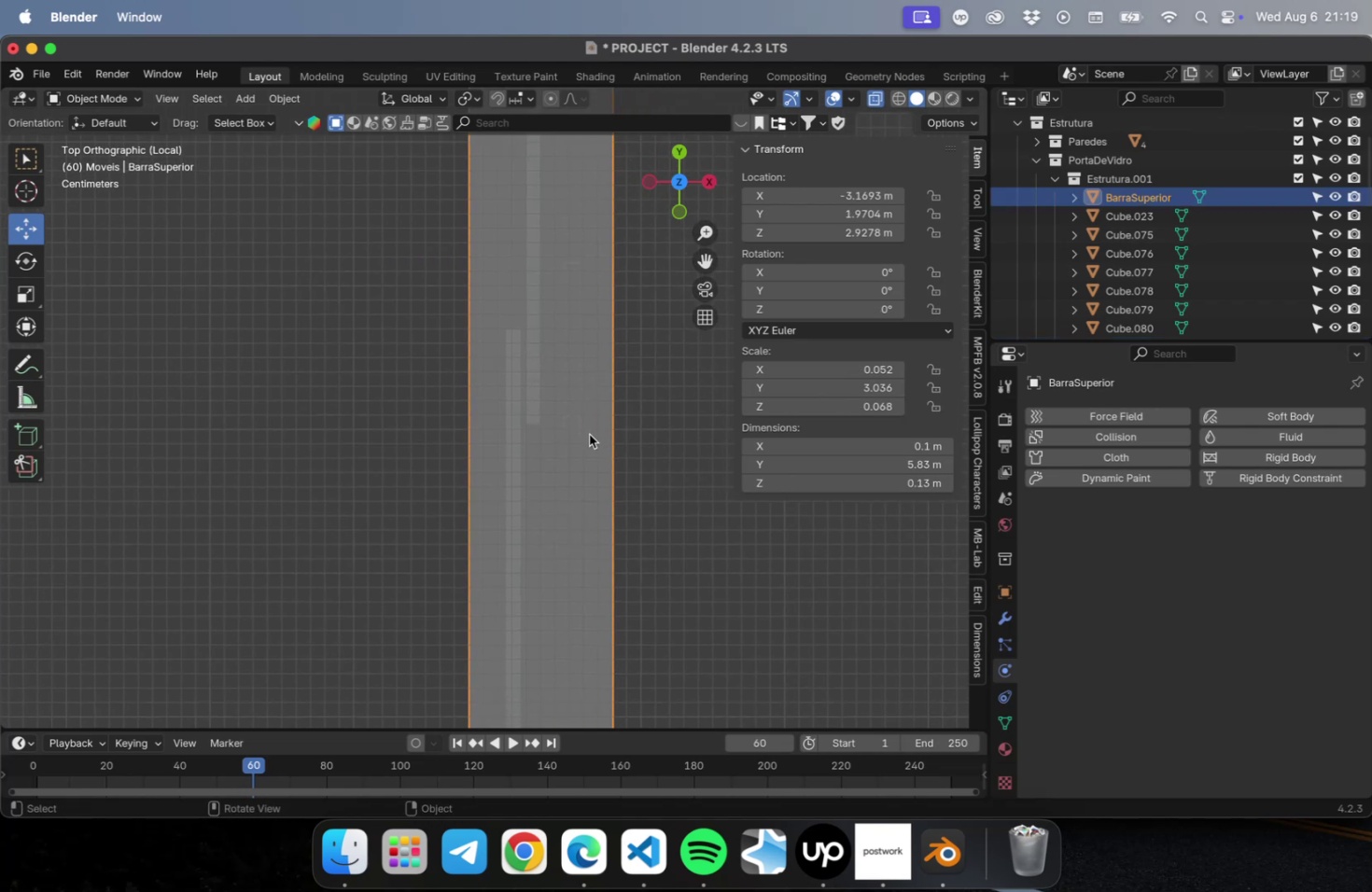 
scroll: coordinate [589, 435], scroll_direction: up, amount: 8.0
 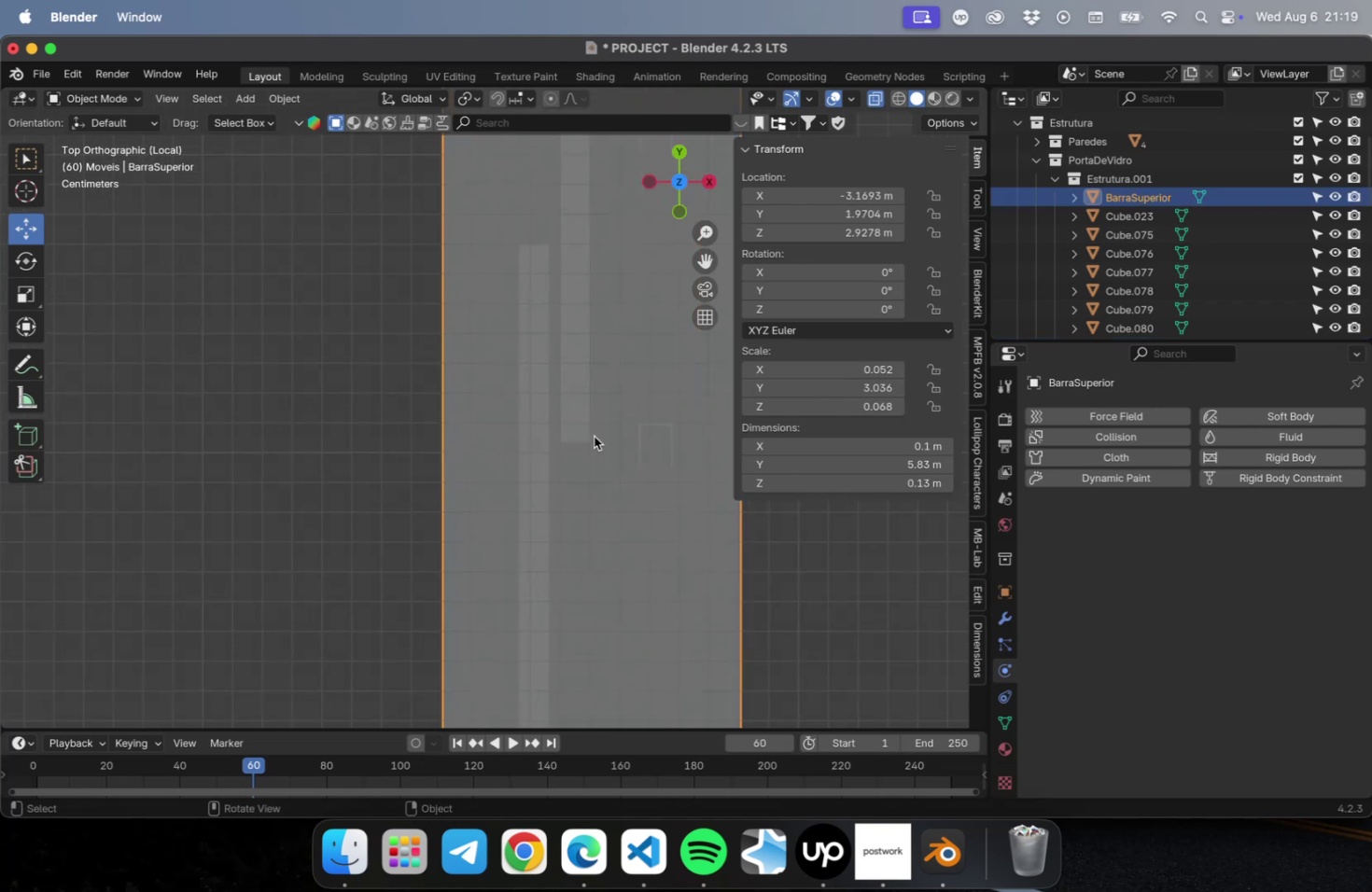 
hold_key(key=ShiftLeft, duration=0.41)
 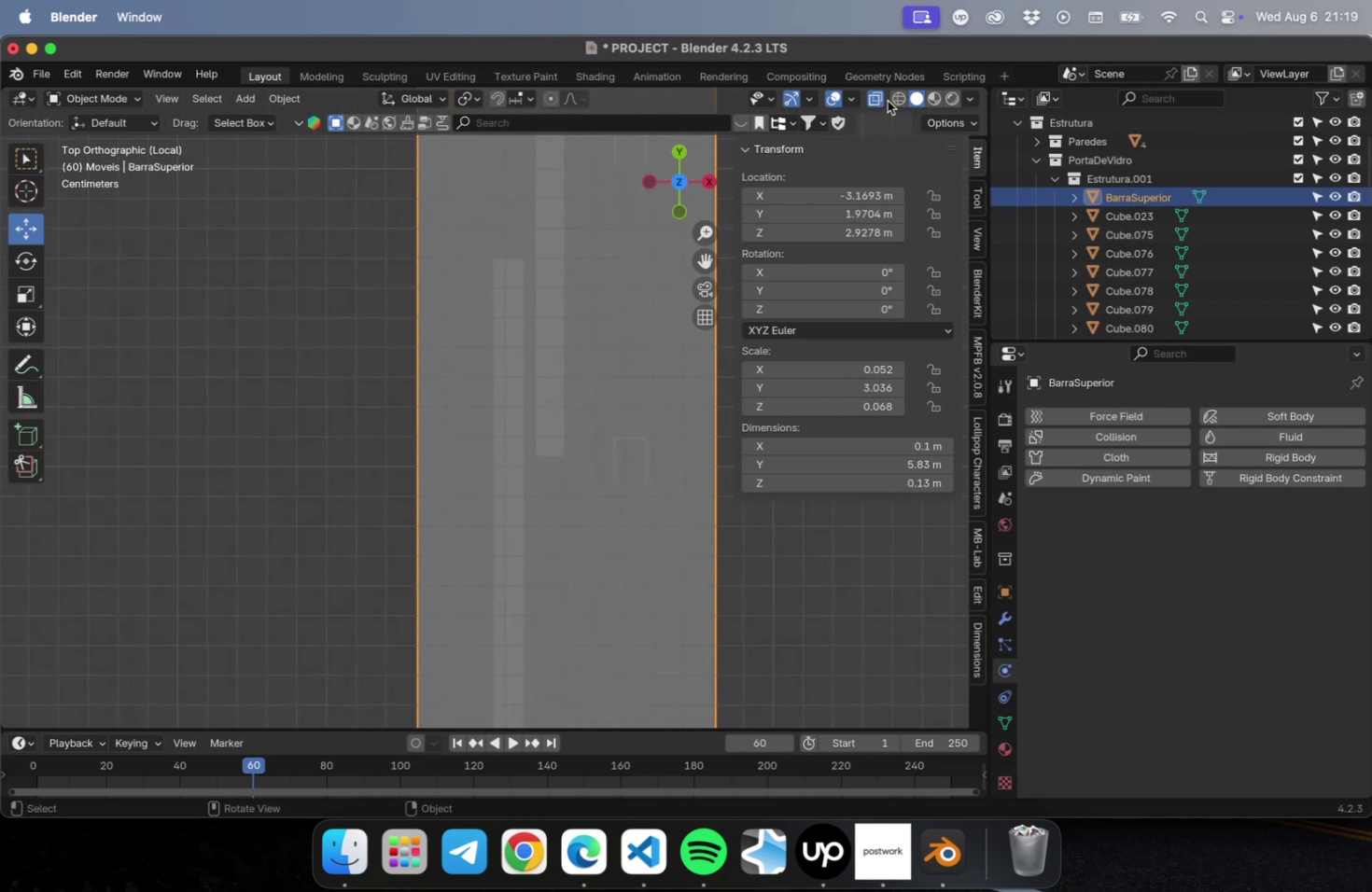 
left_click([889, 99])
 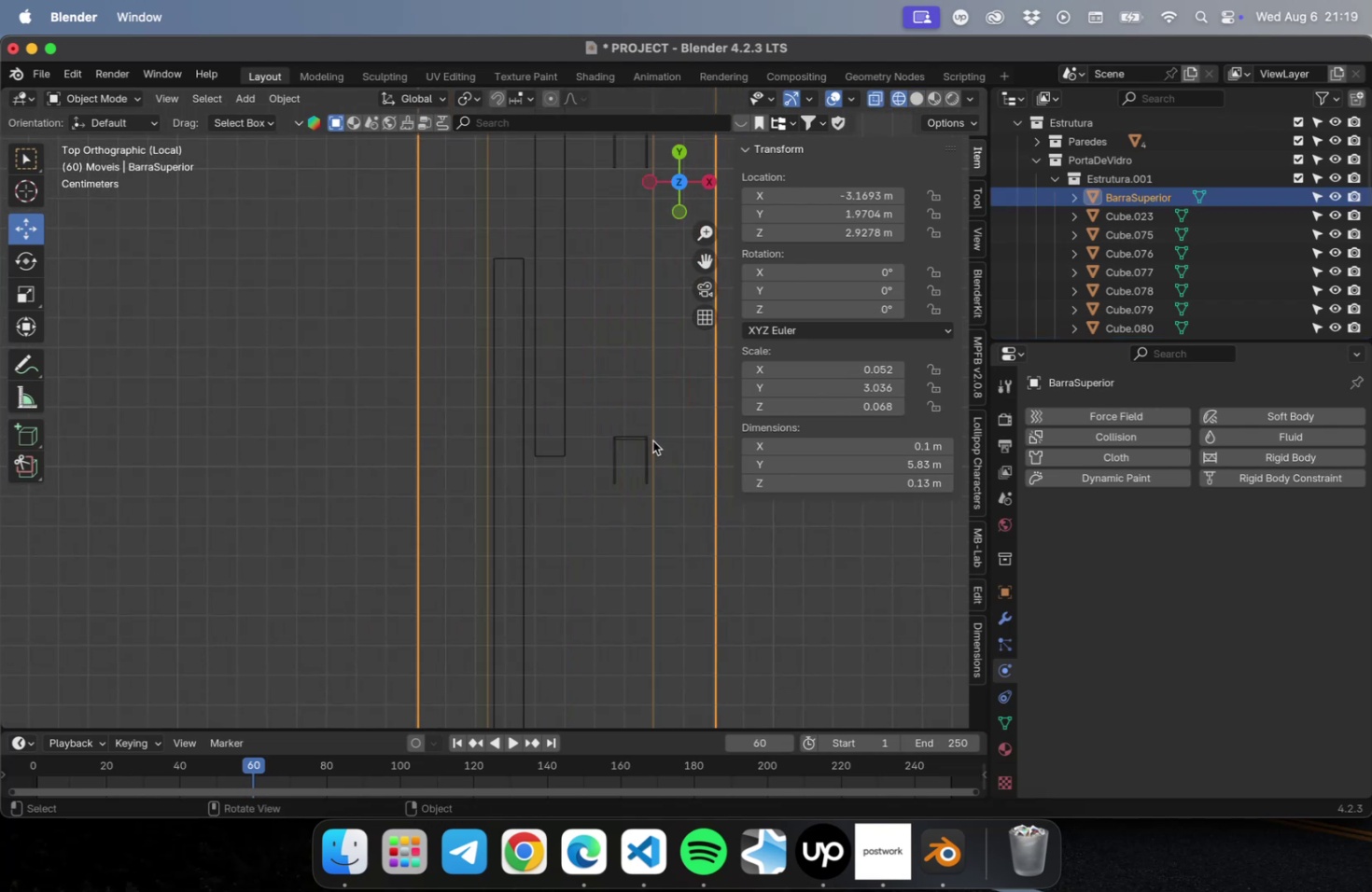 
left_click([644, 438])
 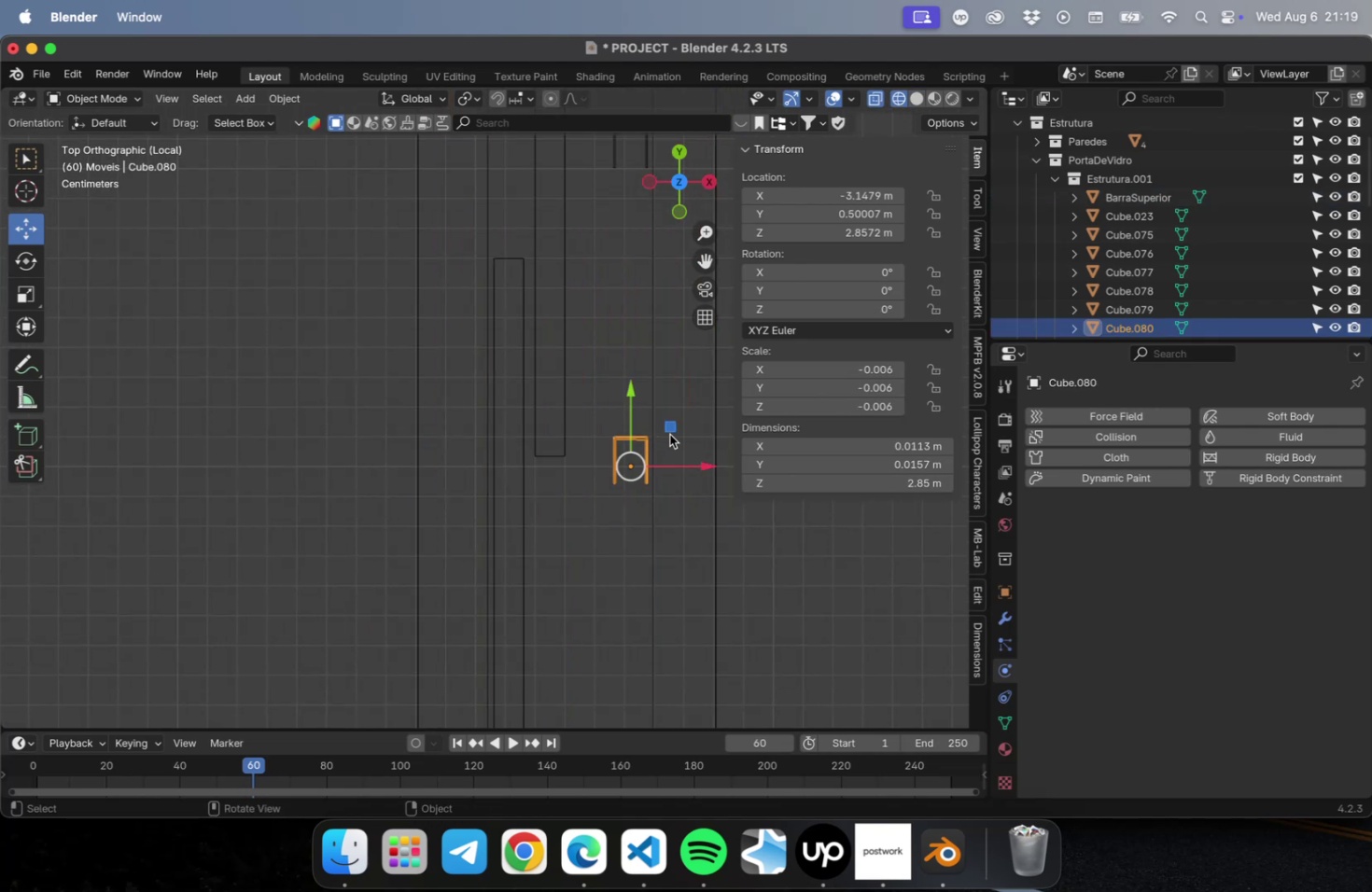 
left_click_drag(start_coordinate=[670, 432], to_coordinate=[550, 232])
 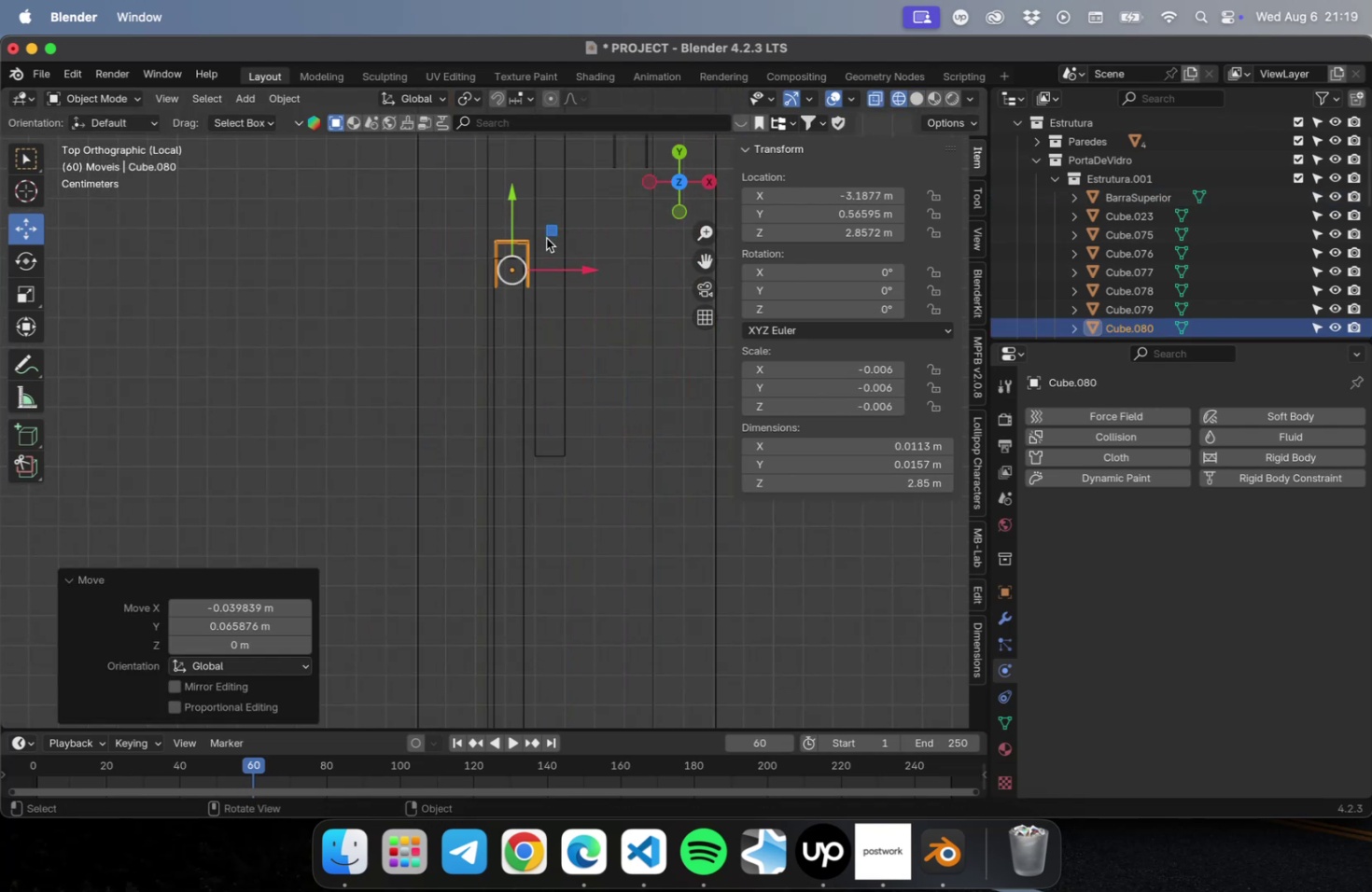 
scroll: coordinate [544, 238], scroll_direction: up, amount: 22.0
 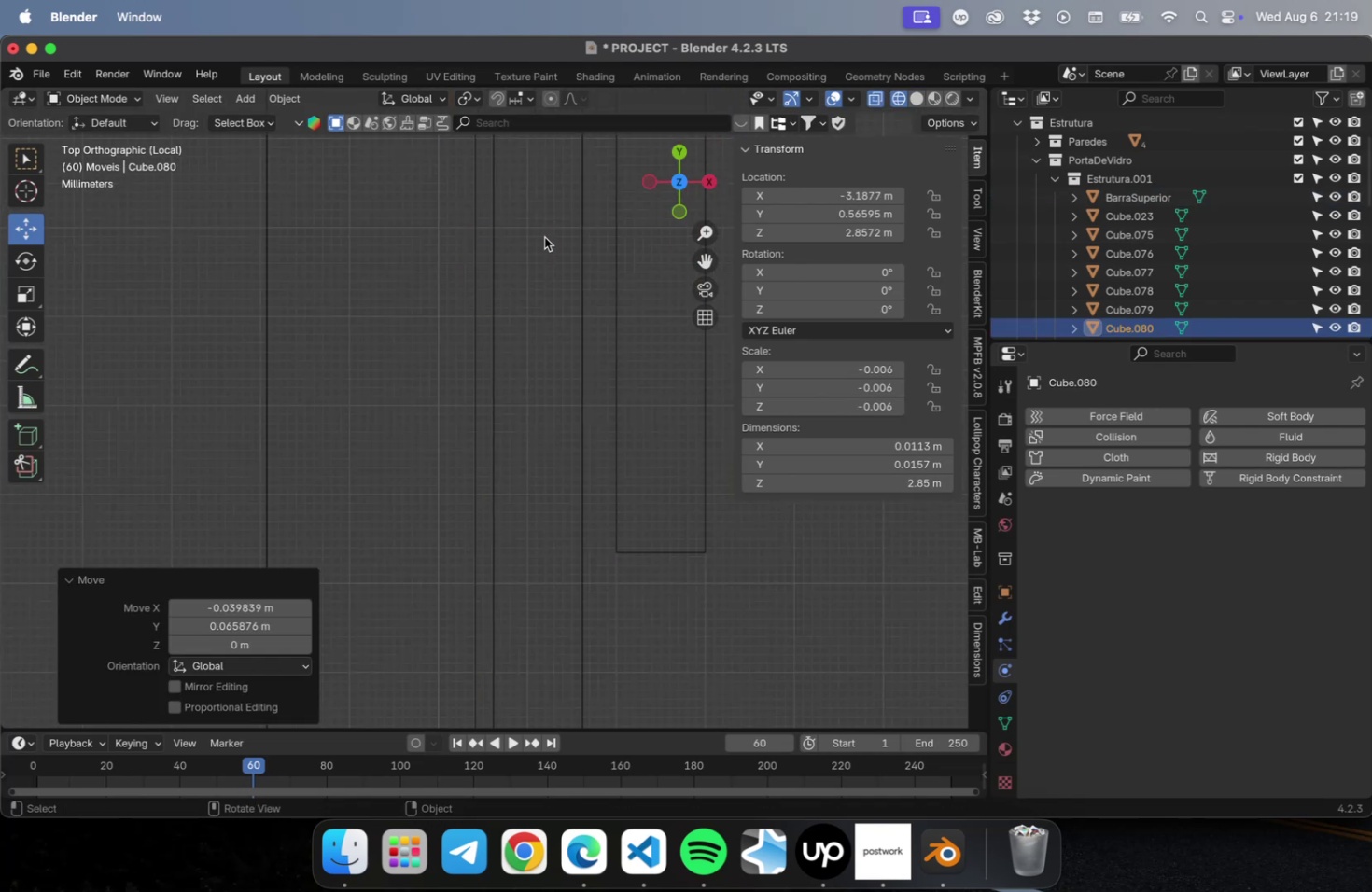 
hold_key(key=ShiftLeft, duration=0.66)
 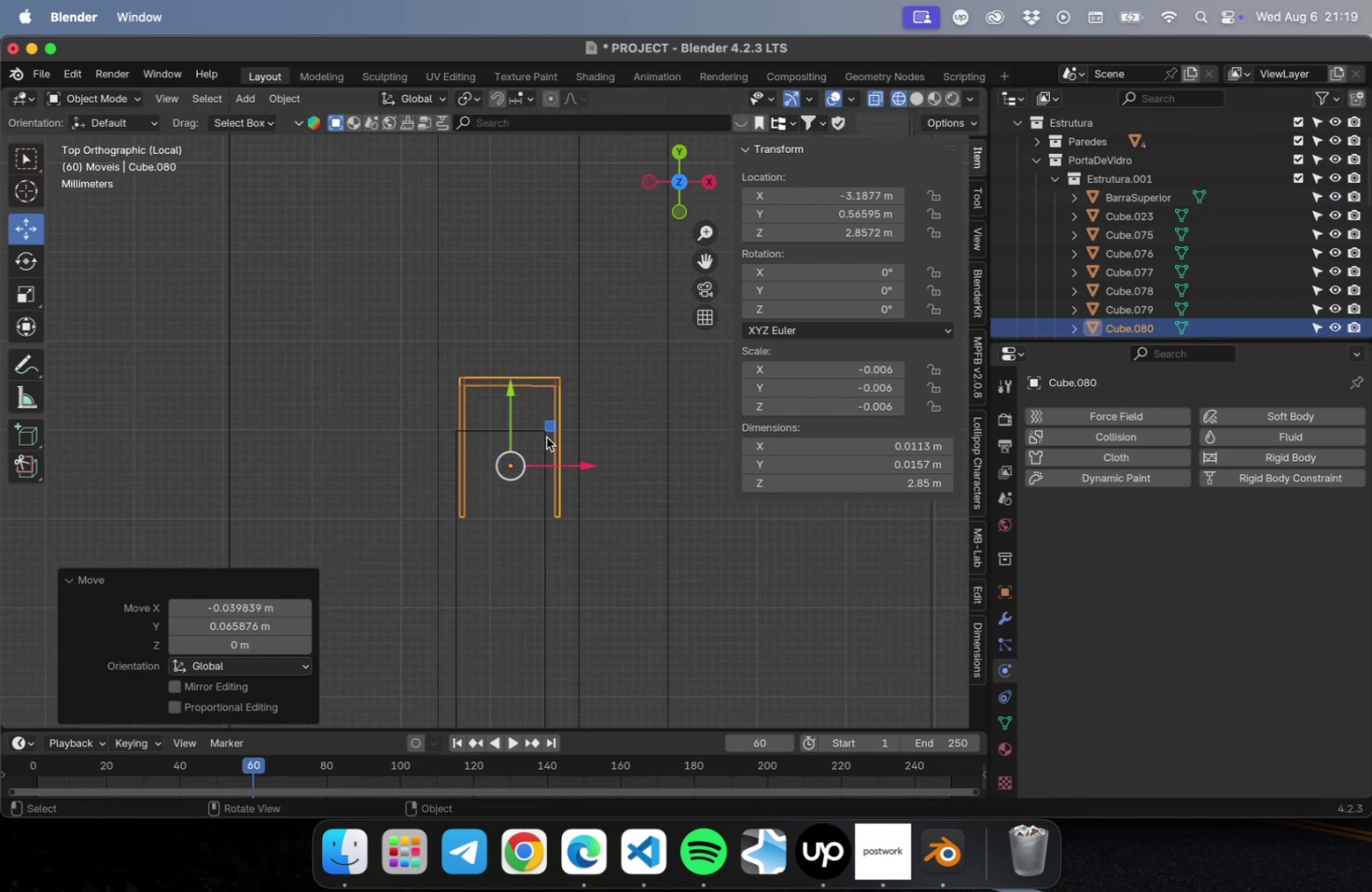 
left_click_drag(start_coordinate=[551, 427], to_coordinate=[539, 463])
 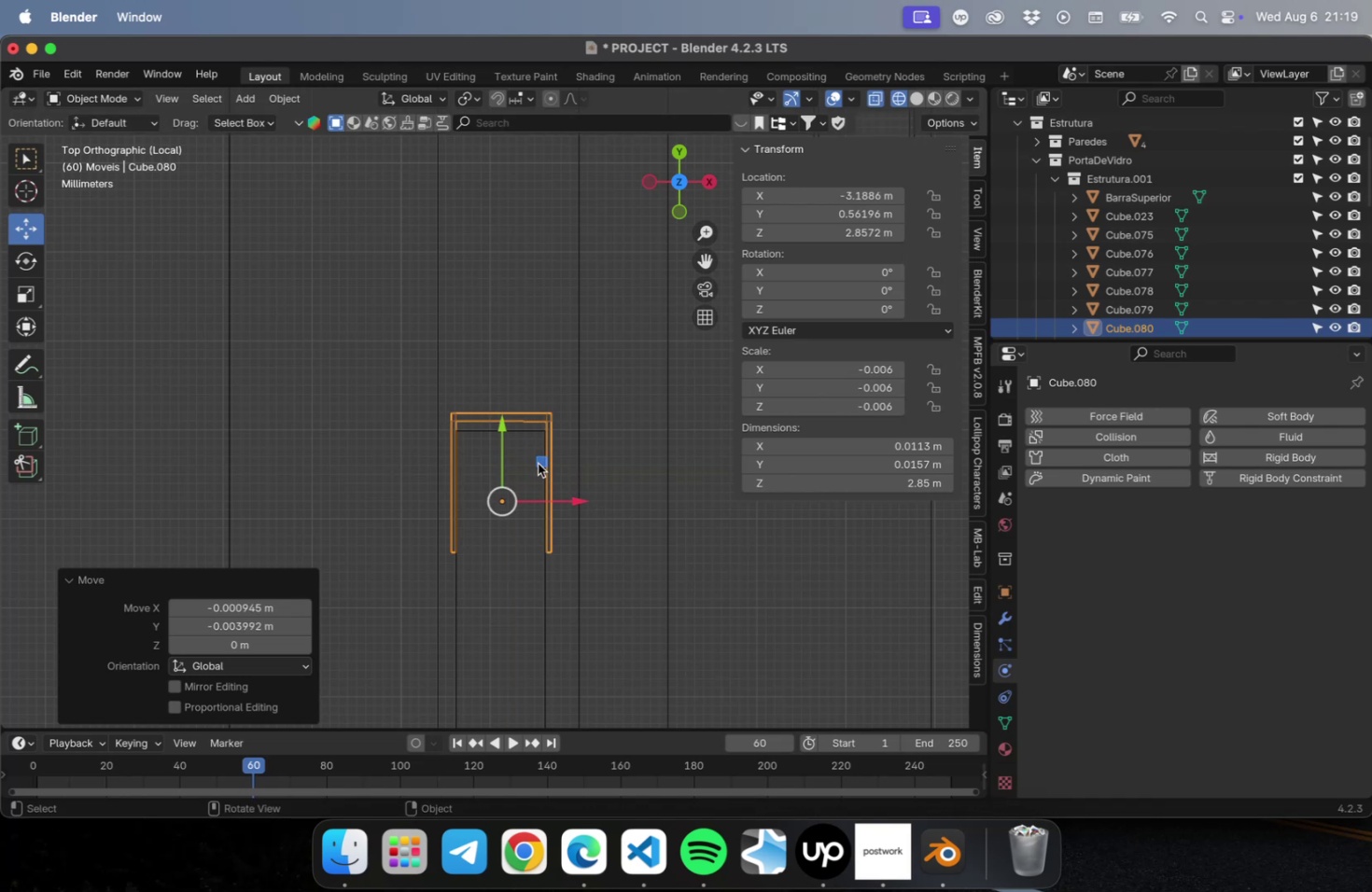 
scroll: coordinate [531, 465], scroll_direction: up, amount: 22.0
 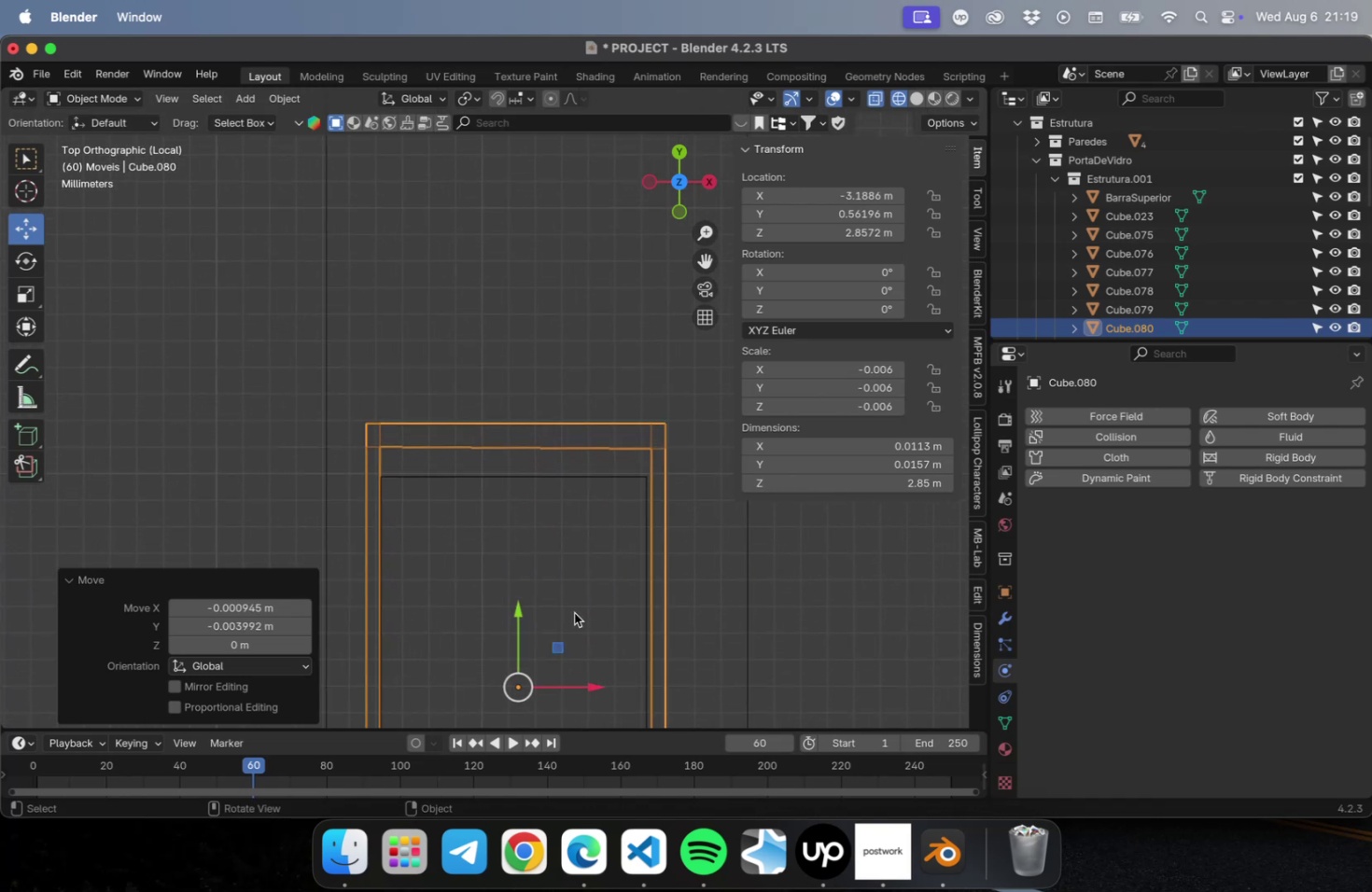 
hold_key(key=ShiftLeft, duration=0.51)
 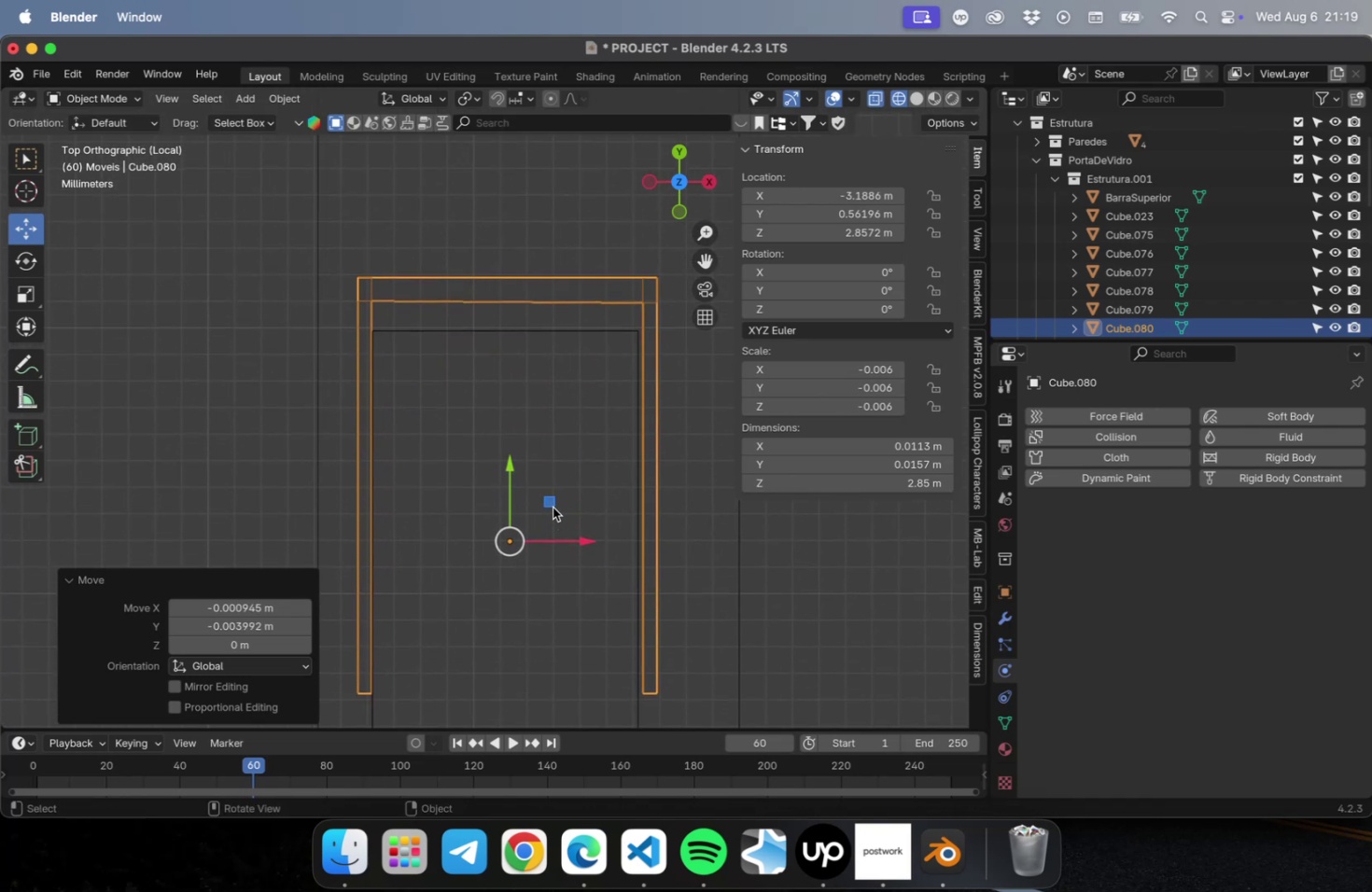 
left_click_drag(start_coordinate=[551, 505], to_coordinate=[545, 518])
 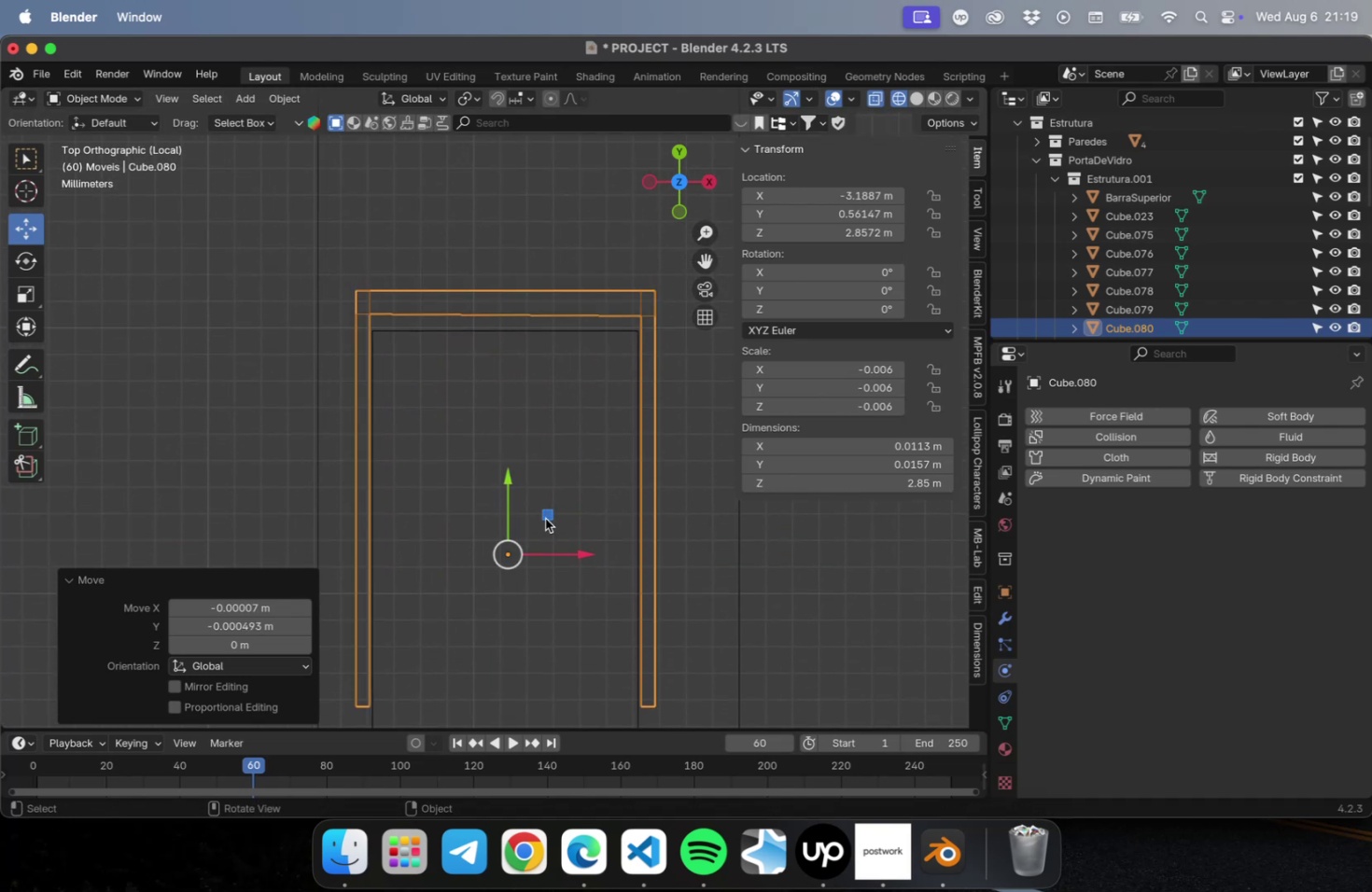 
scroll: coordinate [542, 519], scroll_direction: down, amount: 48.0
 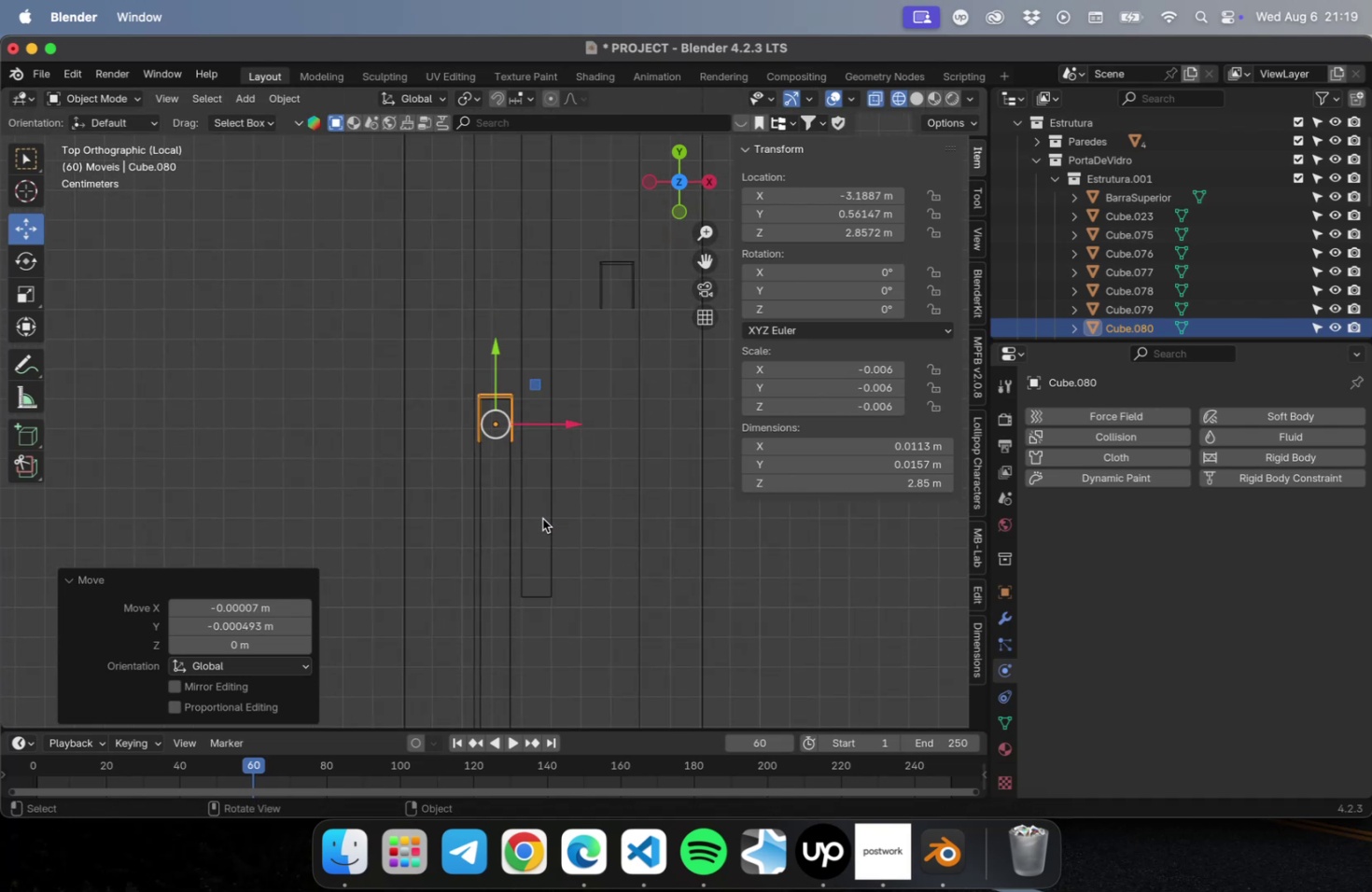 
key(Shift+ShiftLeft)
 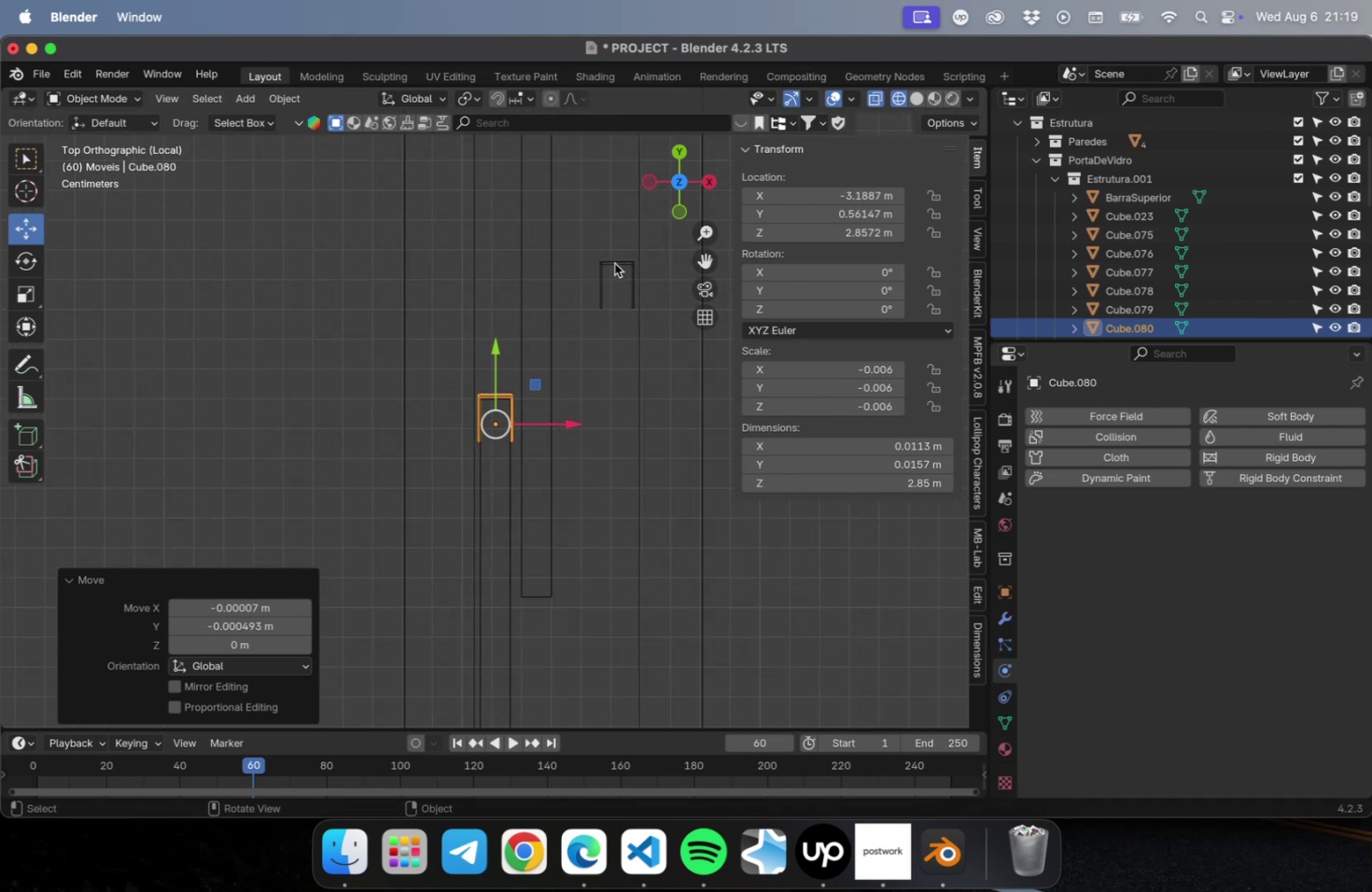 
left_click([614, 262])
 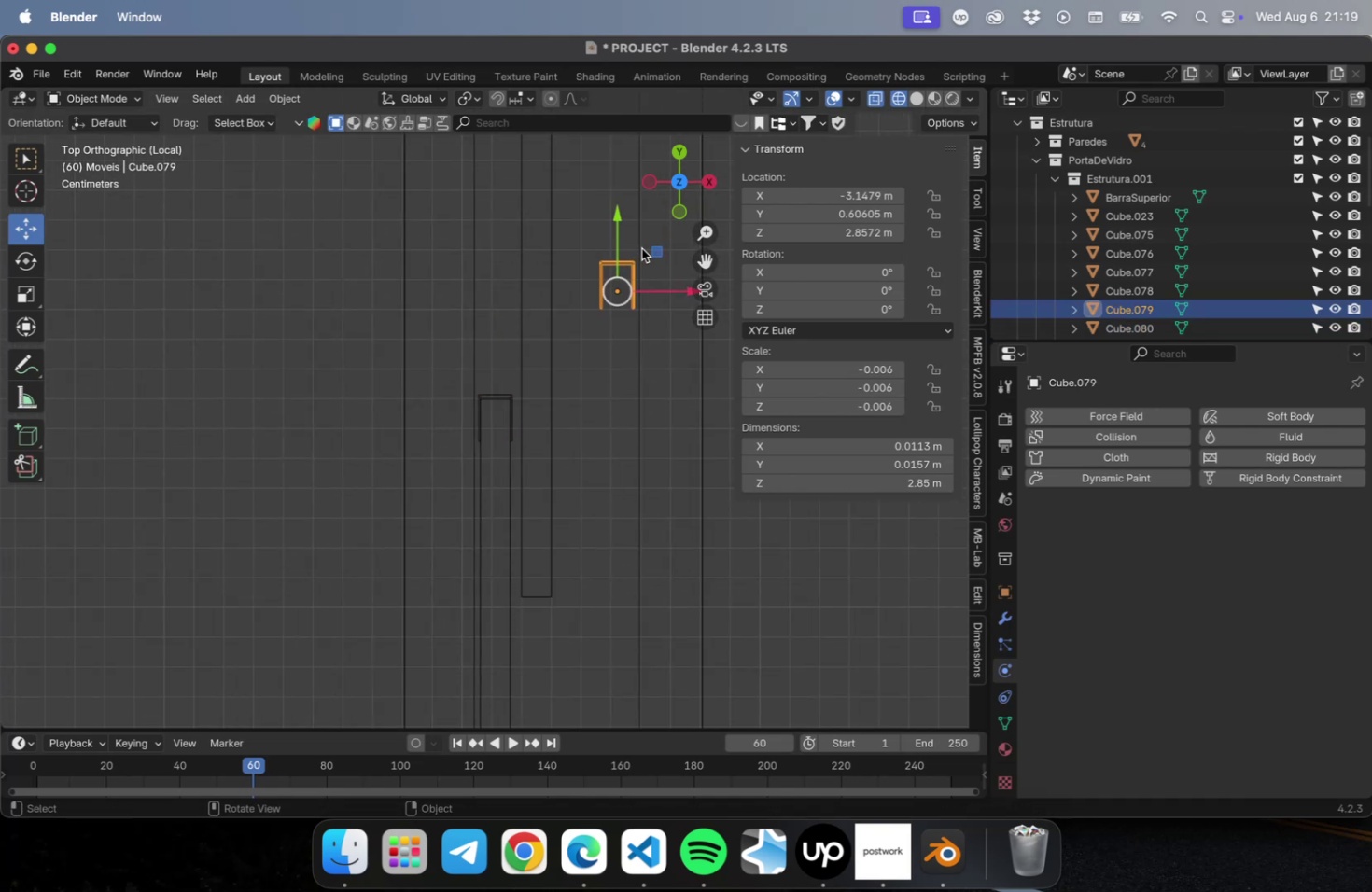 
left_click_drag(start_coordinate=[649, 249], to_coordinate=[567, 575])
 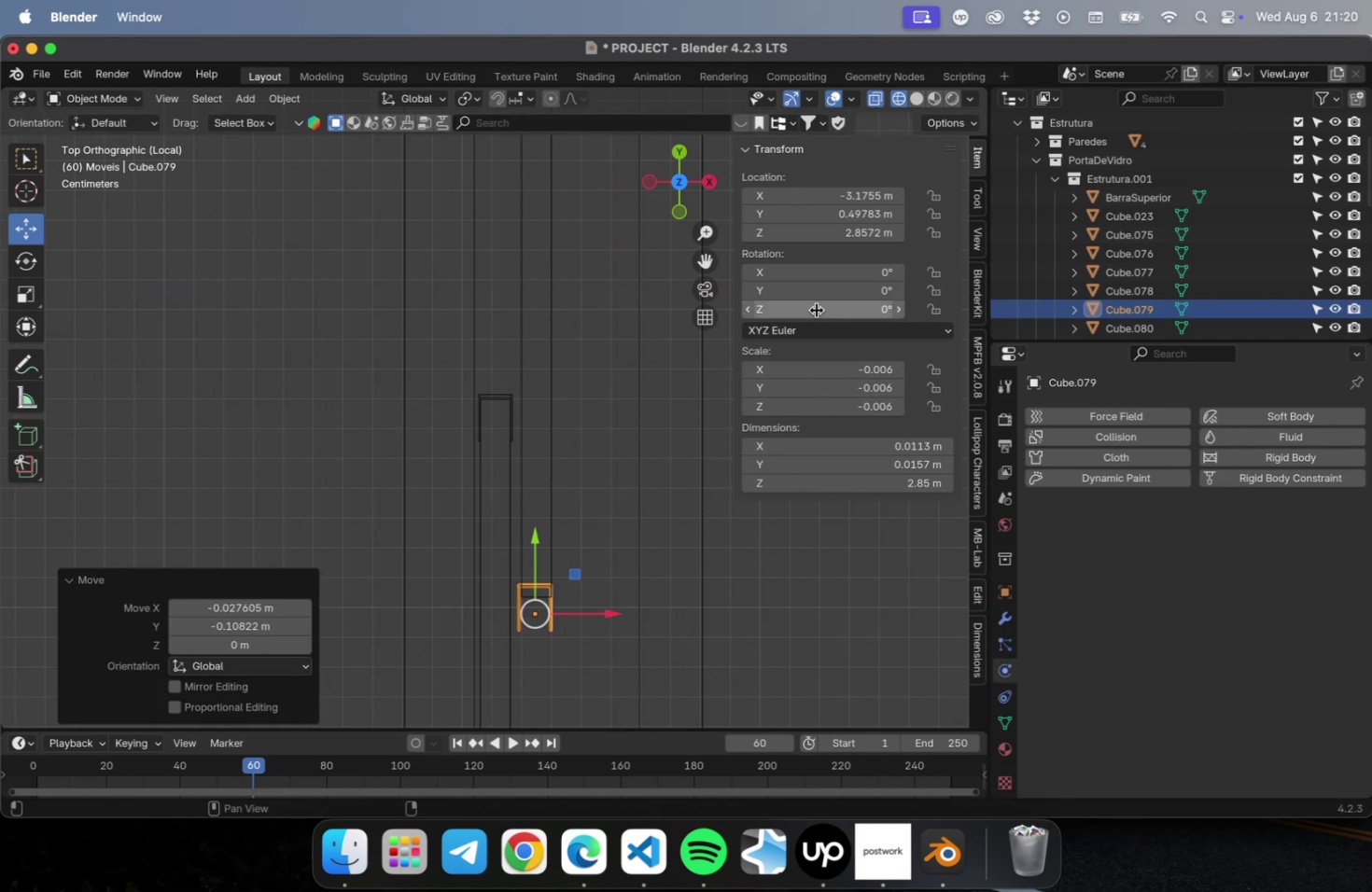 
left_click([816, 310])
 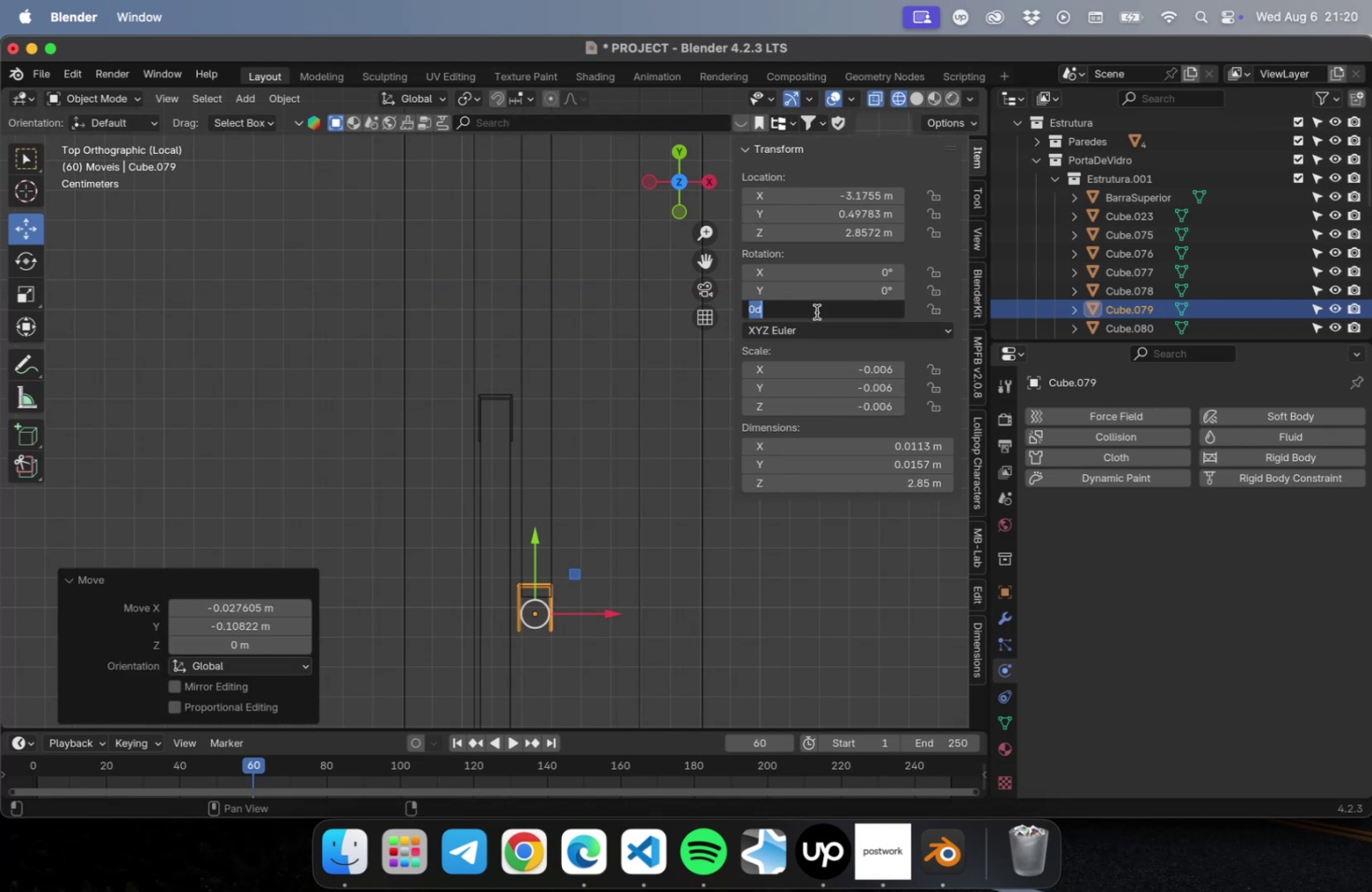 
type(180)
 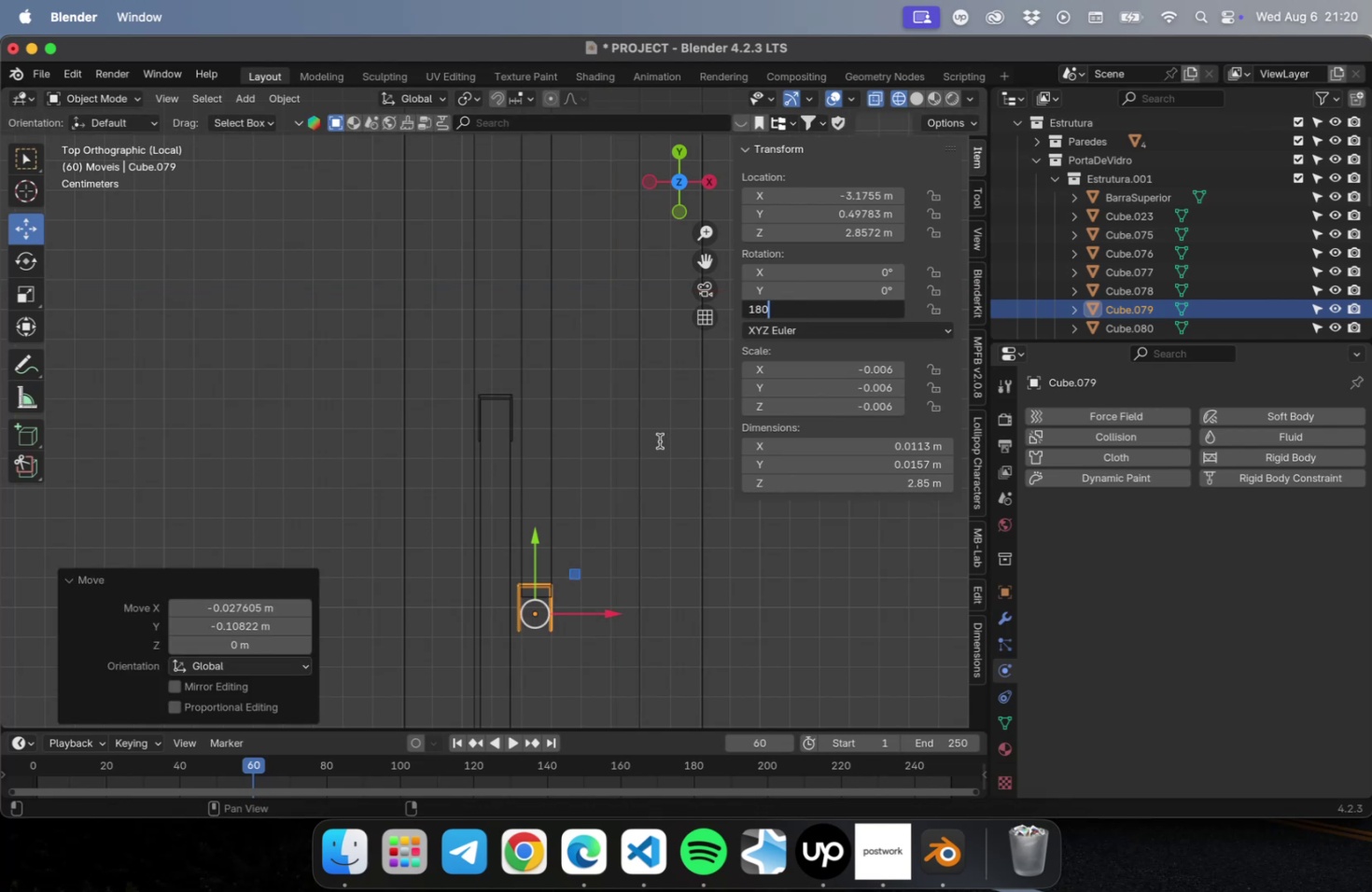 
key(Enter)
 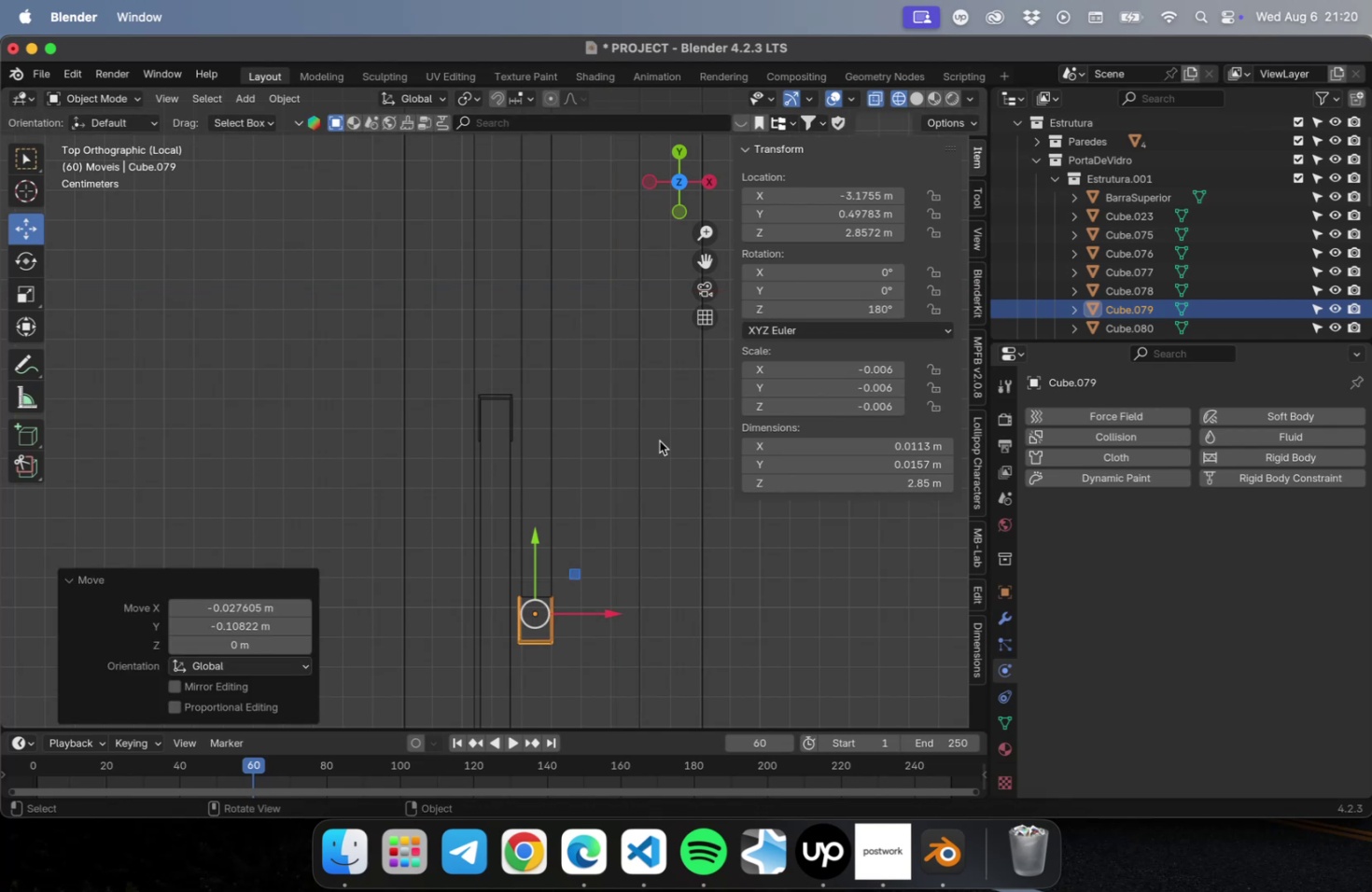 
key(NumLock)
 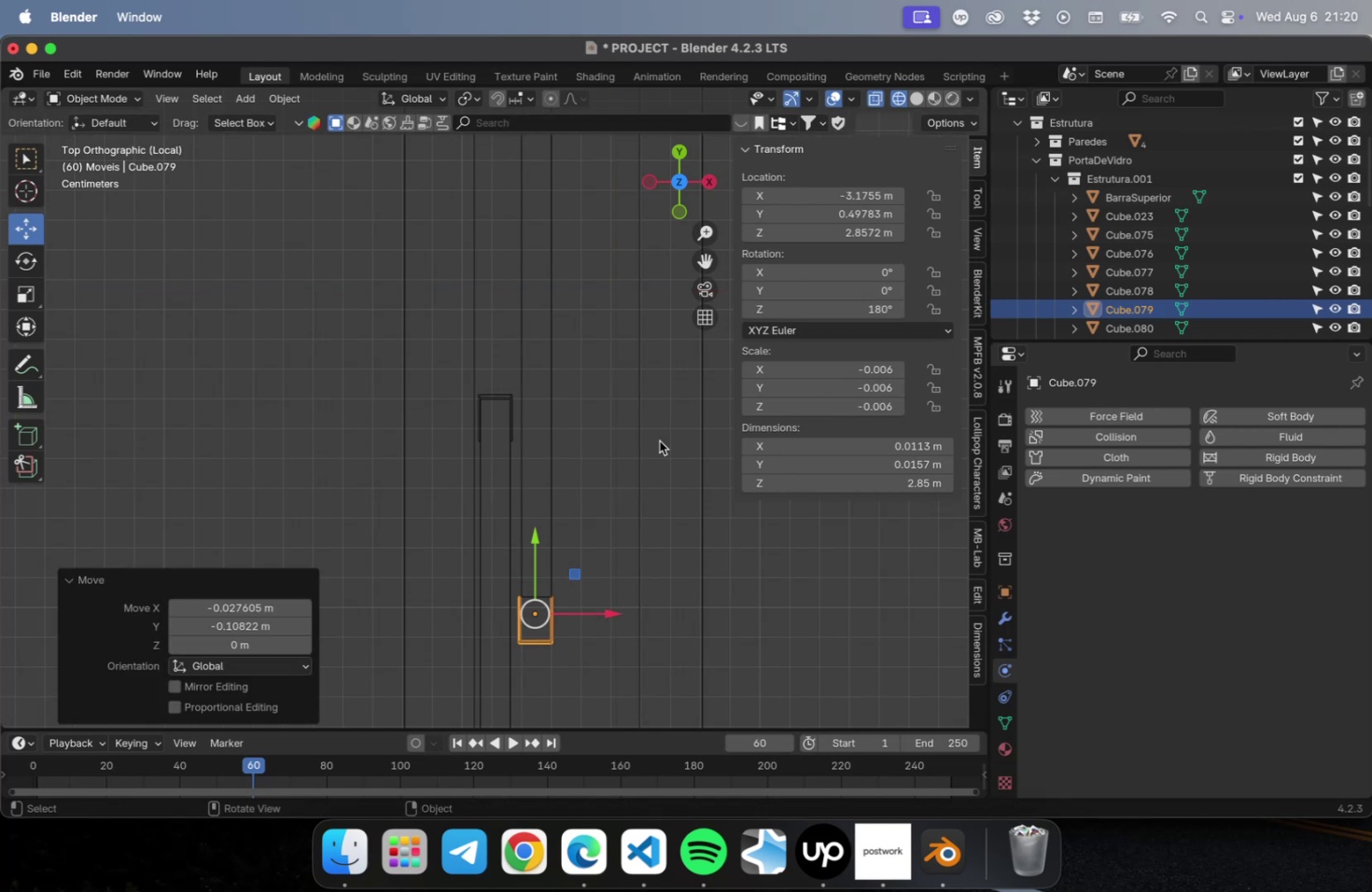 
key(Numpad0)
 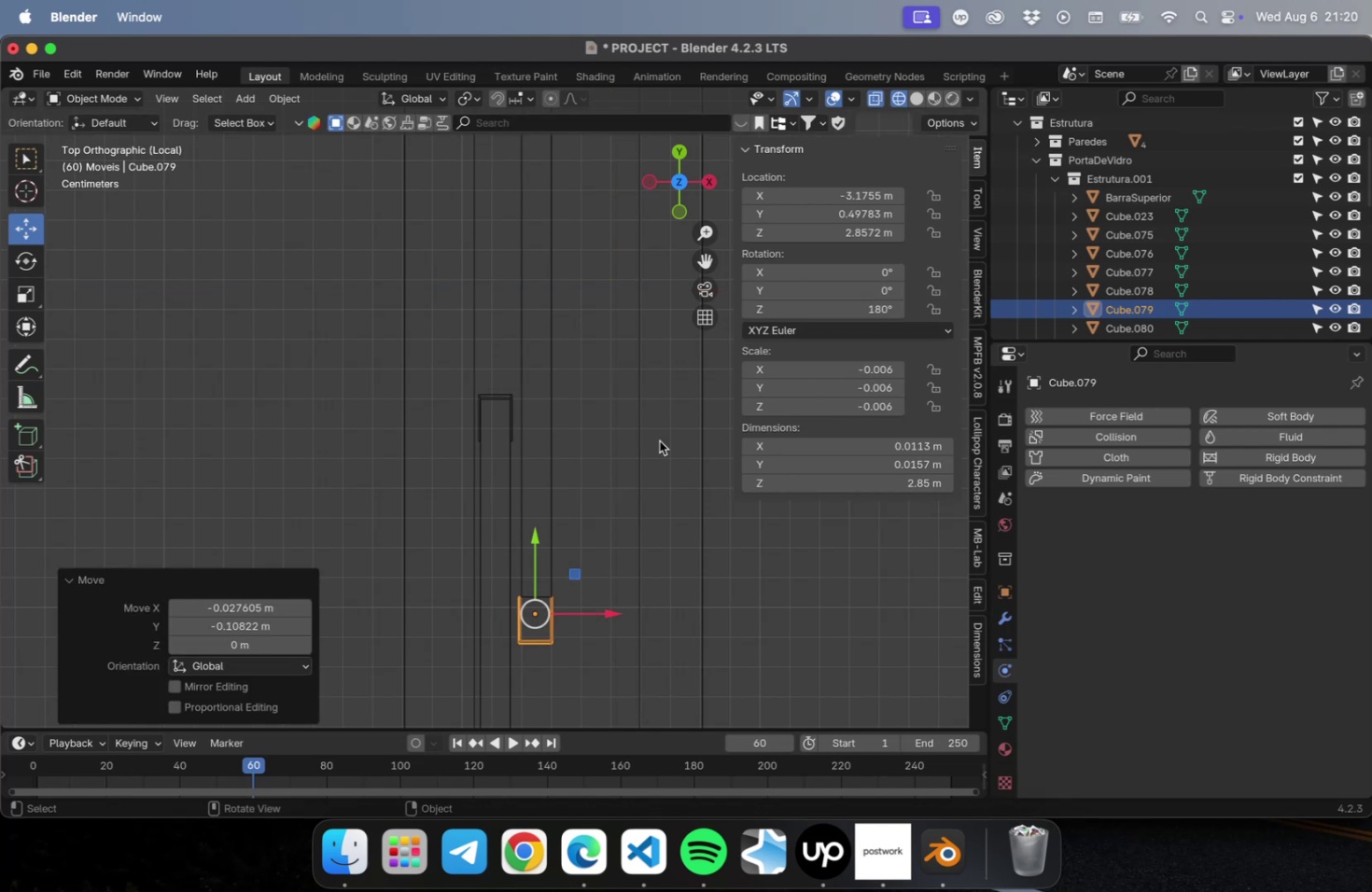 
key(NumLock)
 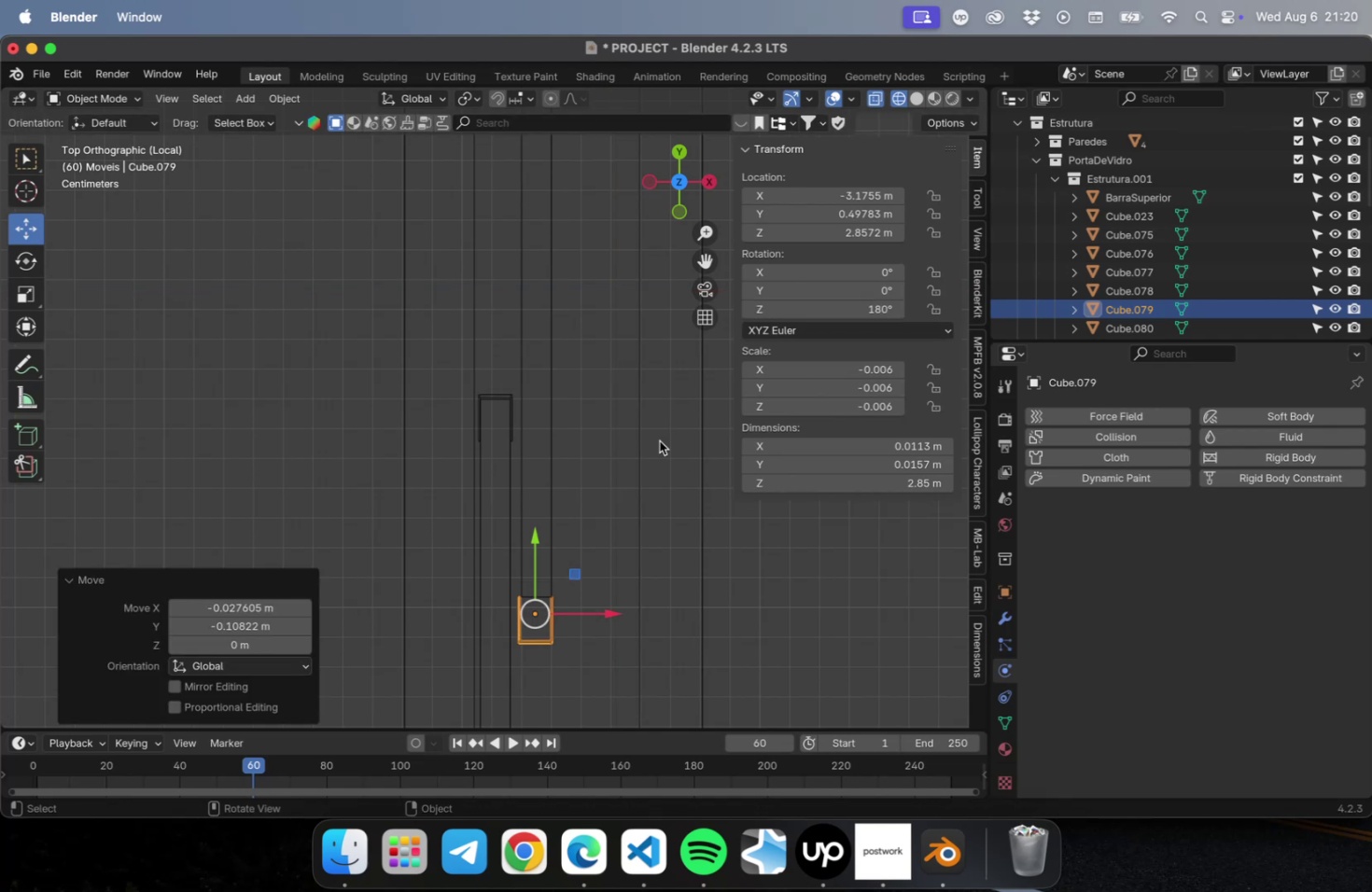 
key(NumpadDecimal)
 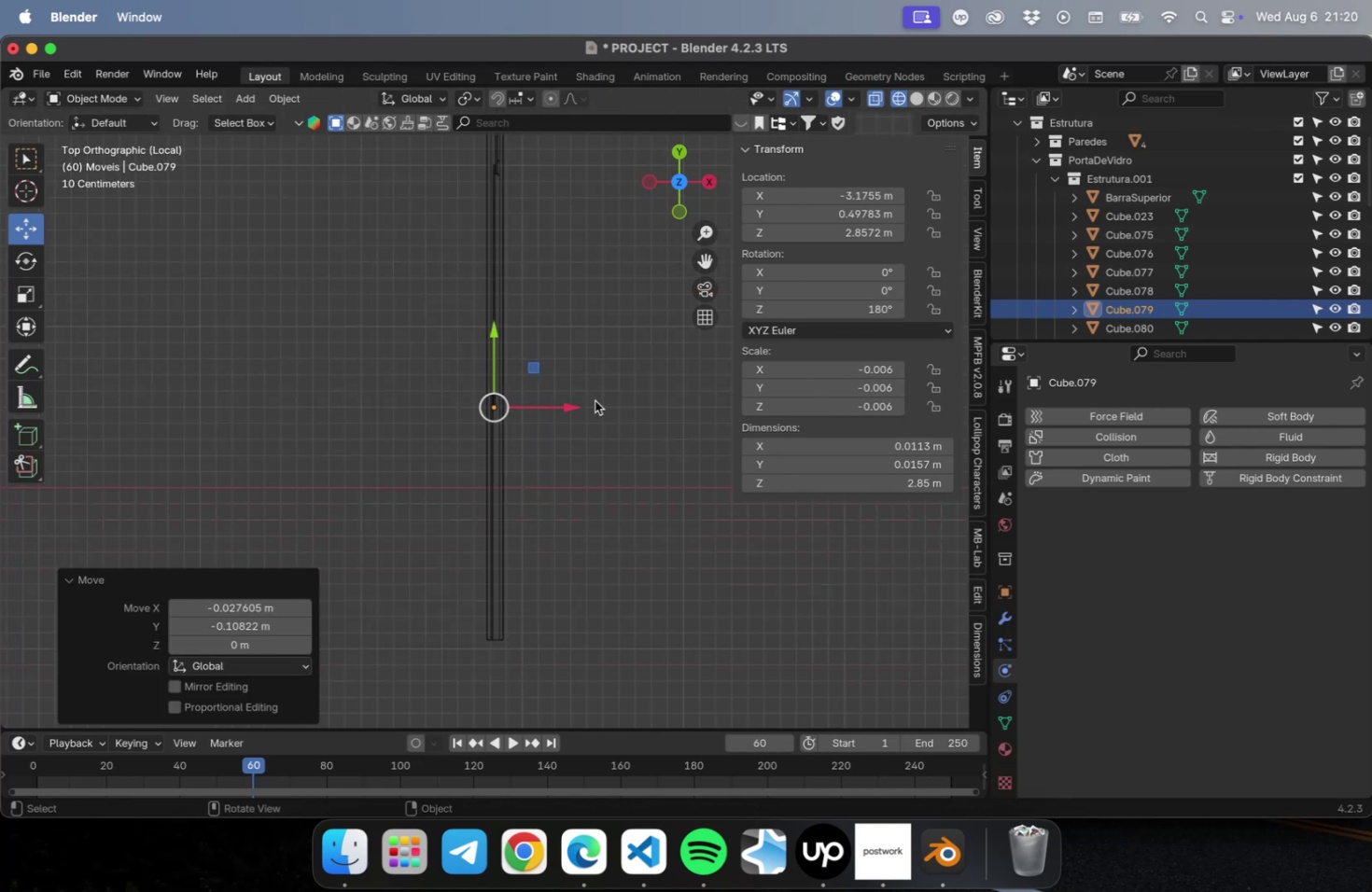 
scroll: coordinate [528, 428], scroll_direction: up, amount: 124.0
 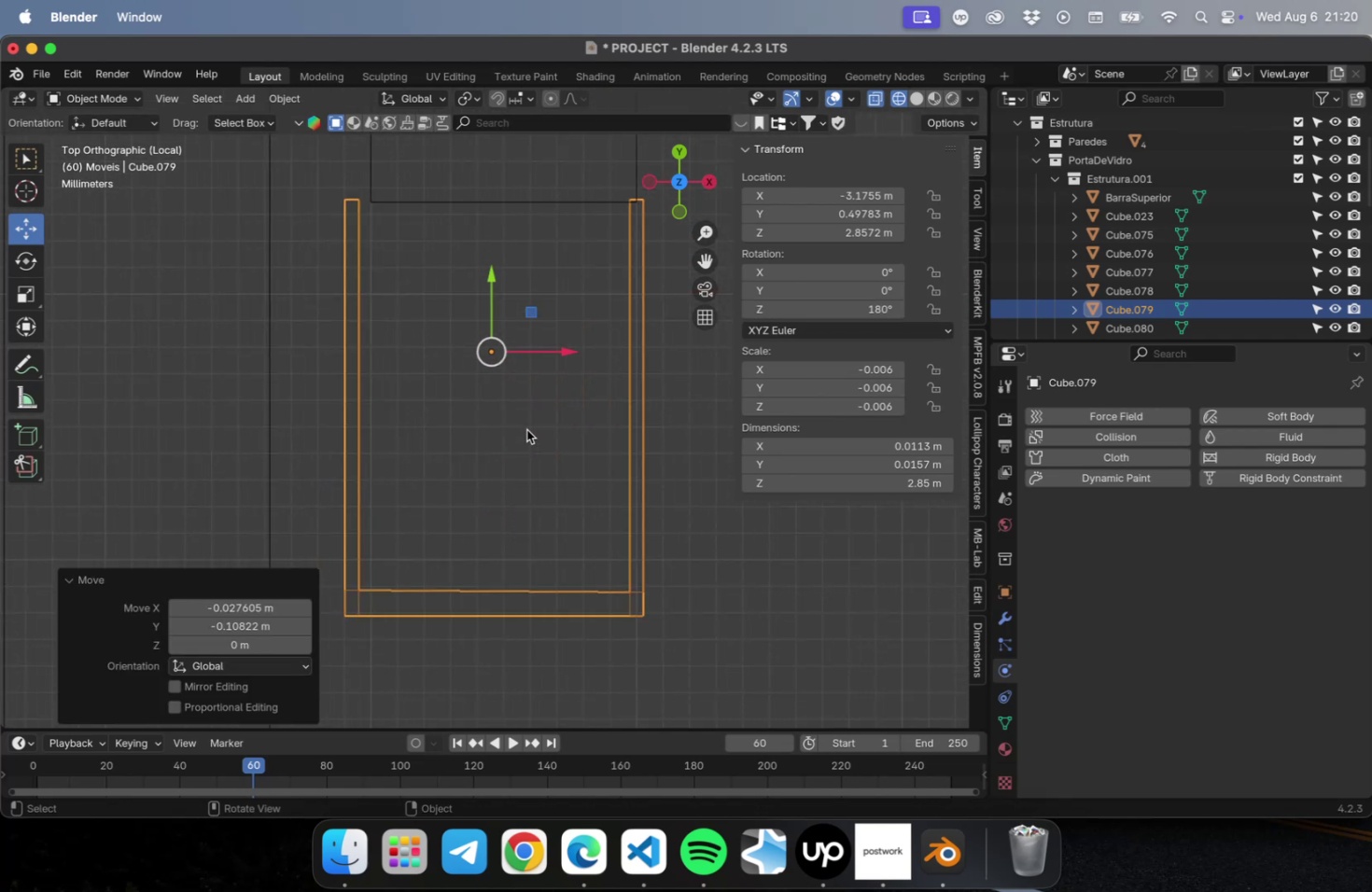 
hold_key(key=ShiftLeft, duration=0.6)
 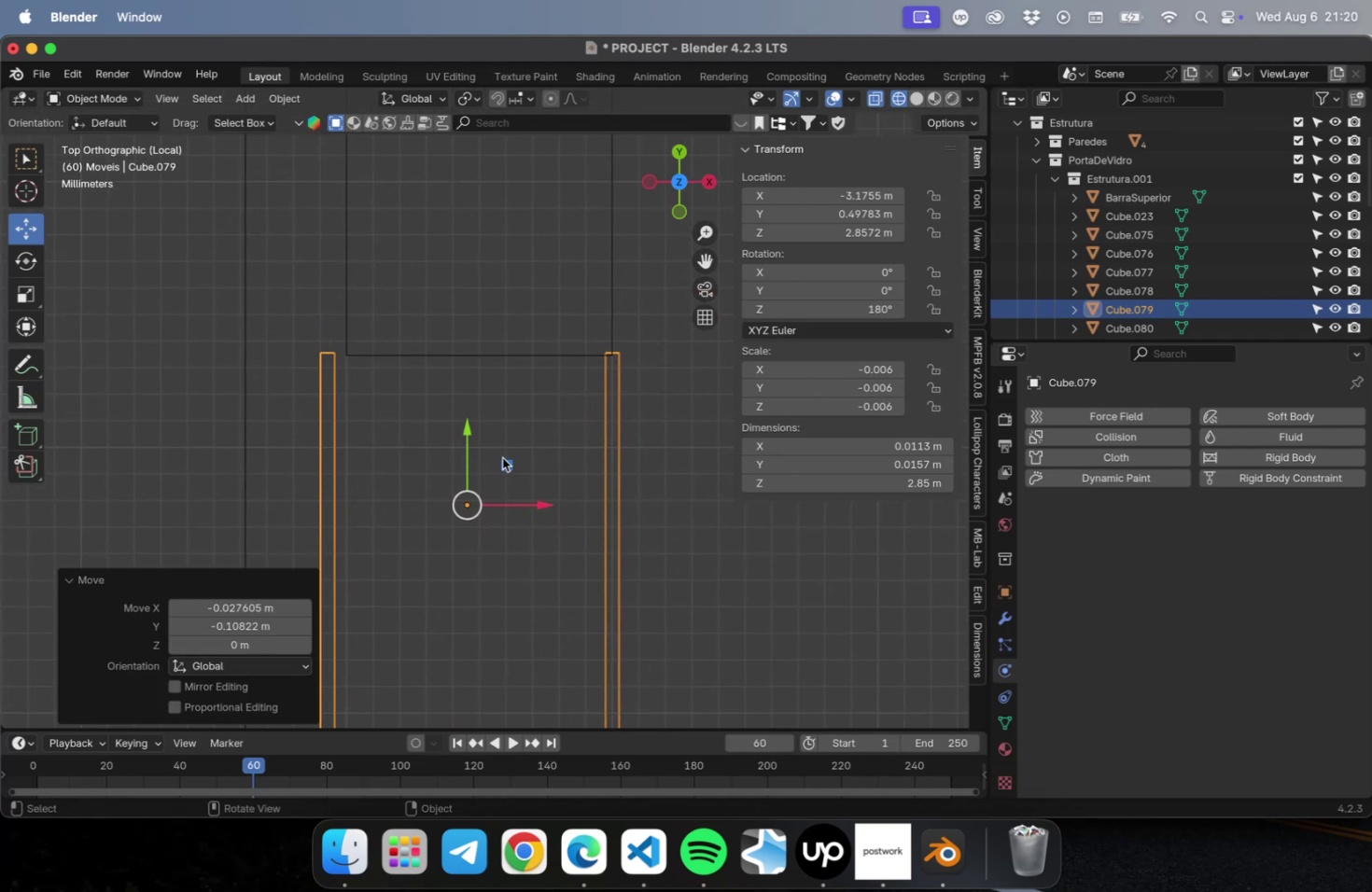 
left_click_drag(start_coordinate=[503, 457], to_coordinate=[515, 720])
 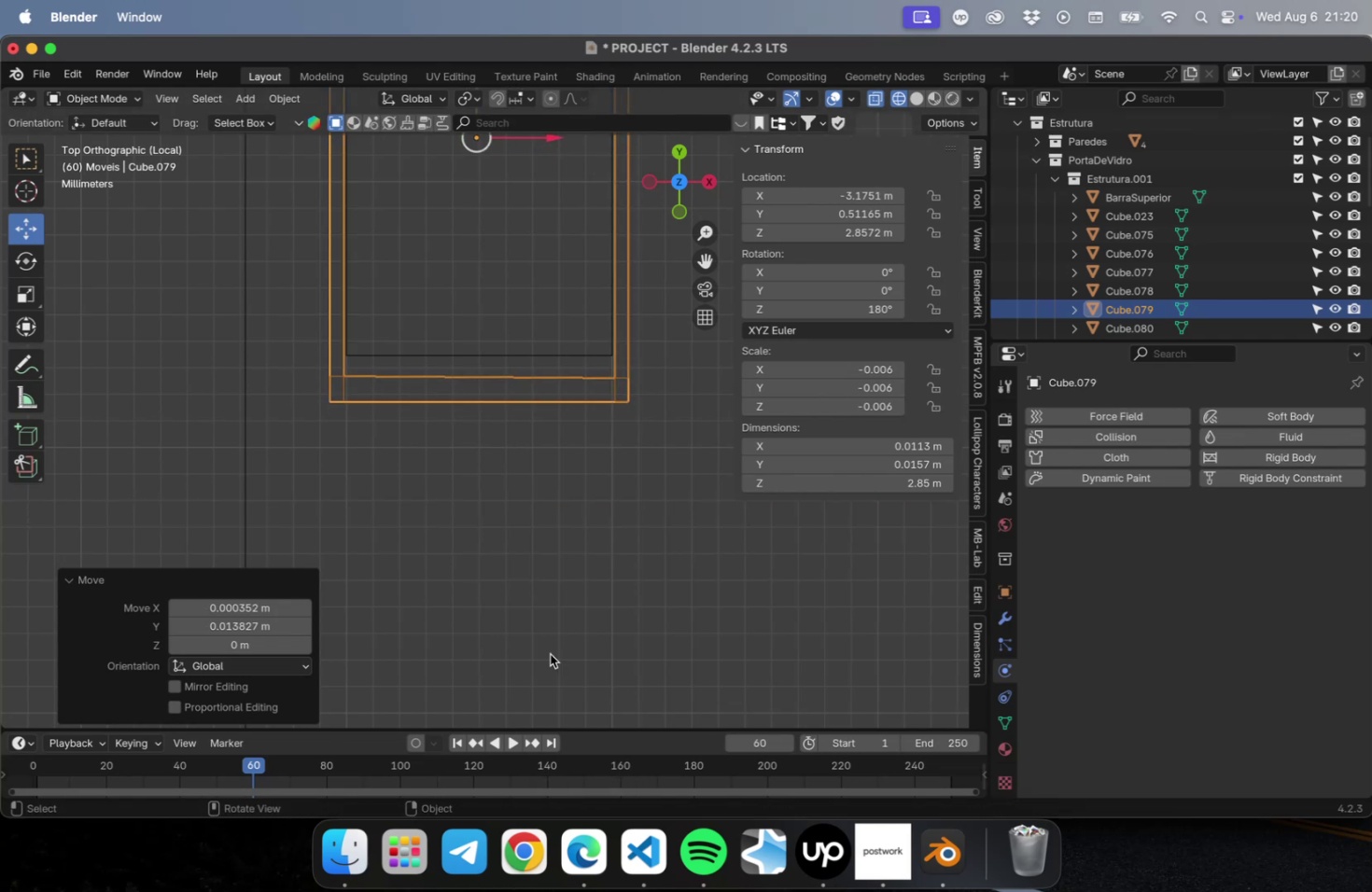 
left_click([550, 598])
 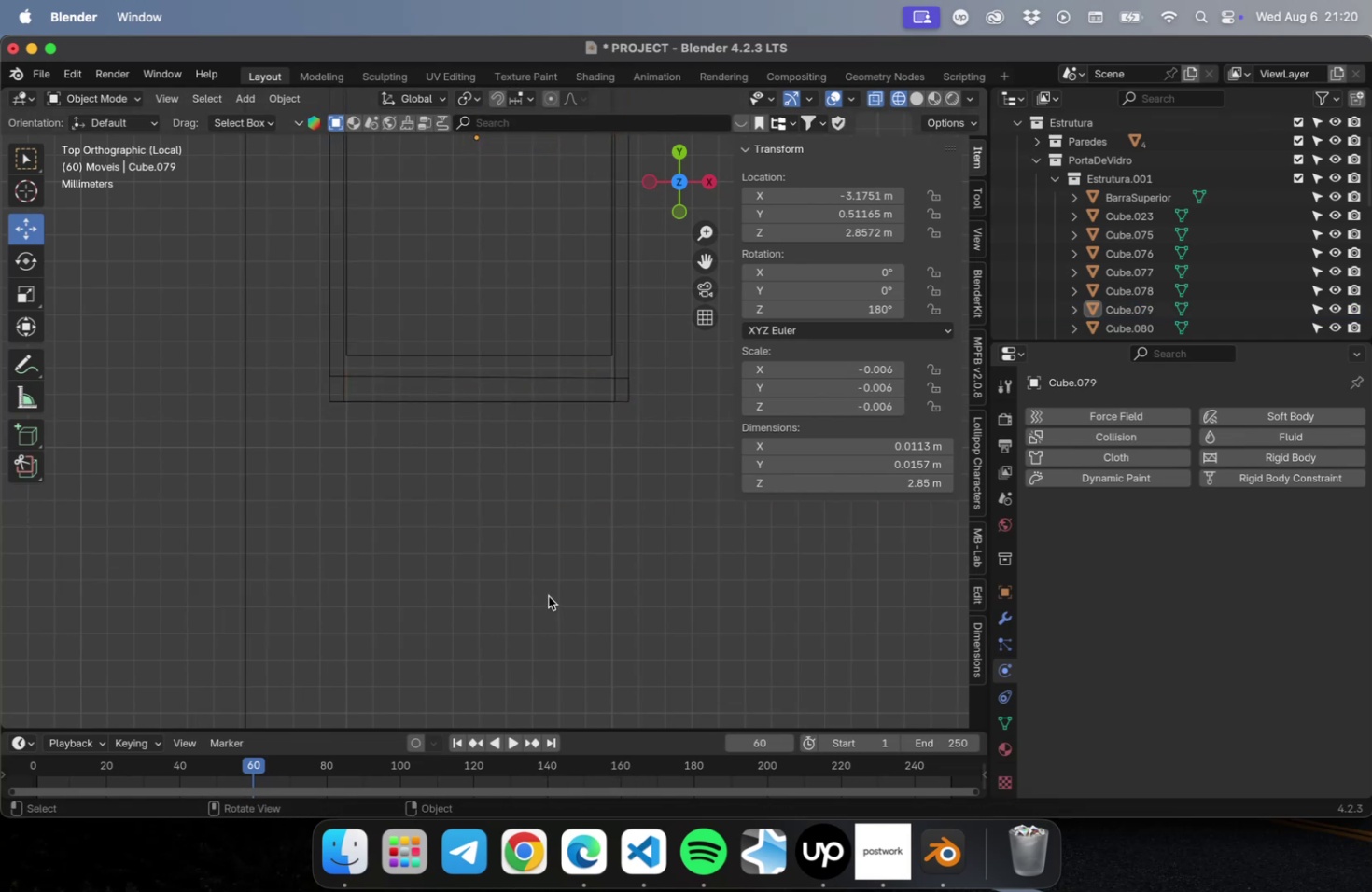 
key(Meta+CommandLeft)
 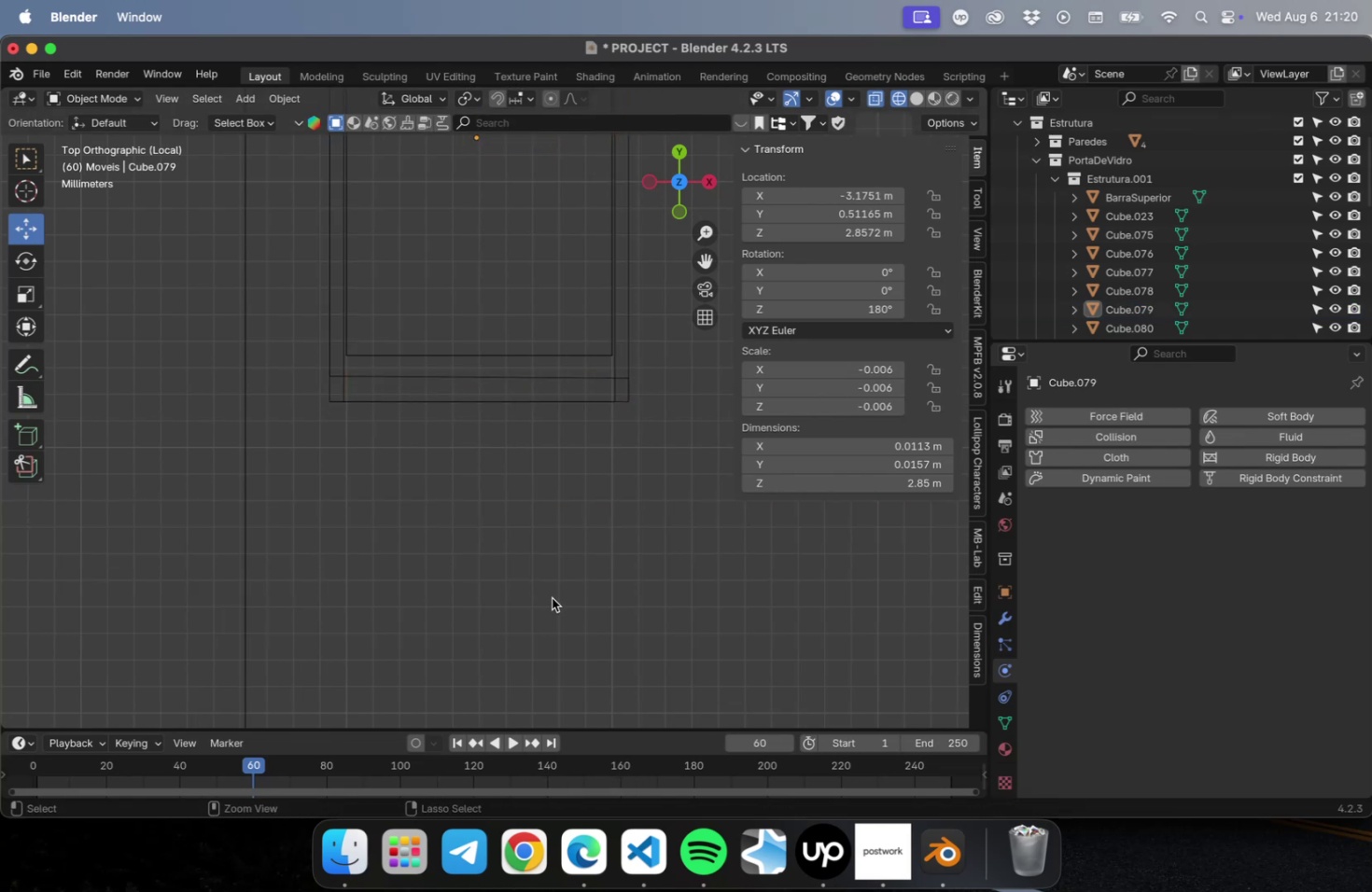 
key(Meta+S)
 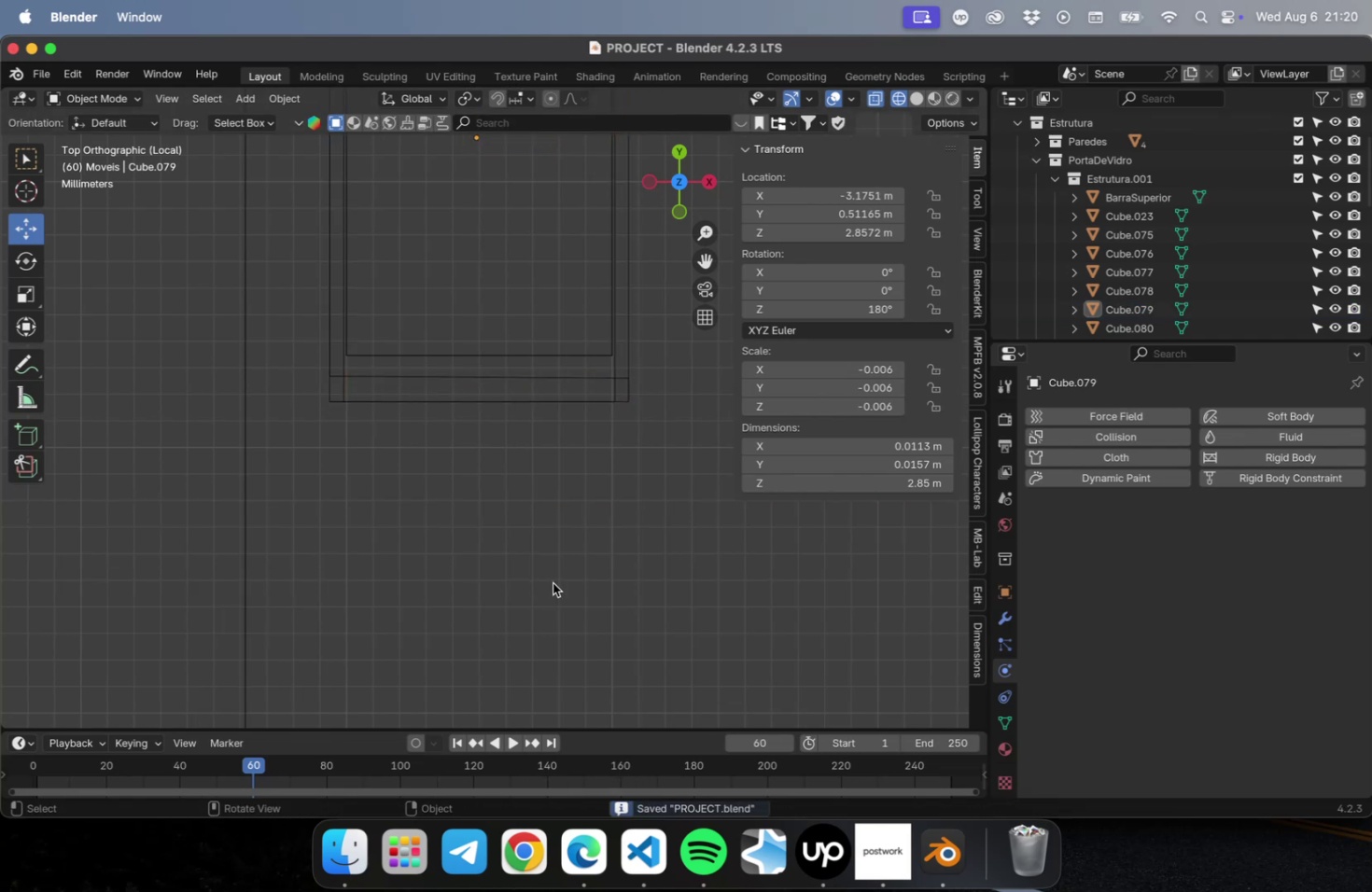 
scroll: coordinate [539, 331], scroll_direction: down, amount: 66.0
 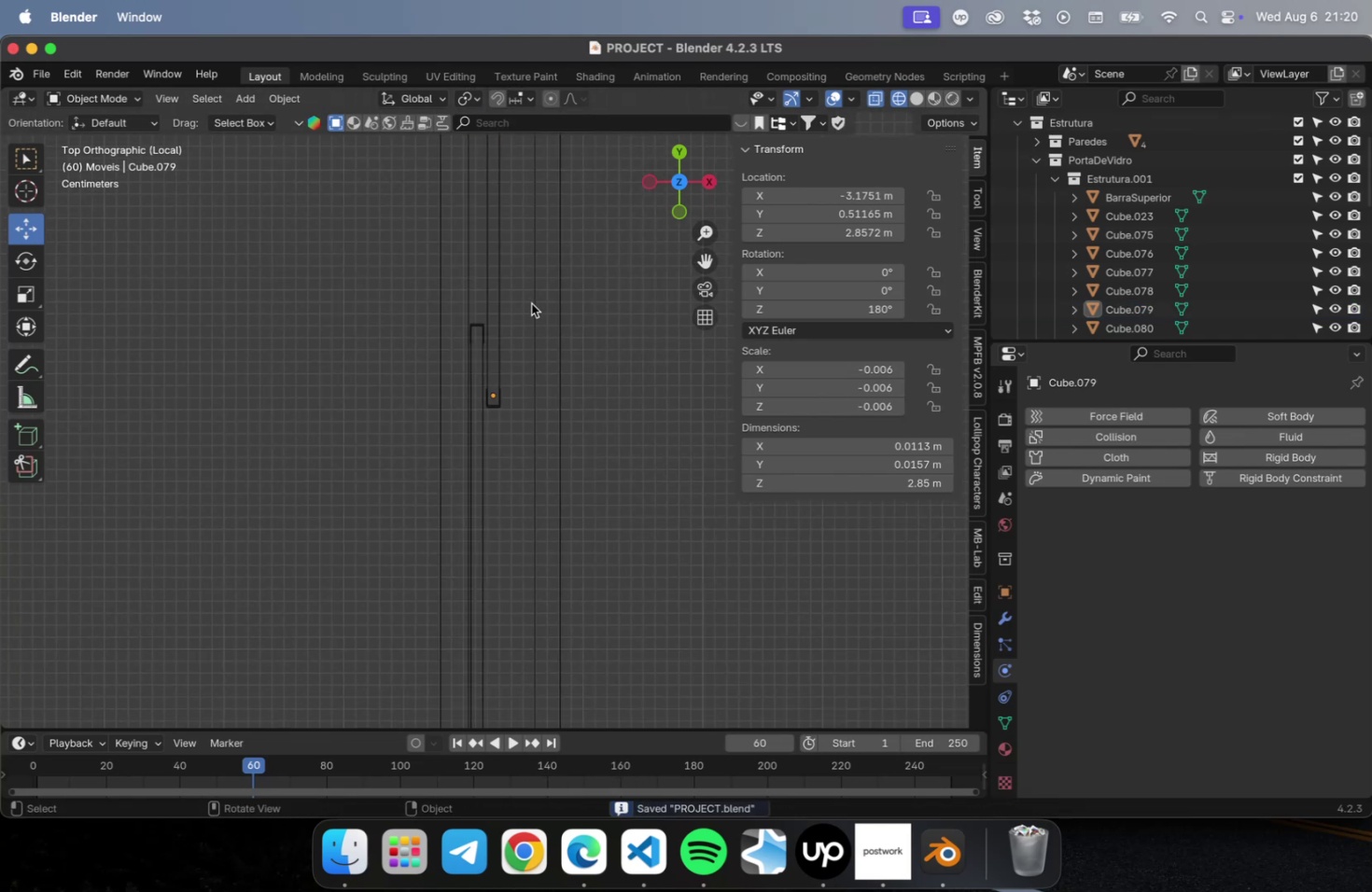 
hold_key(key=ShiftLeft, duration=3.87)
 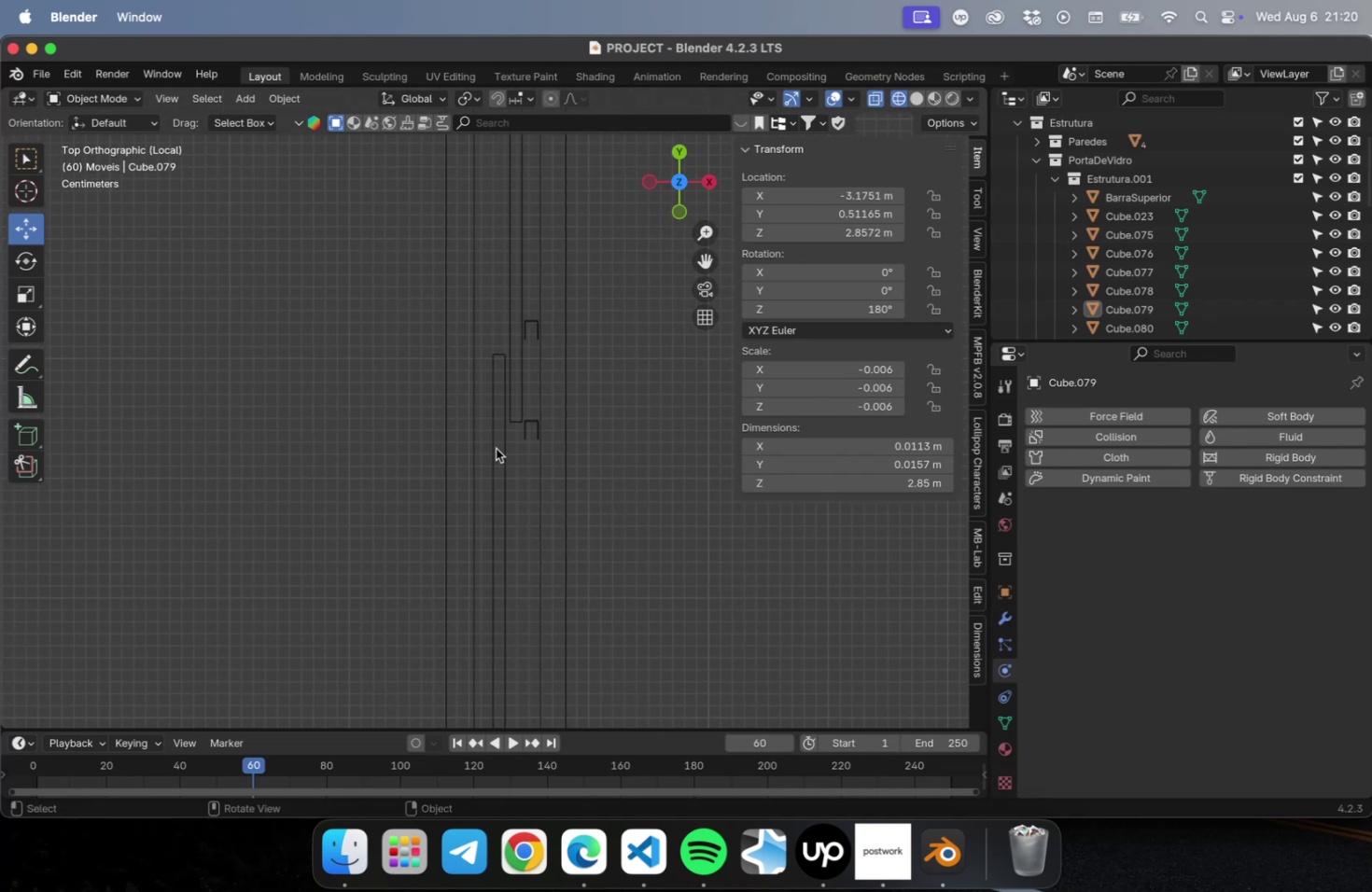 
scroll: coordinate [496, 407], scroll_direction: up, amount: 7.0
 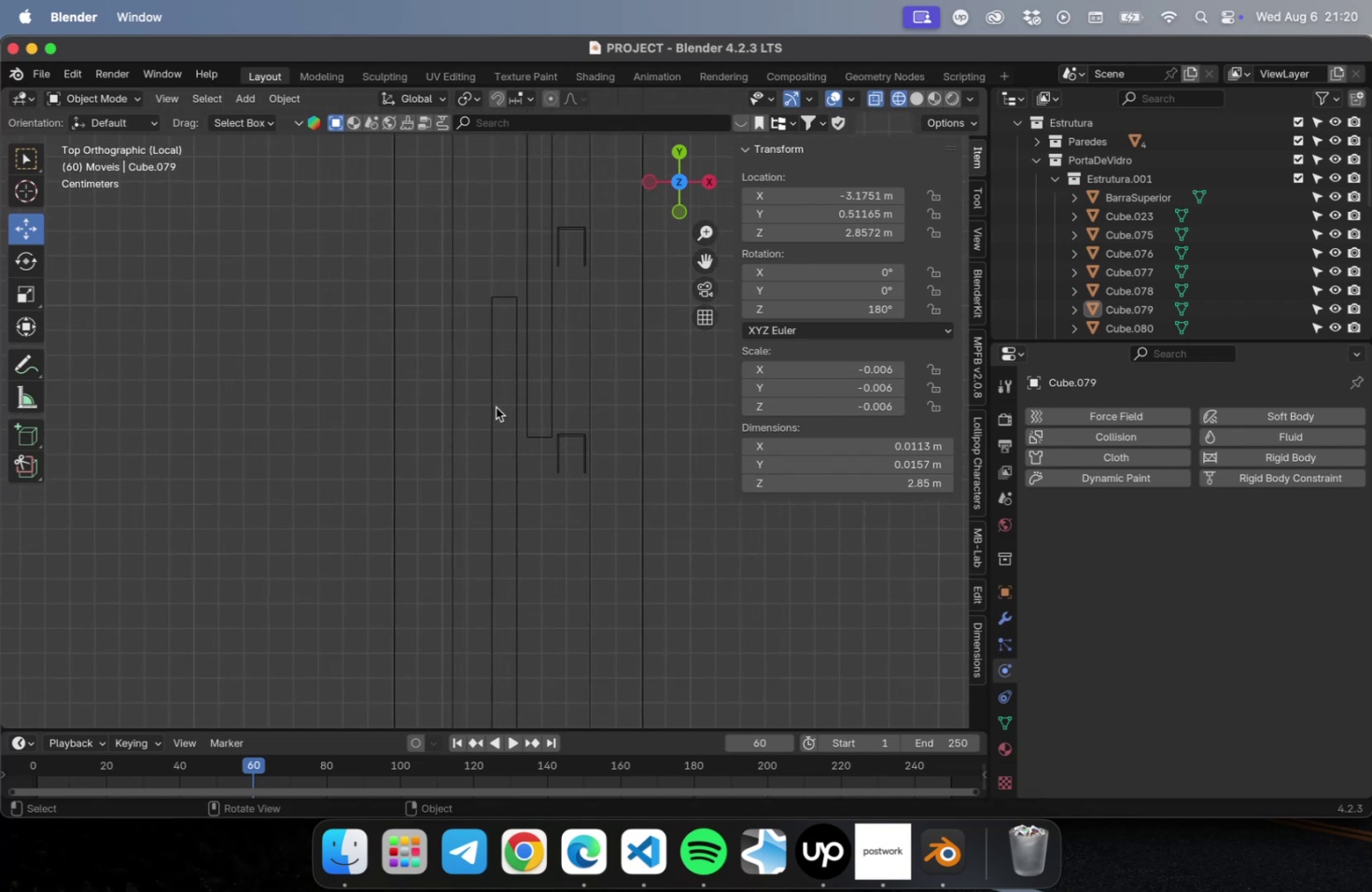 
hold_key(key=ShiftLeft, duration=0.75)
 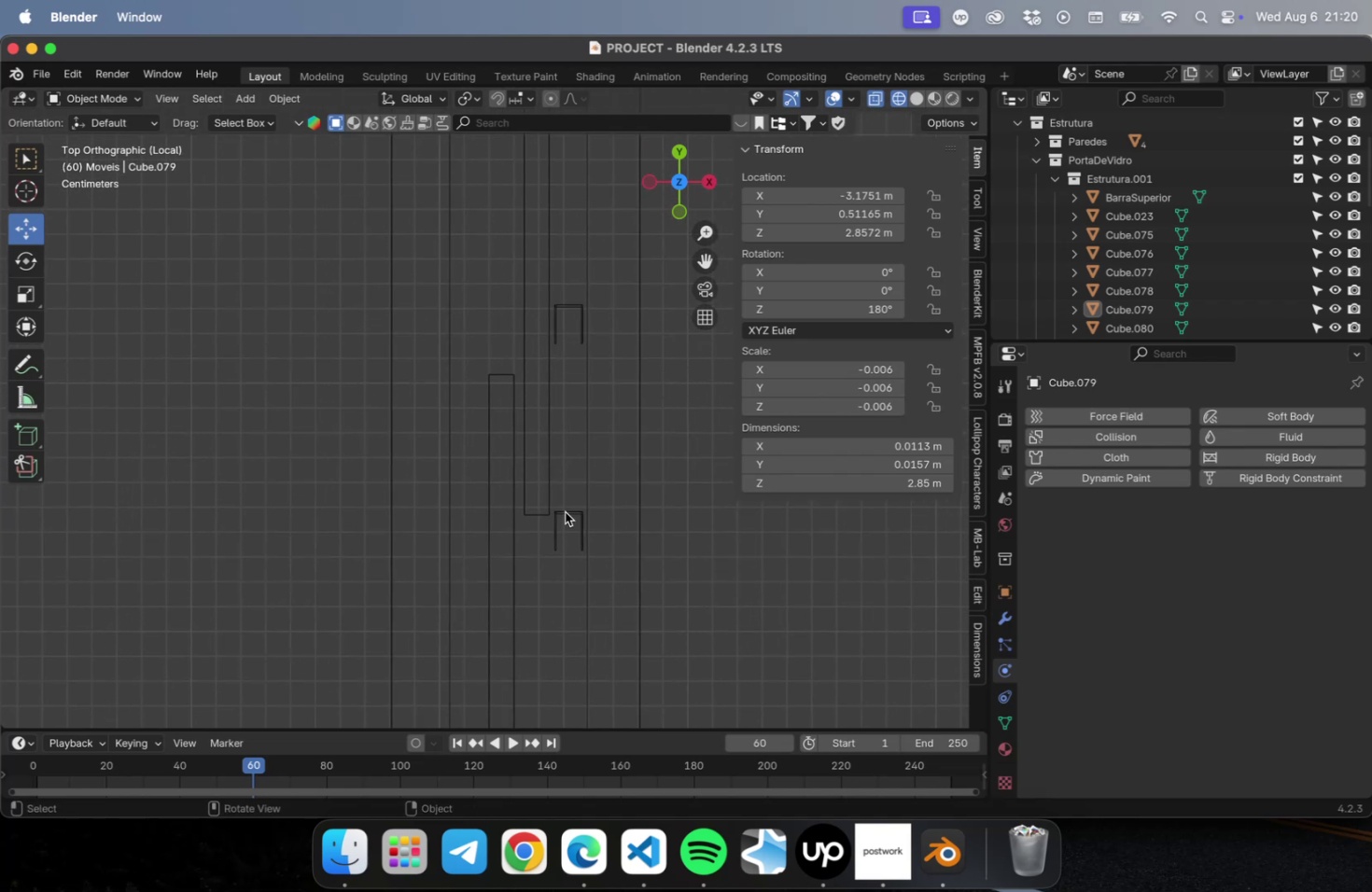 
left_click([565, 511])
 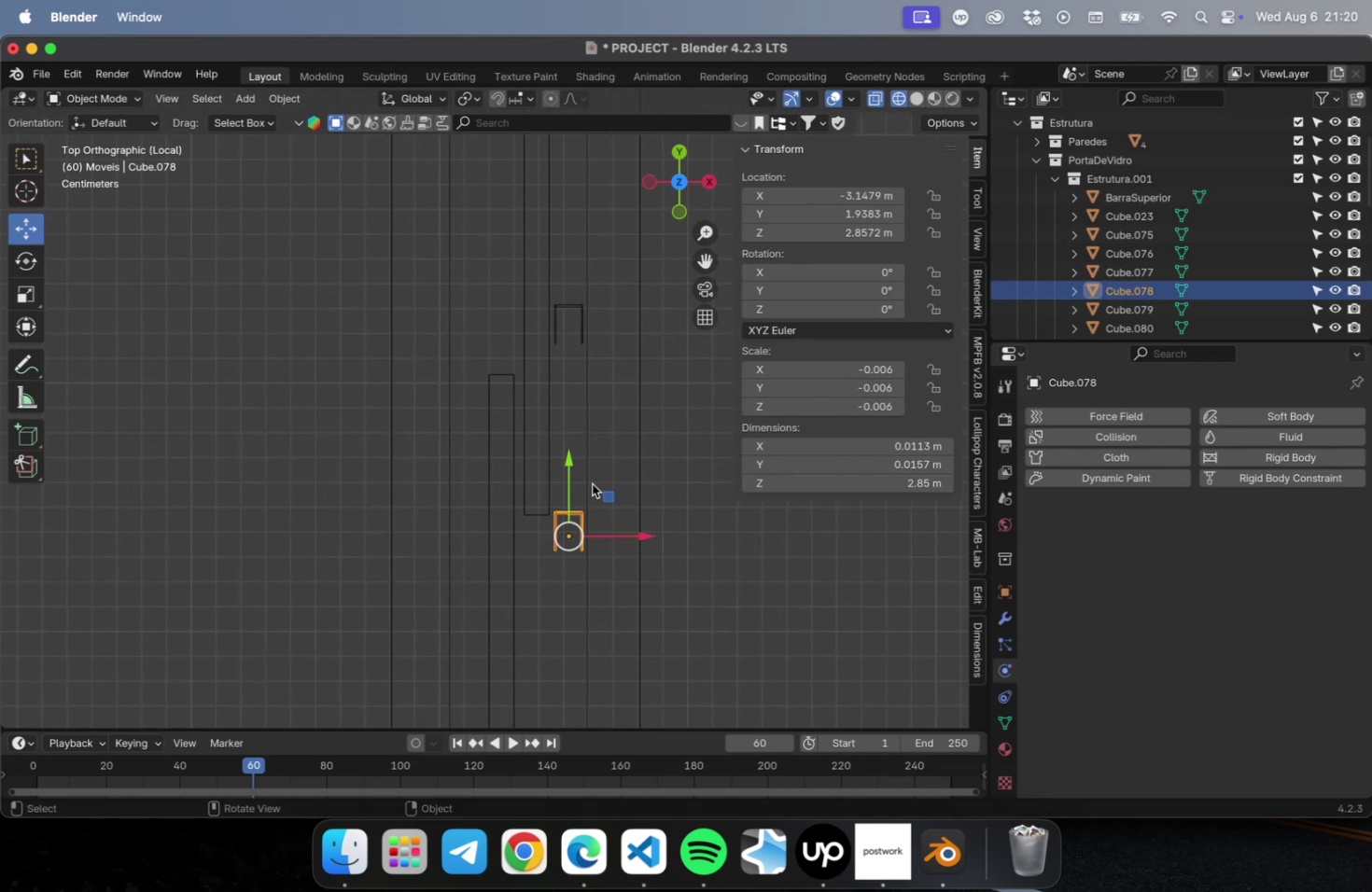 
left_click_drag(start_coordinate=[606, 495], to_coordinate=[539, 345])
 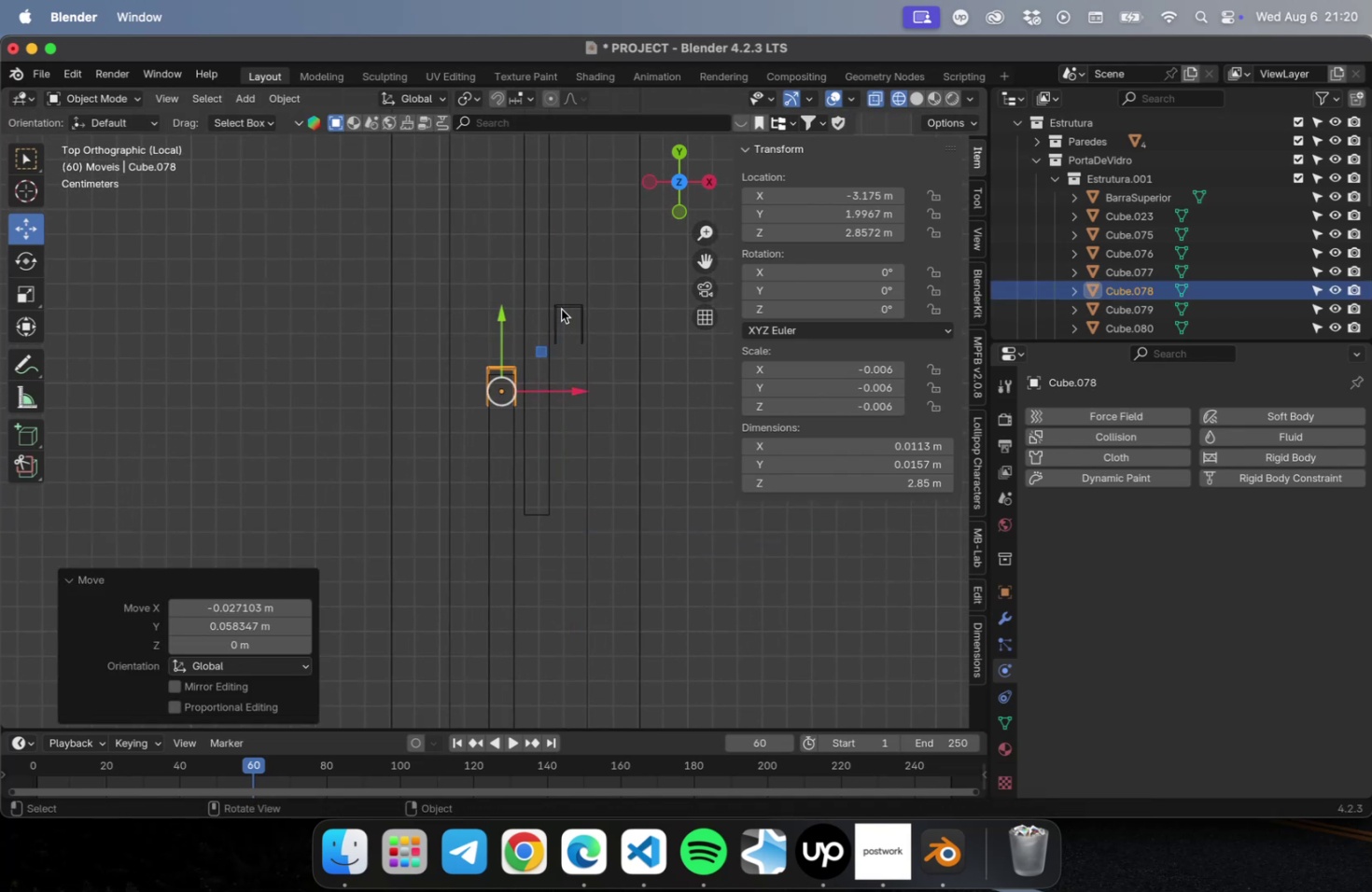 
left_click([561, 309])
 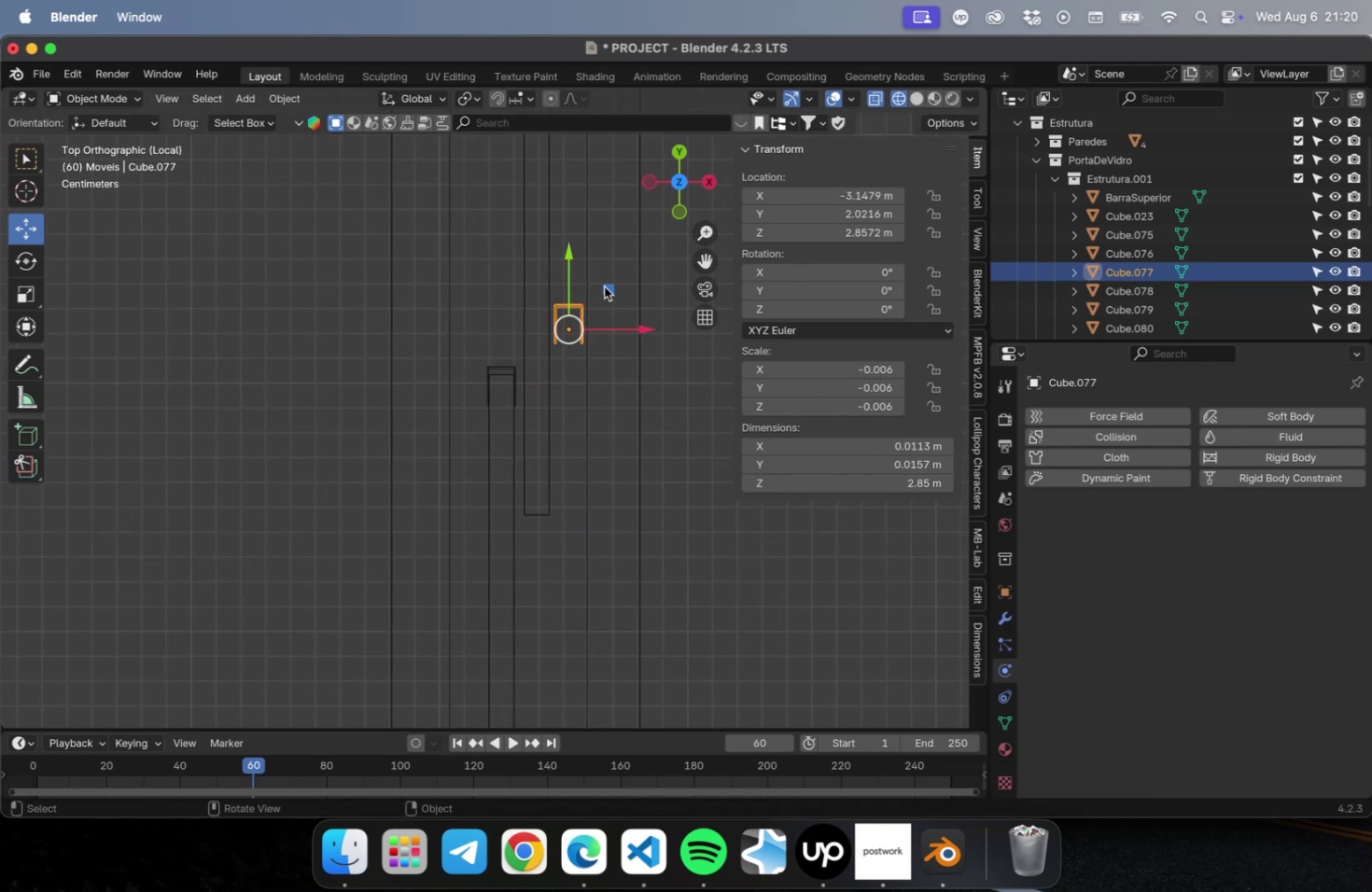 
left_click_drag(start_coordinate=[605, 286], to_coordinate=[570, 491])
 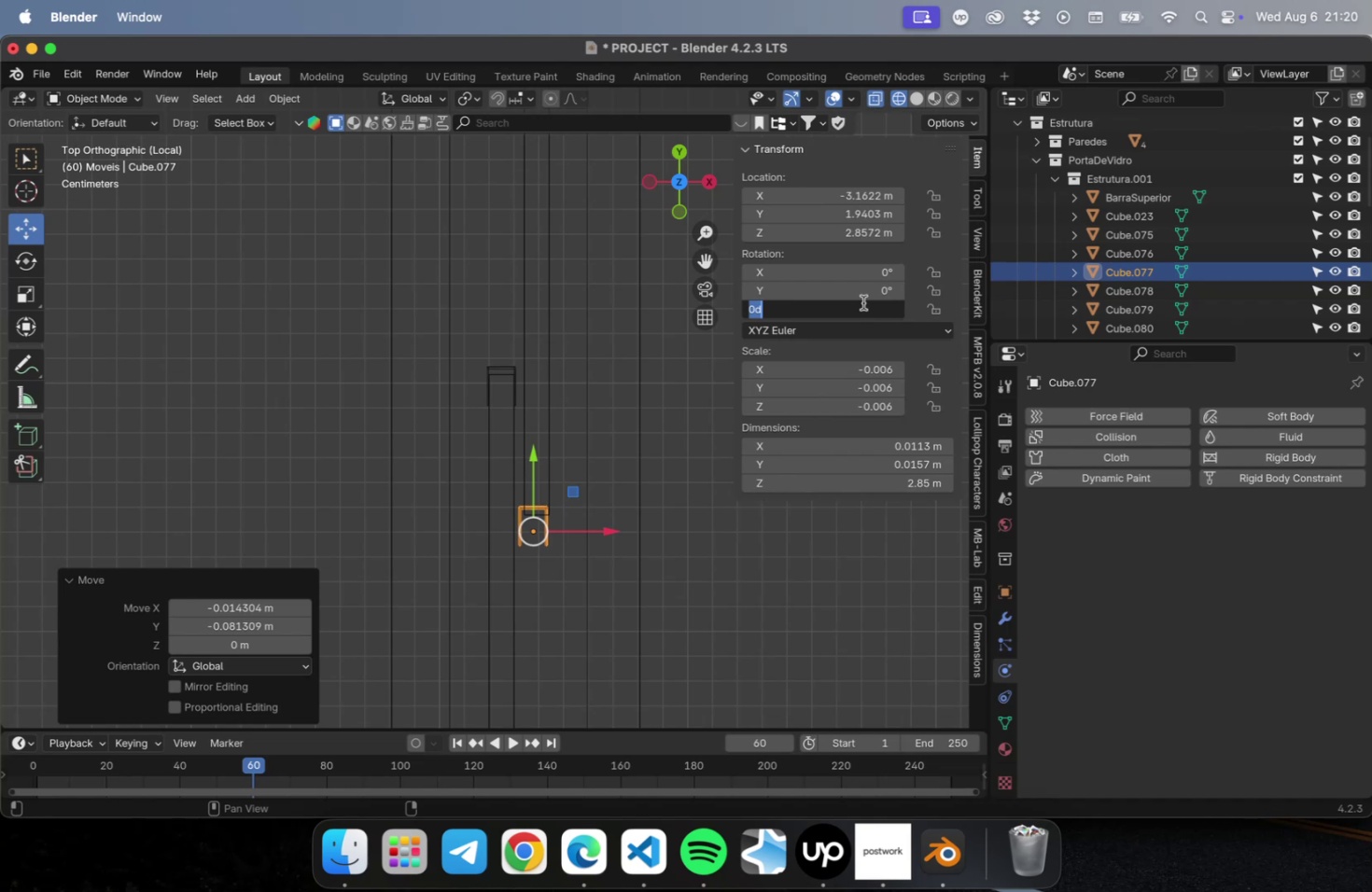 
type(180)
 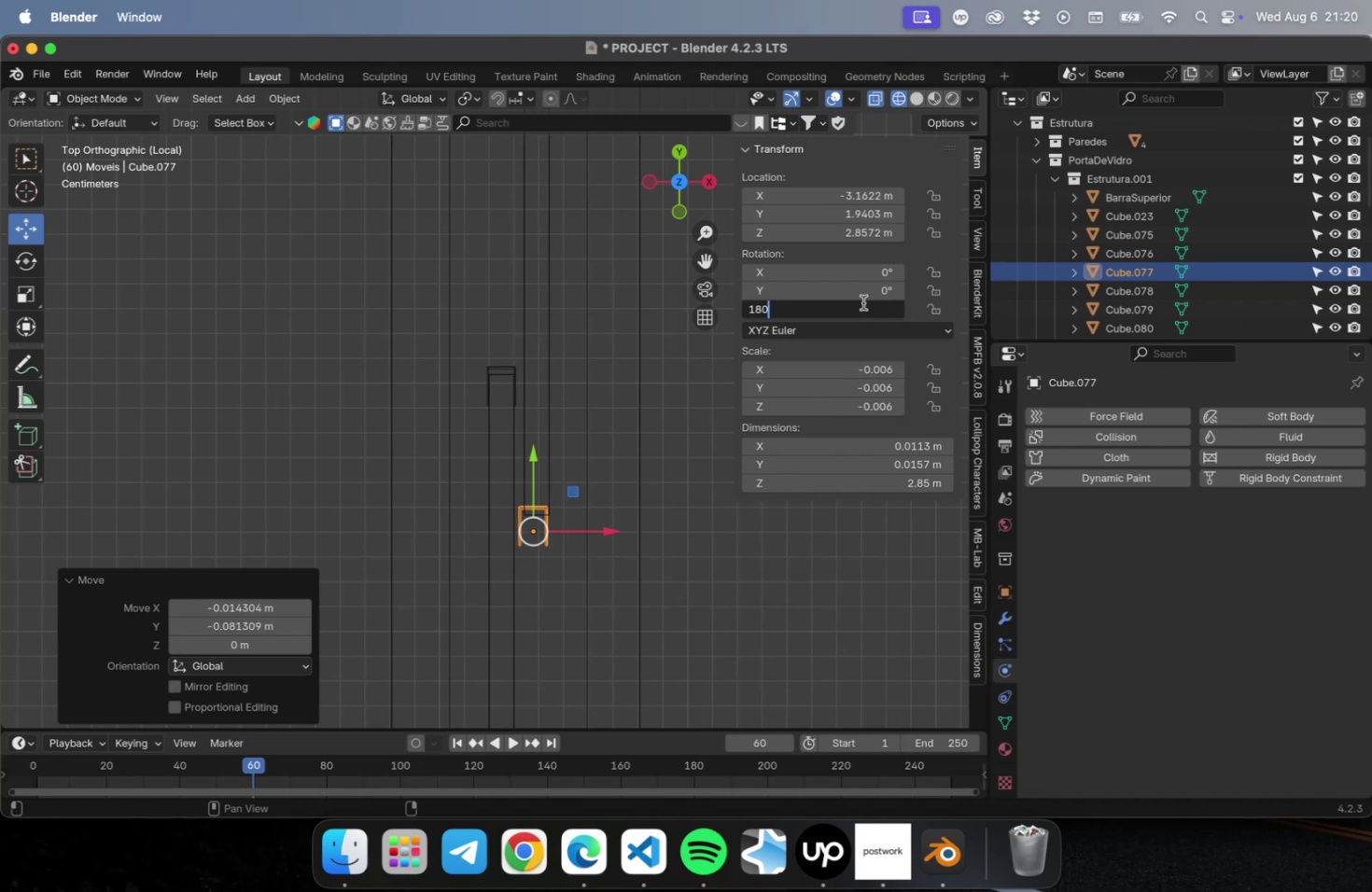 
key(Enter)
 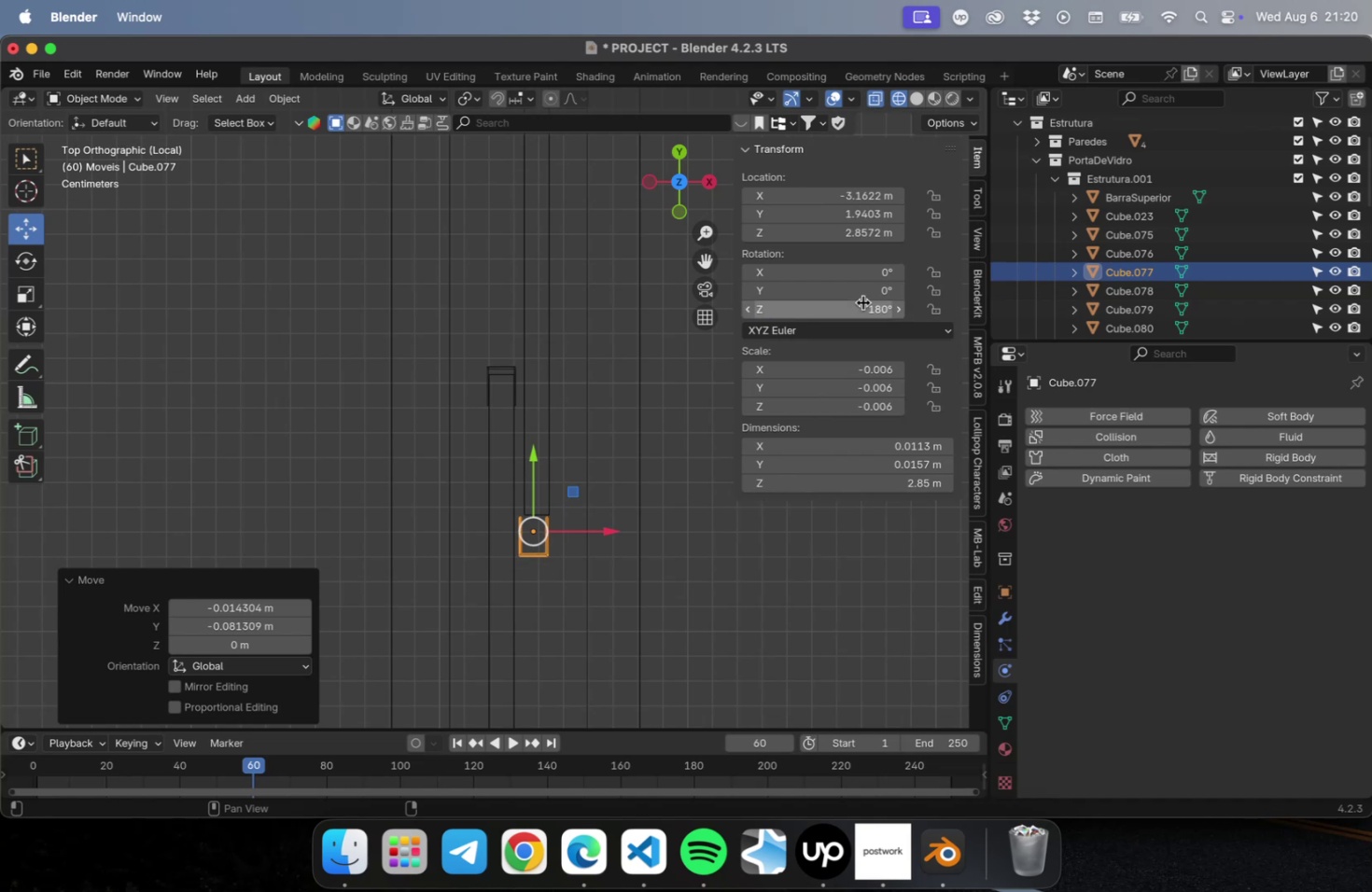 
key(Meta+CommandLeft)
 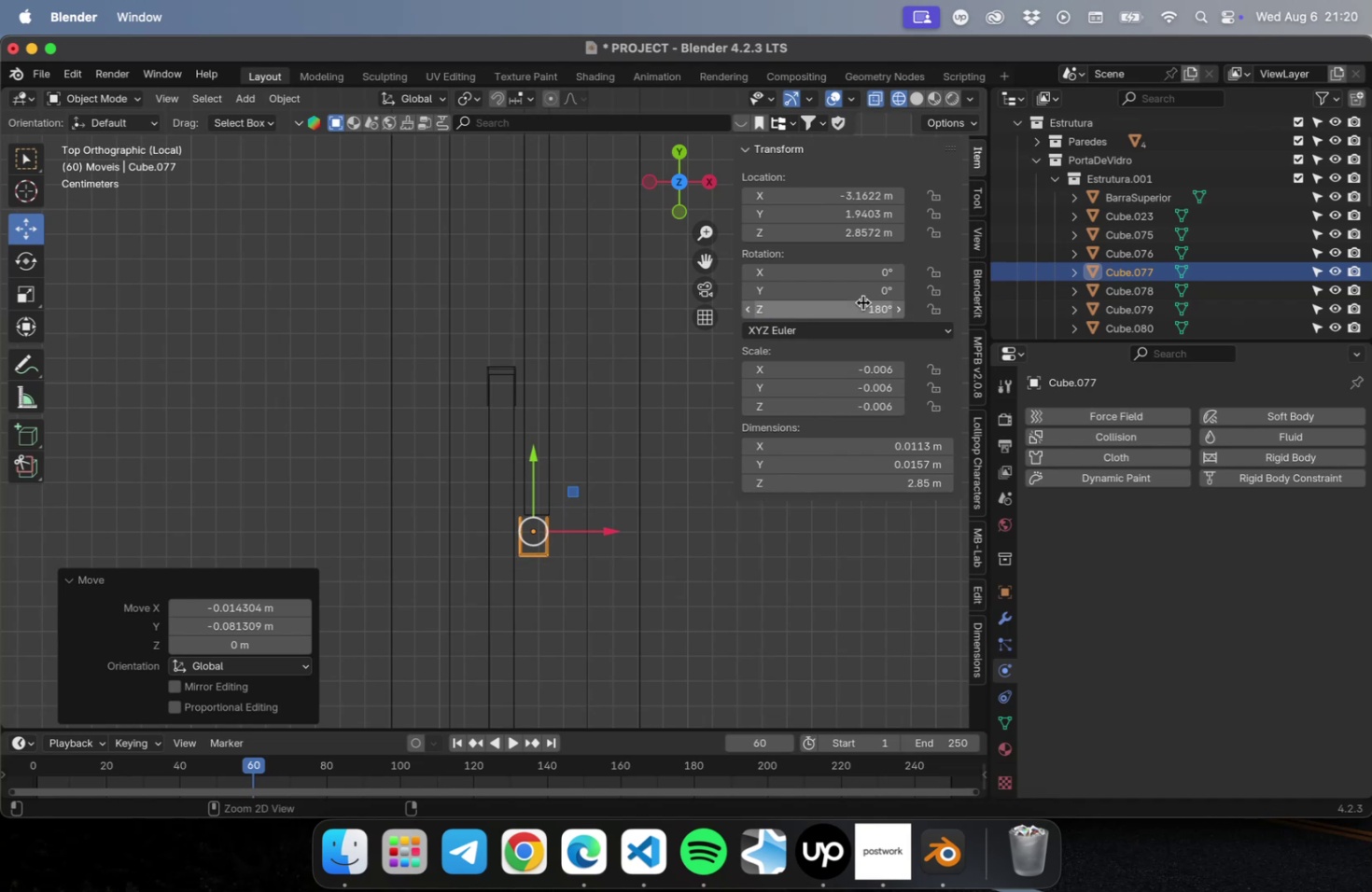 
key(Meta+S)
 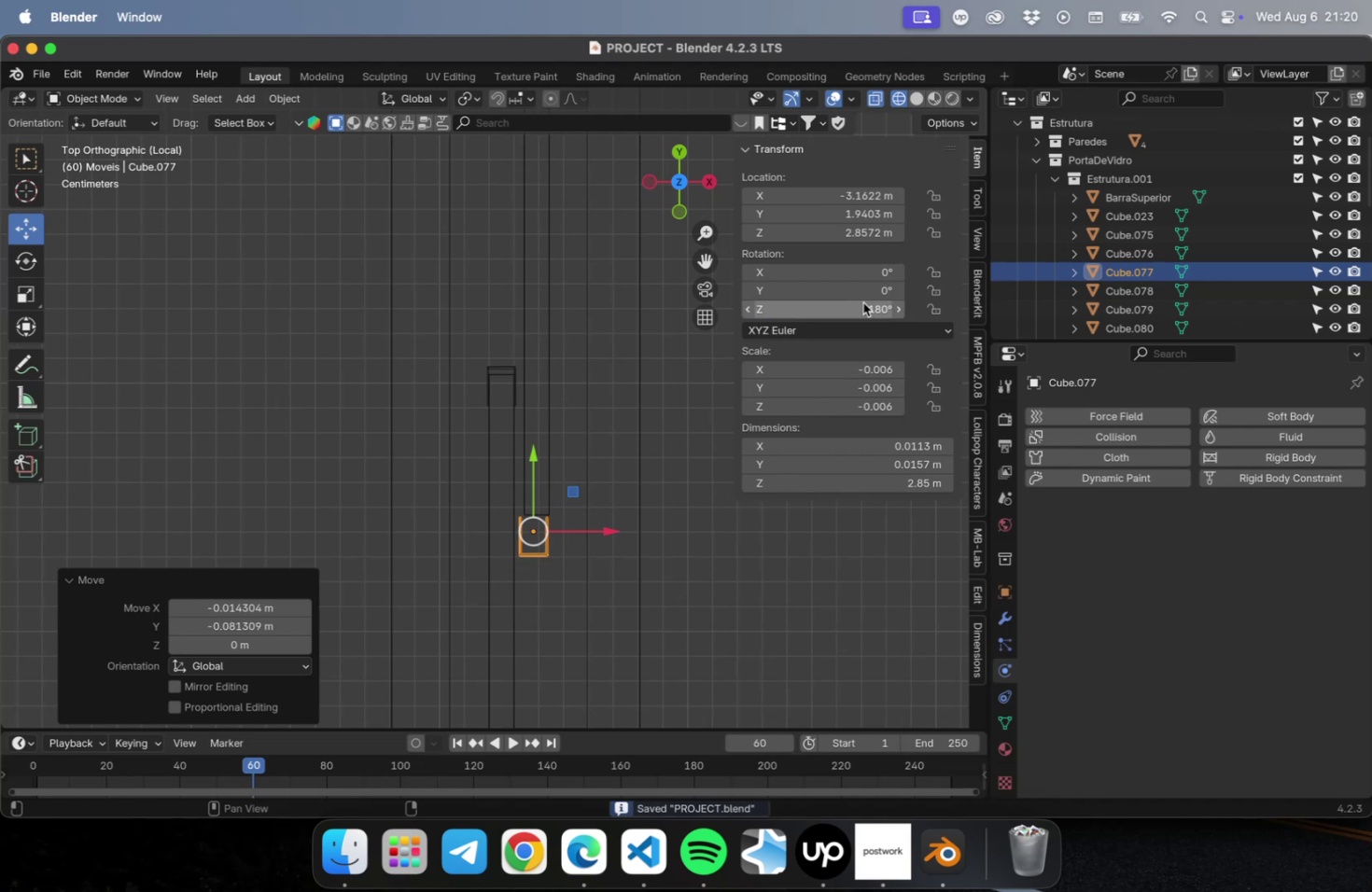 
scroll: coordinate [539, 561], scroll_direction: up, amount: 25.0
 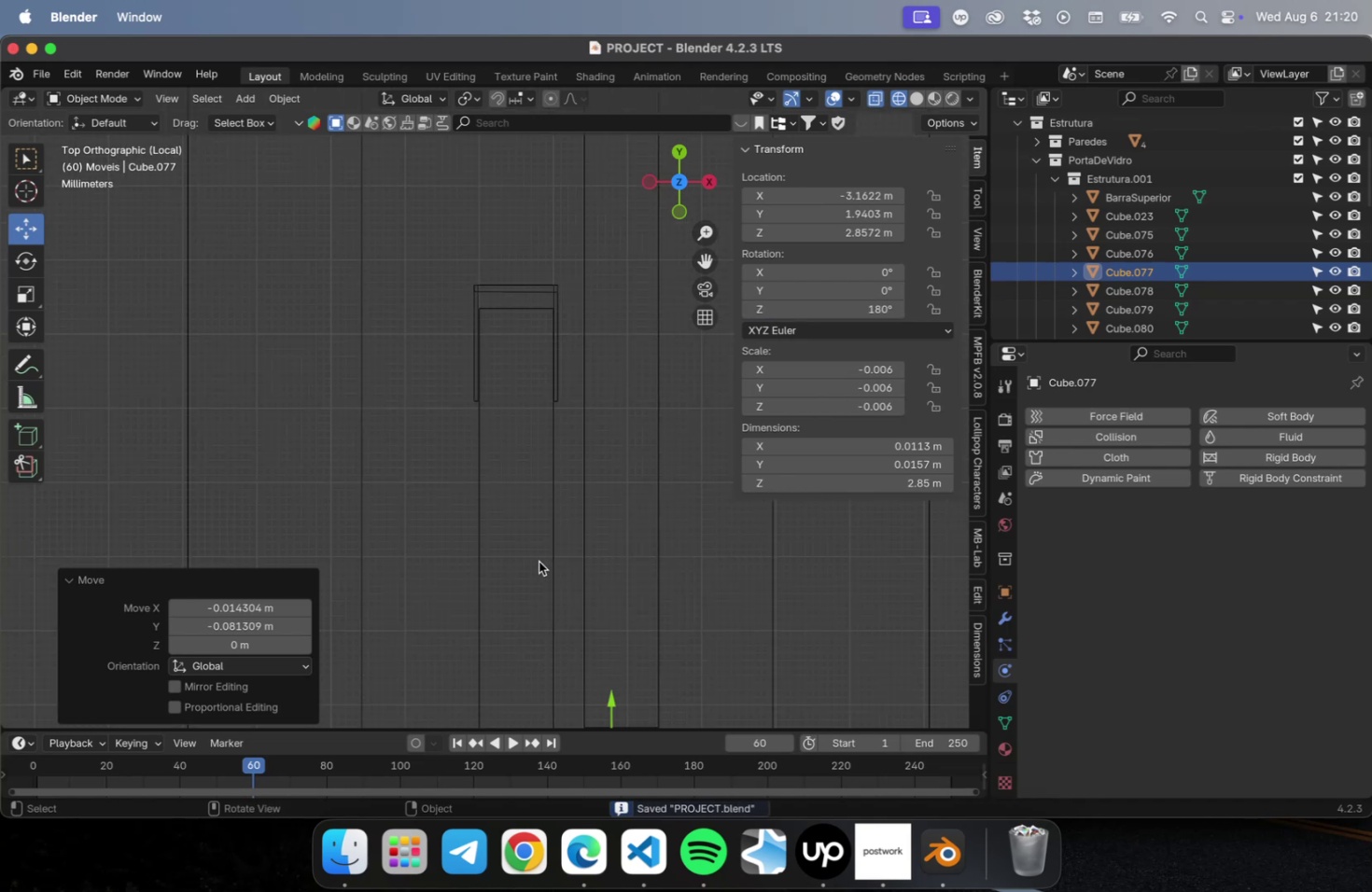 
hold_key(key=ShiftLeft, duration=0.66)
 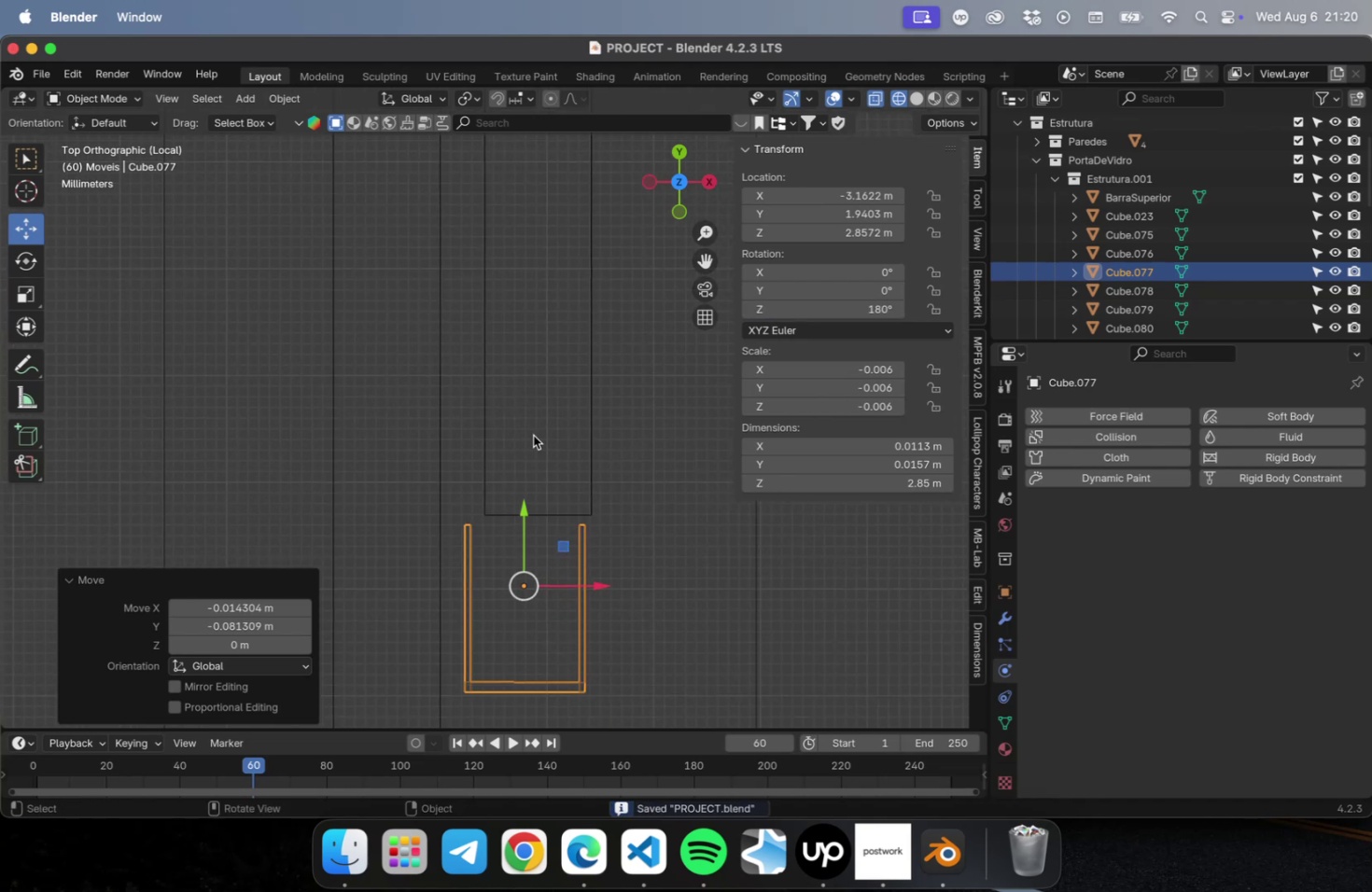 
hold_key(key=ShiftLeft, duration=0.36)
 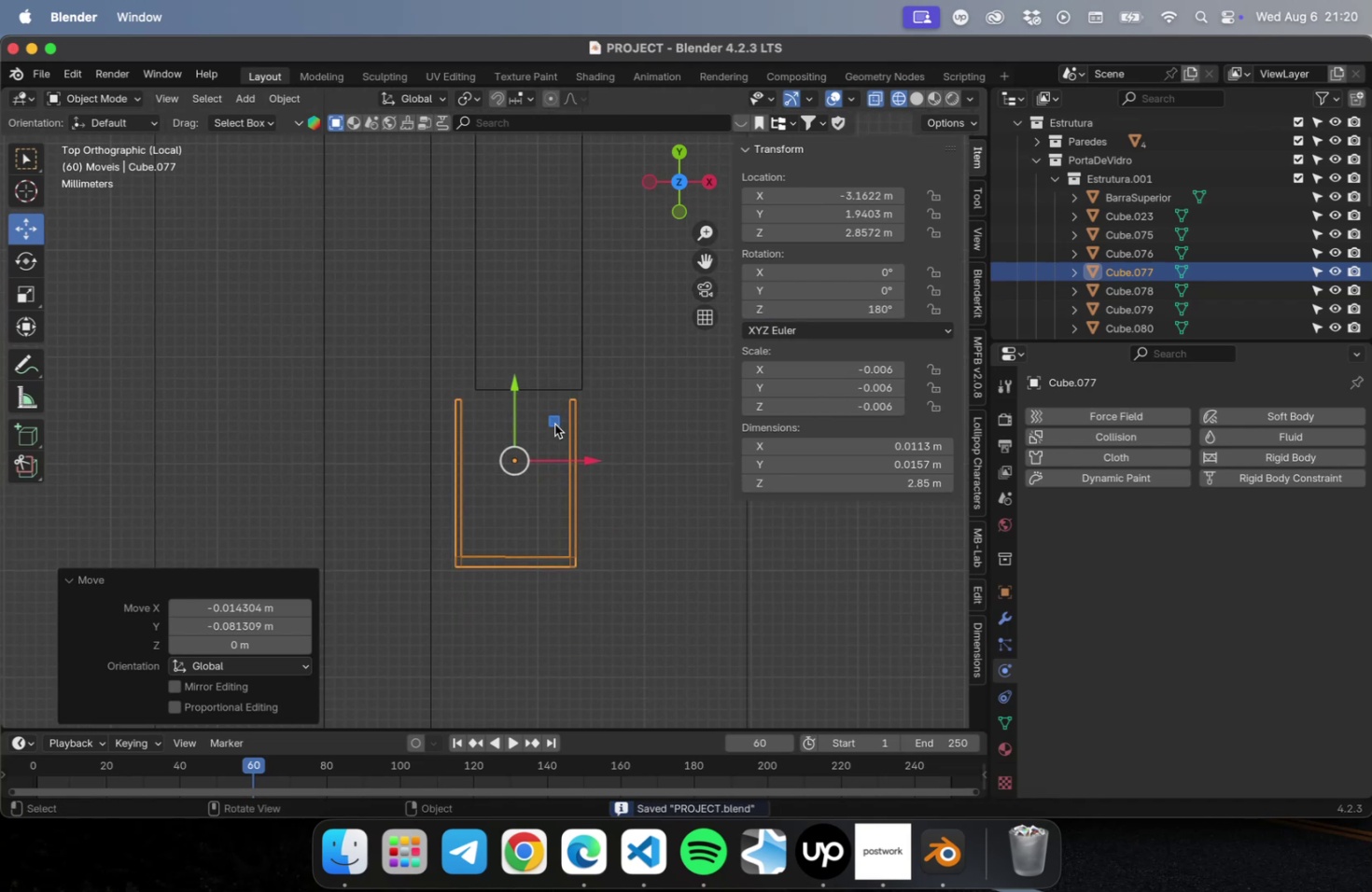 
scroll: coordinate [553, 423], scroll_direction: up, amount: 10.0
 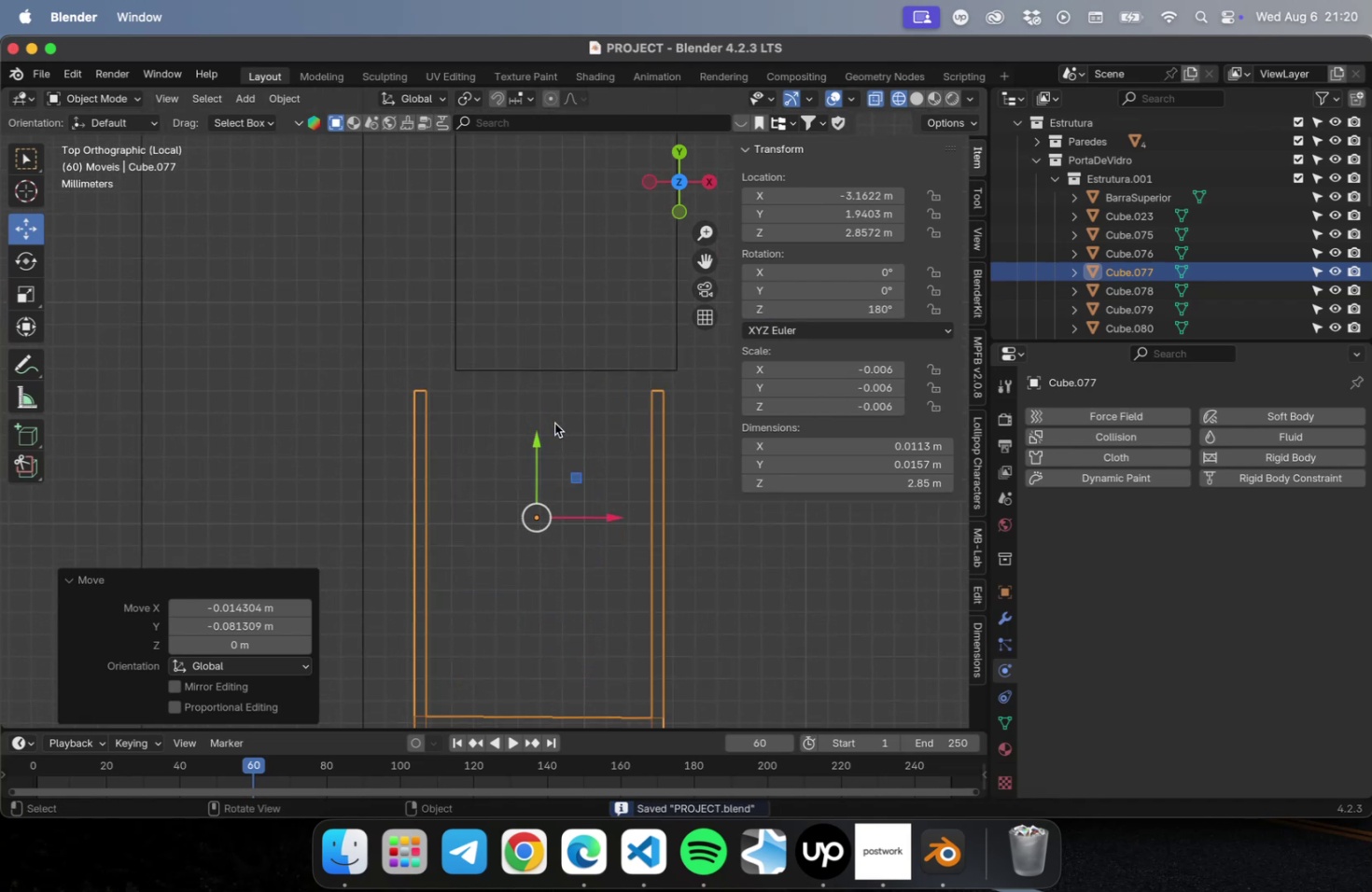 
hold_key(key=ShiftLeft, duration=0.37)
 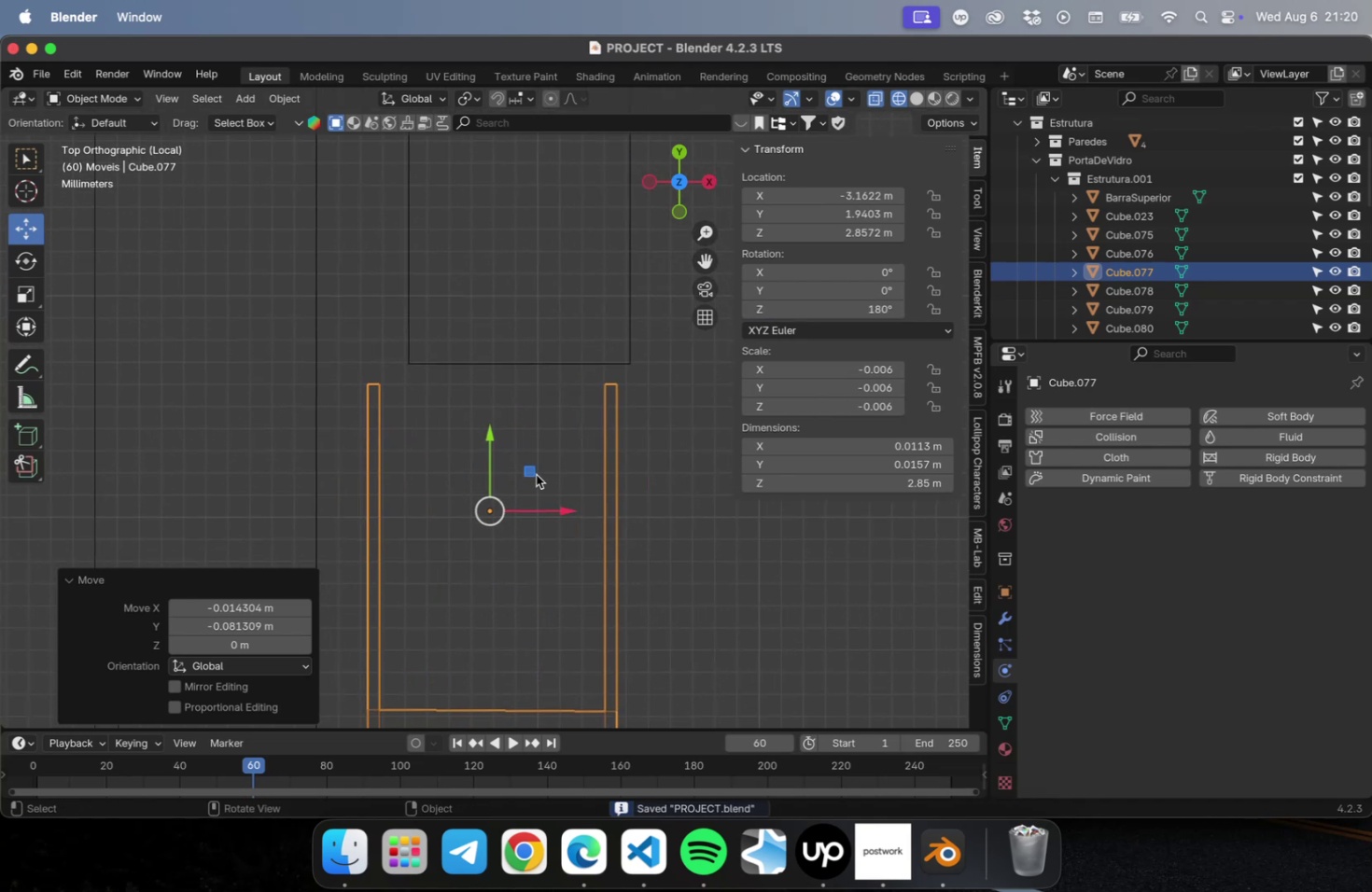 
left_click_drag(start_coordinate=[536, 473], to_coordinate=[566, 152])
 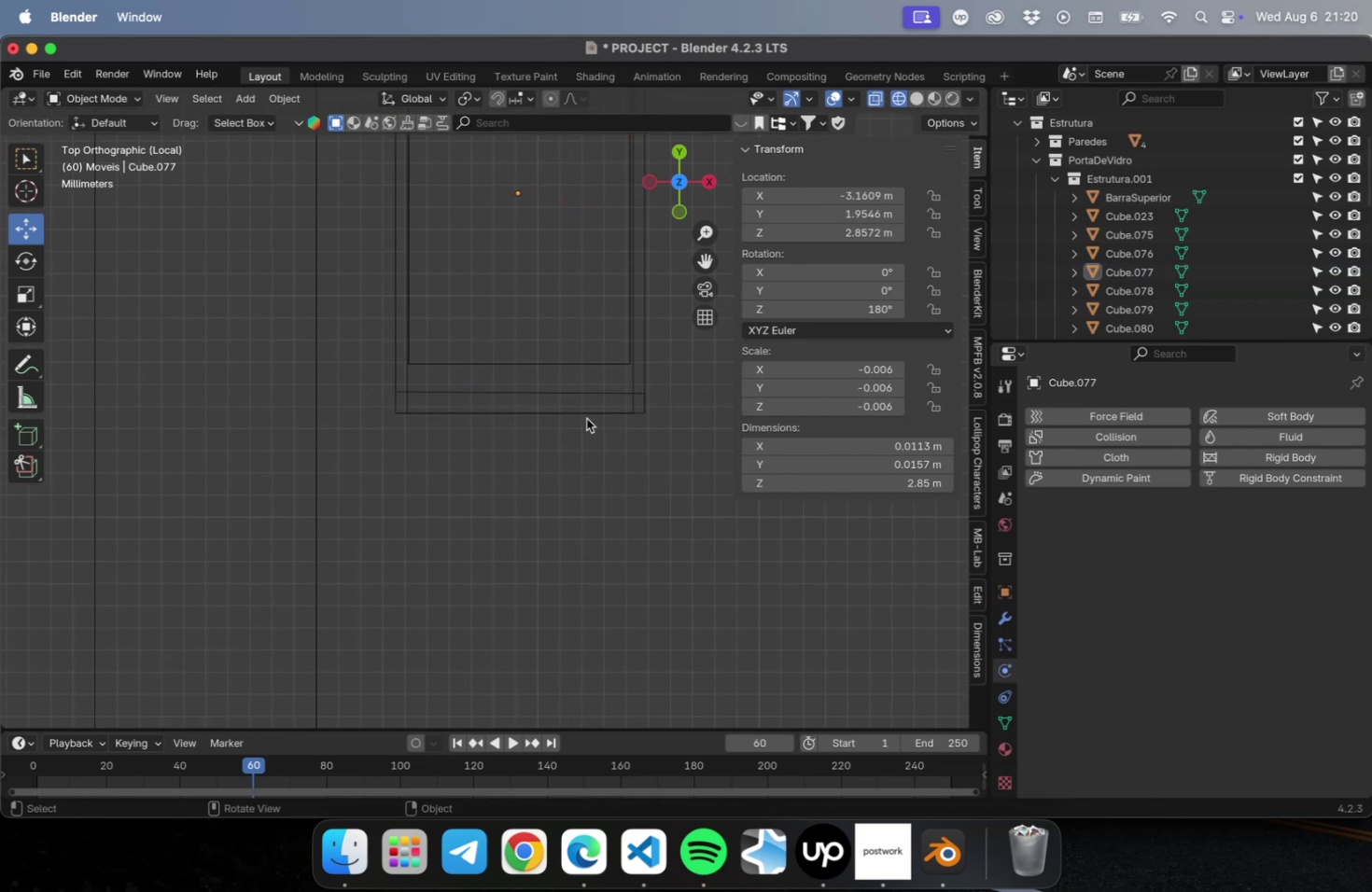 
scroll: coordinate [573, 414], scroll_direction: down, amount: 40.0
 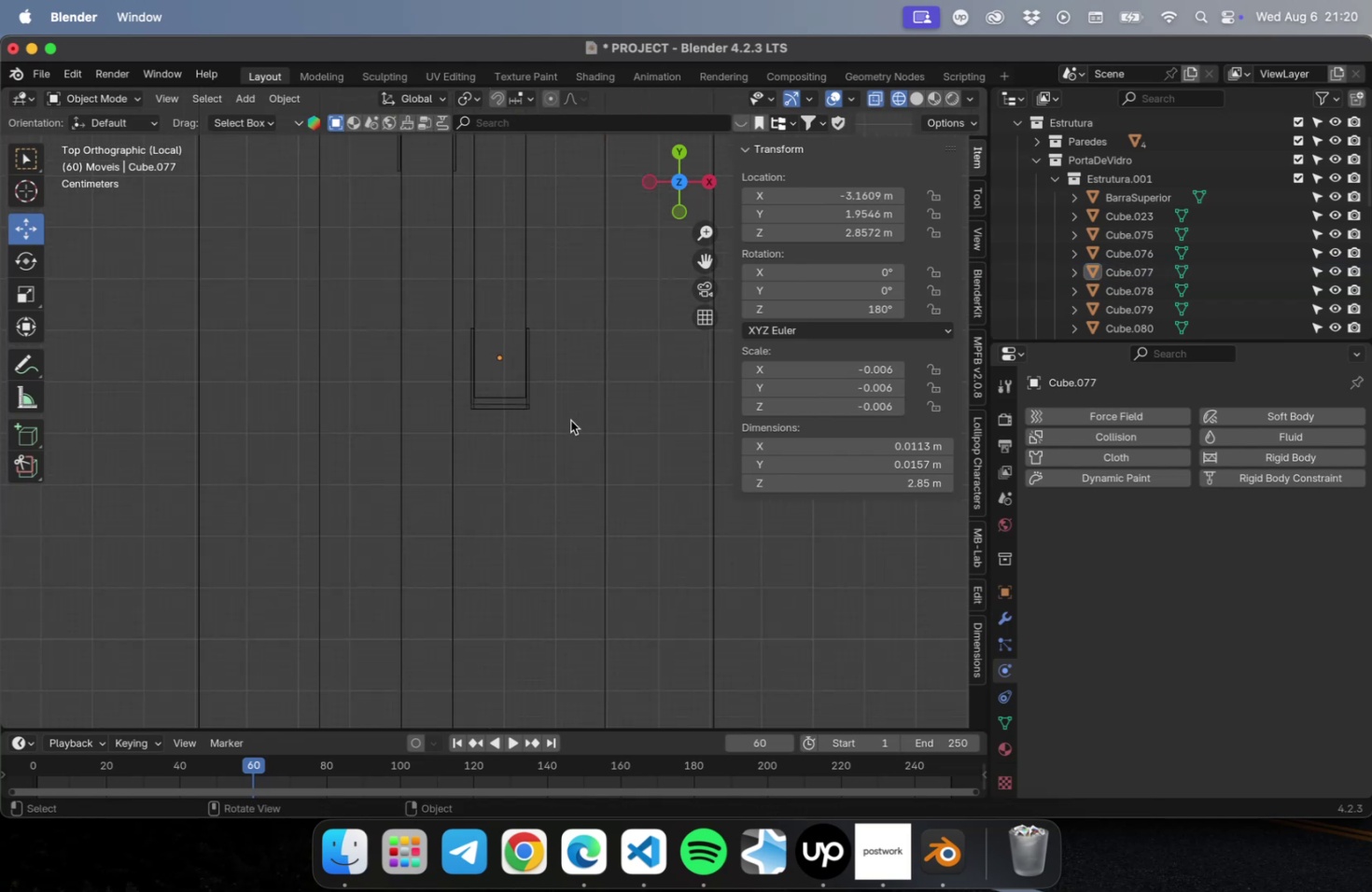 
hold_key(key=ShiftLeft, duration=0.65)
 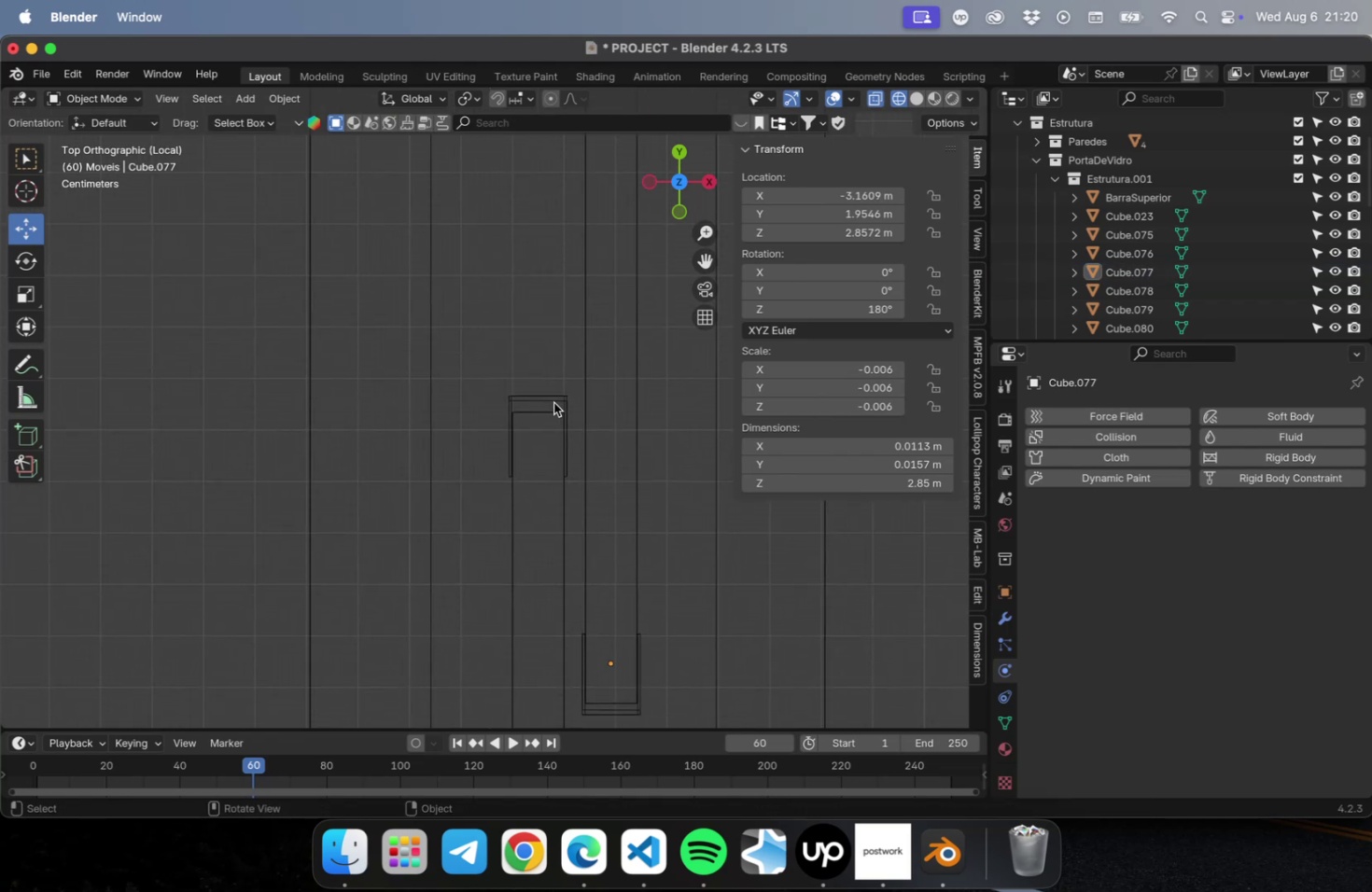 
scroll: coordinate [553, 423], scroll_direction: up, amount: 23.0
 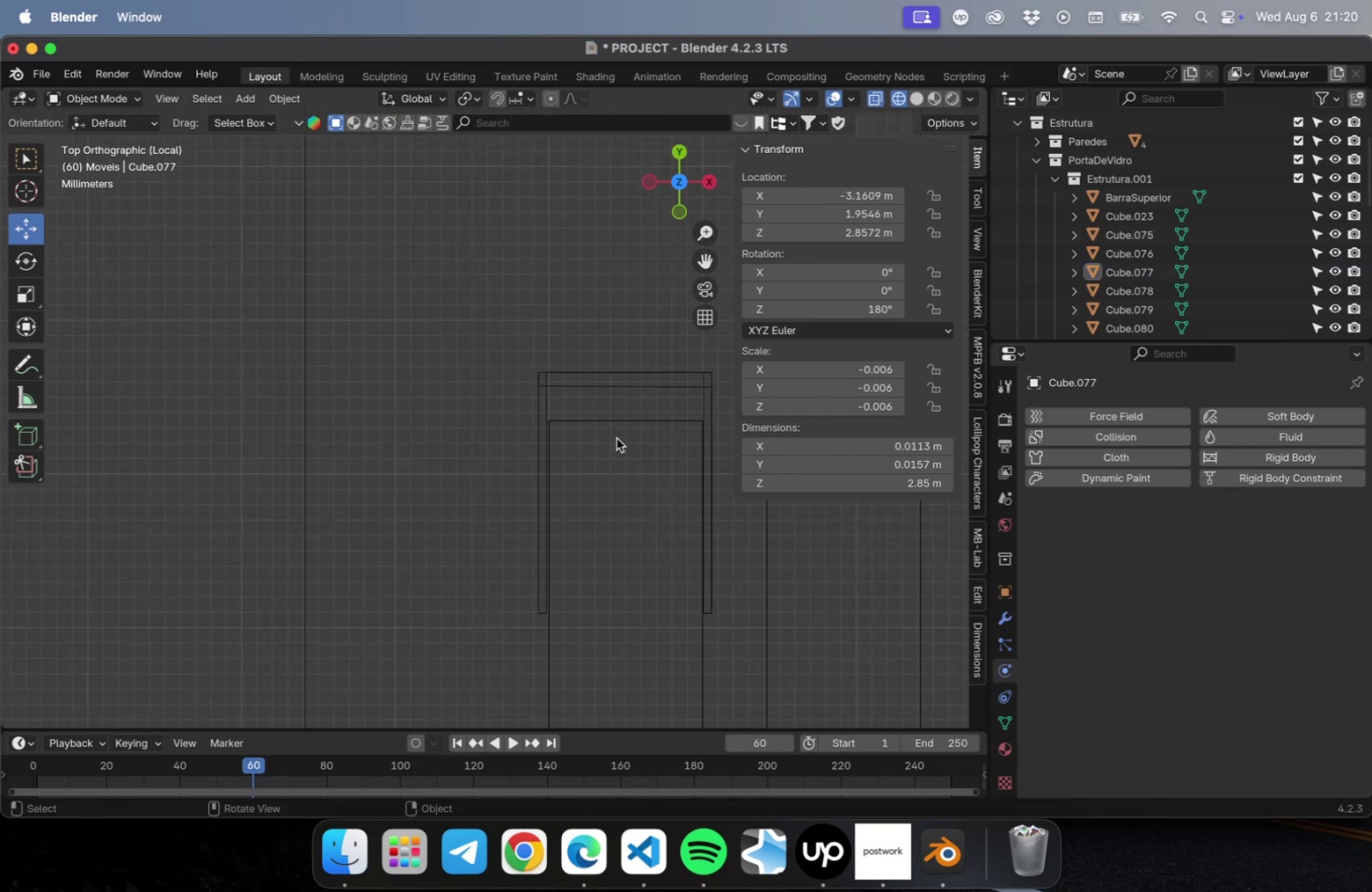 
hold_key(key=ShiftLeft, duration=0.39)
 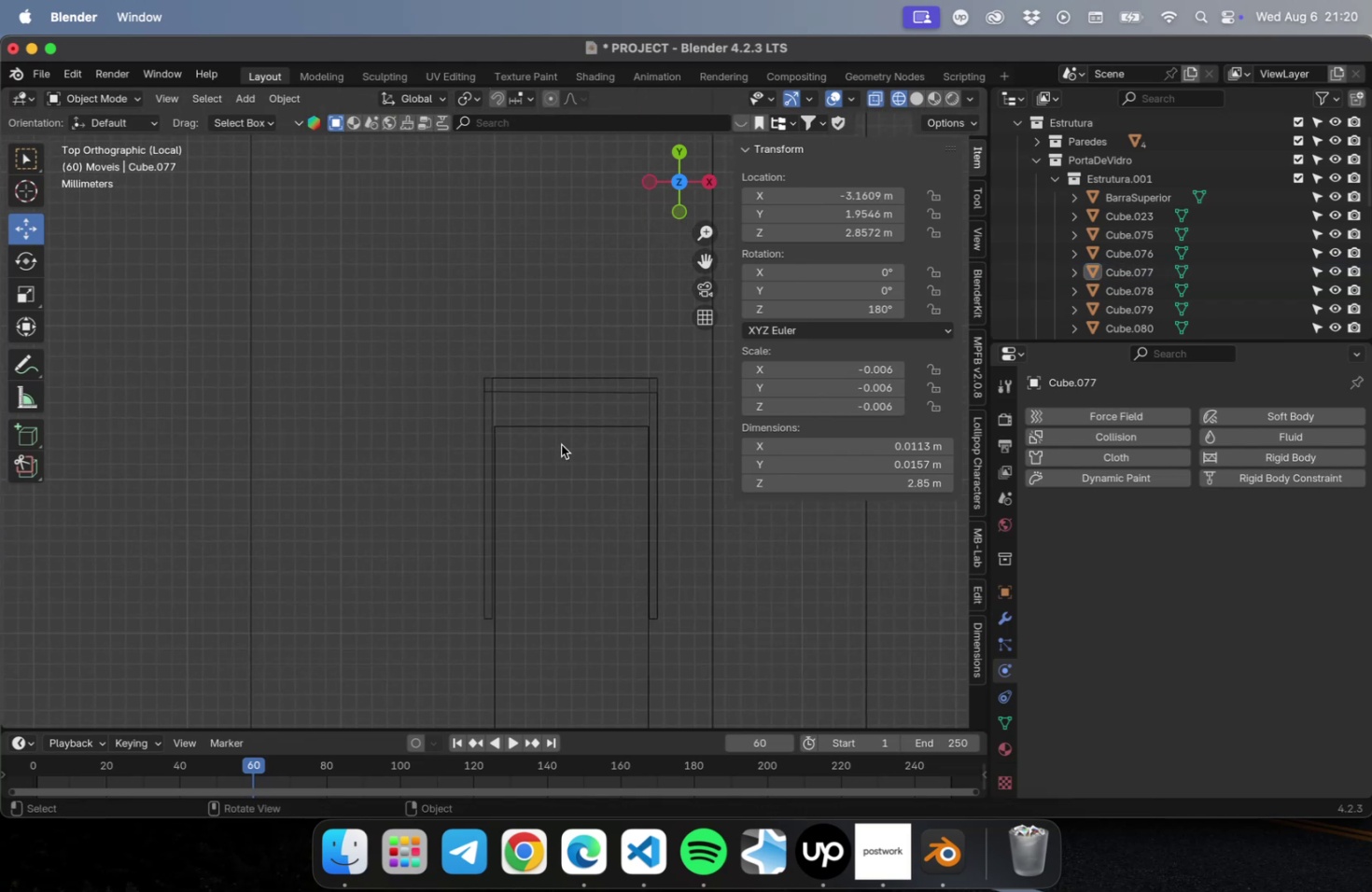 
scroll: coordinate [561, 442], scroll_direction: up, amount: 22.0
 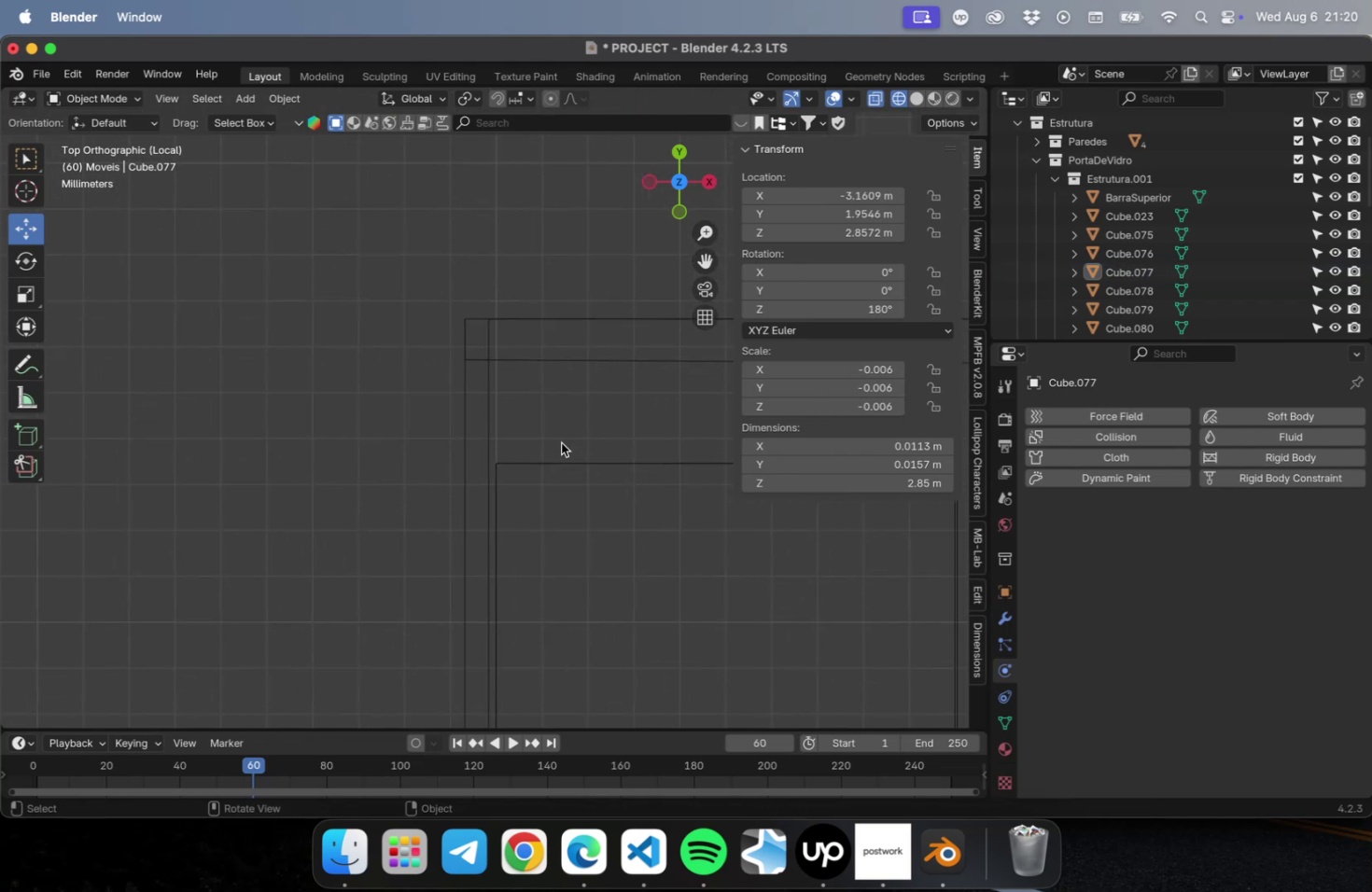 
hold_key(key=ShiftLeft, duration=0.62)
 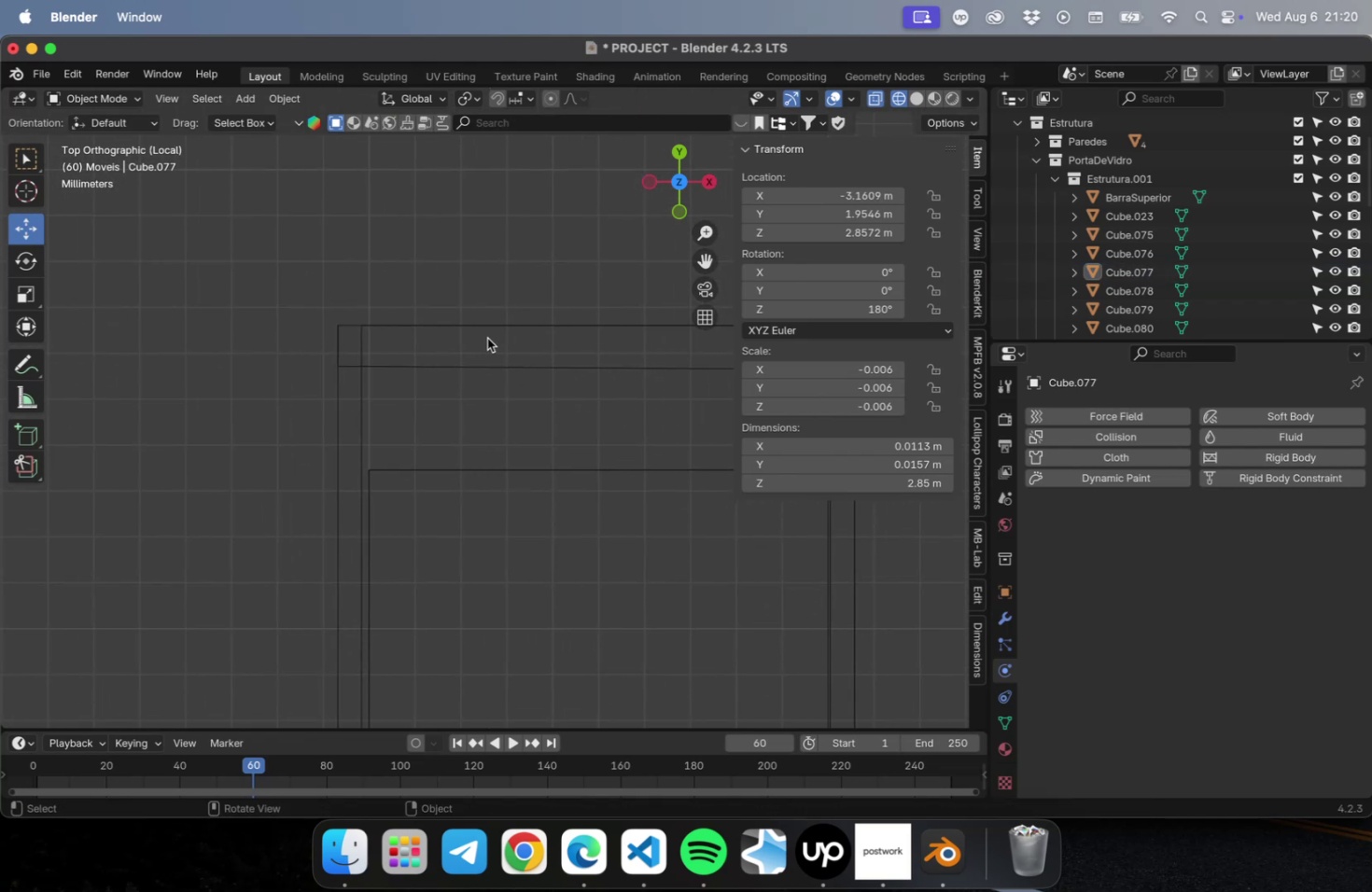 
left_click([487, 338])
 